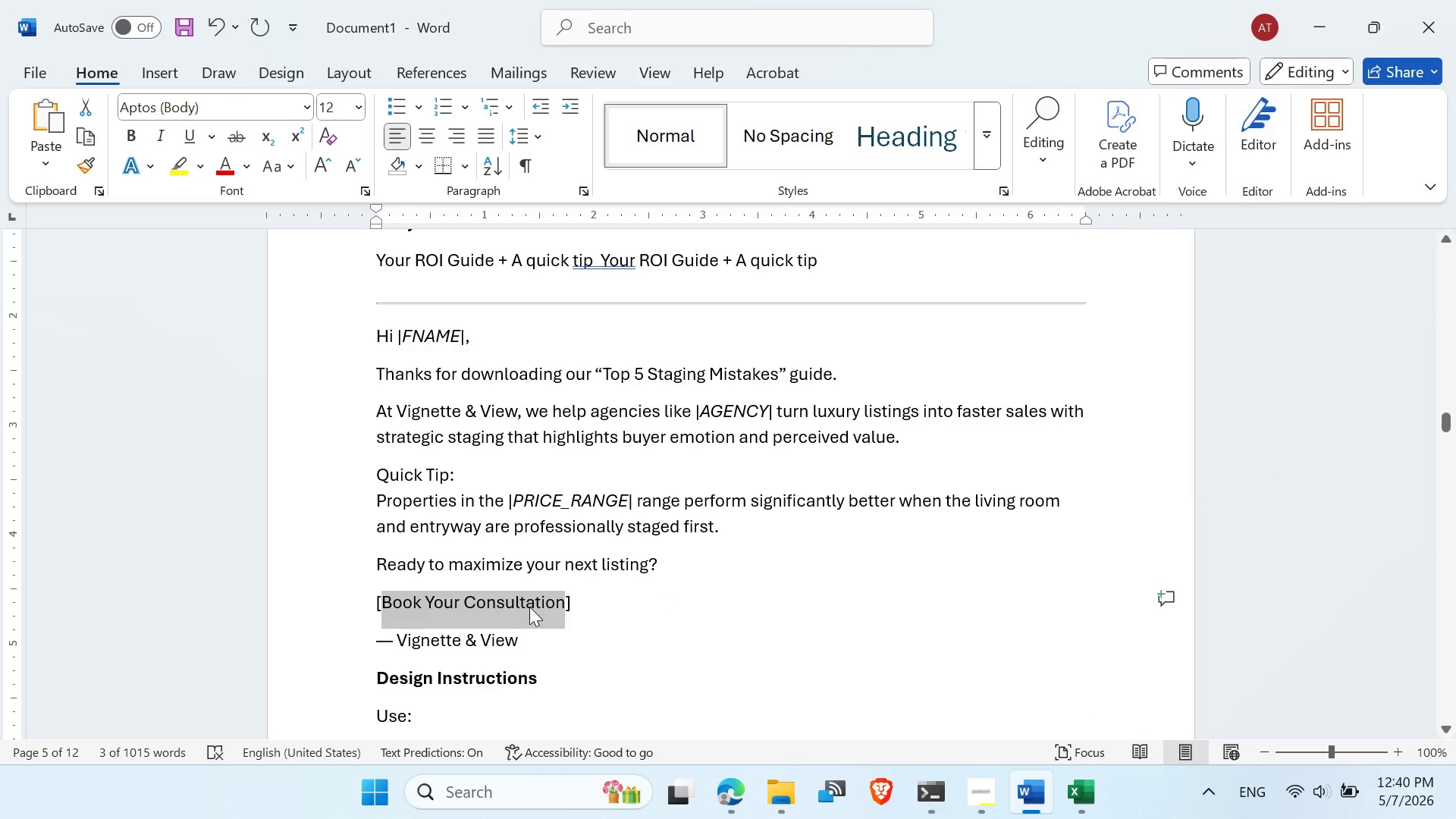 
left_click([529, 623])
 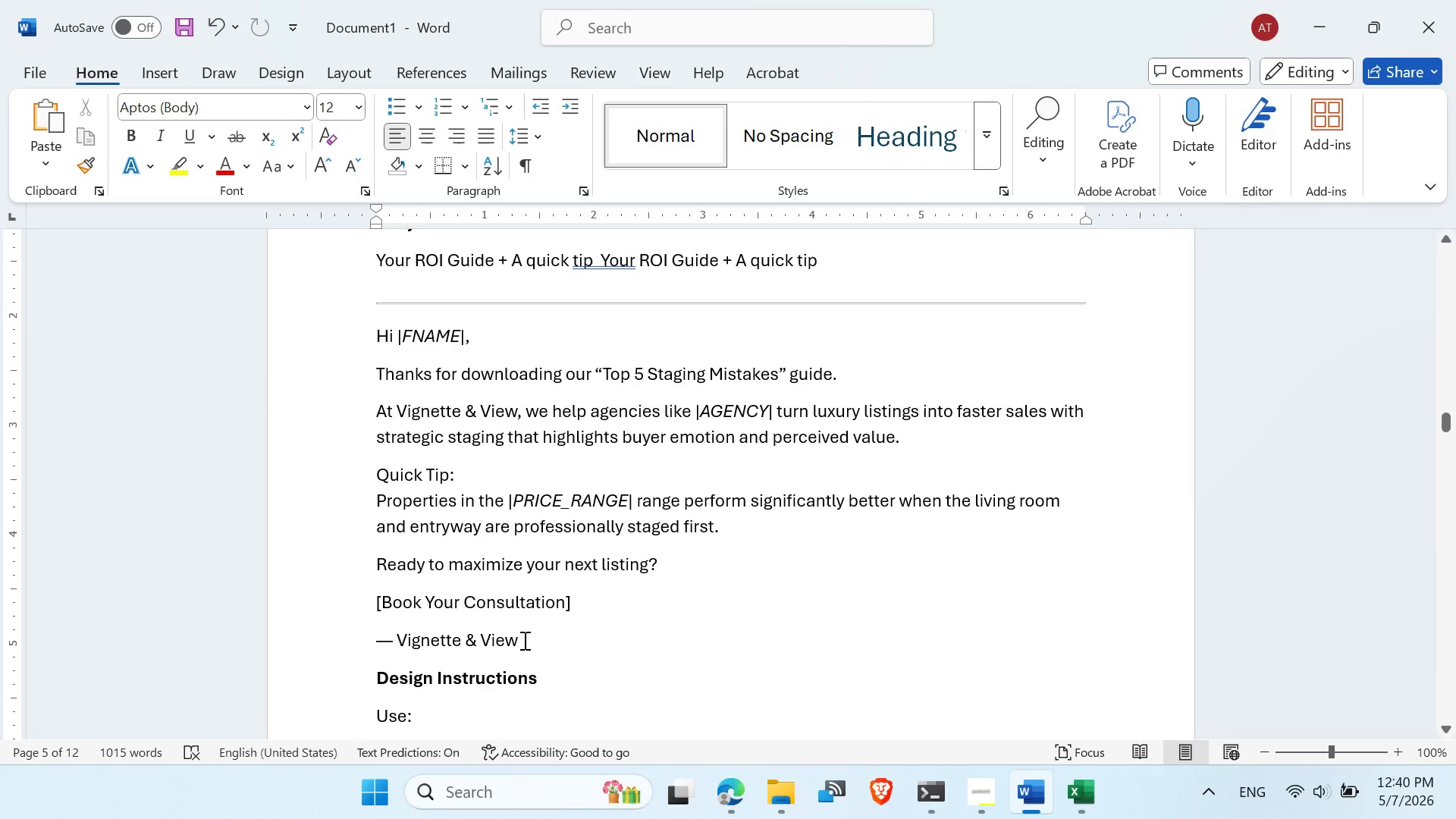 
left_click_drag(start_coordinate=[523, 640], to_coordinate=[365, 642])
 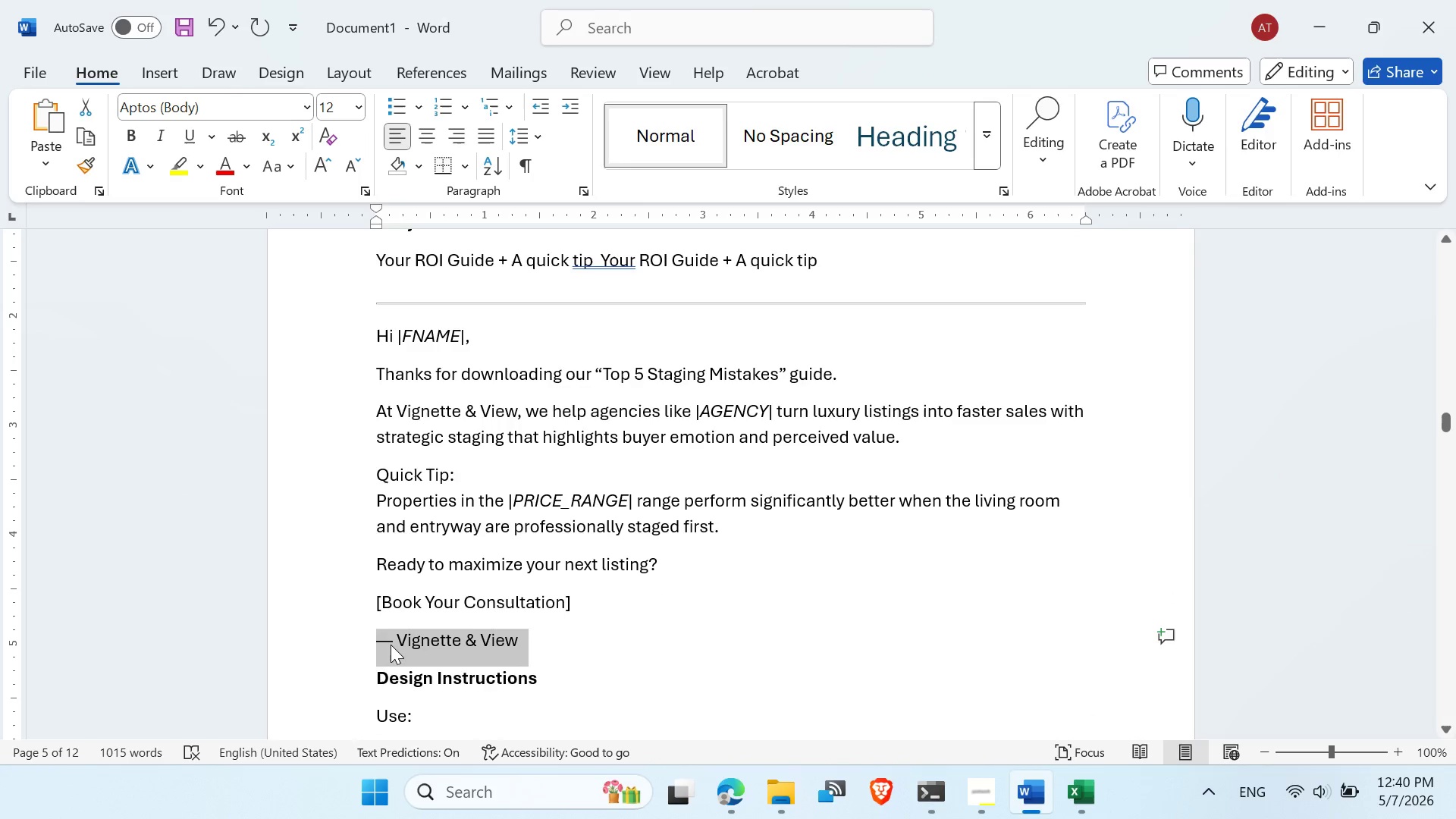 
right_click([391, 645])
 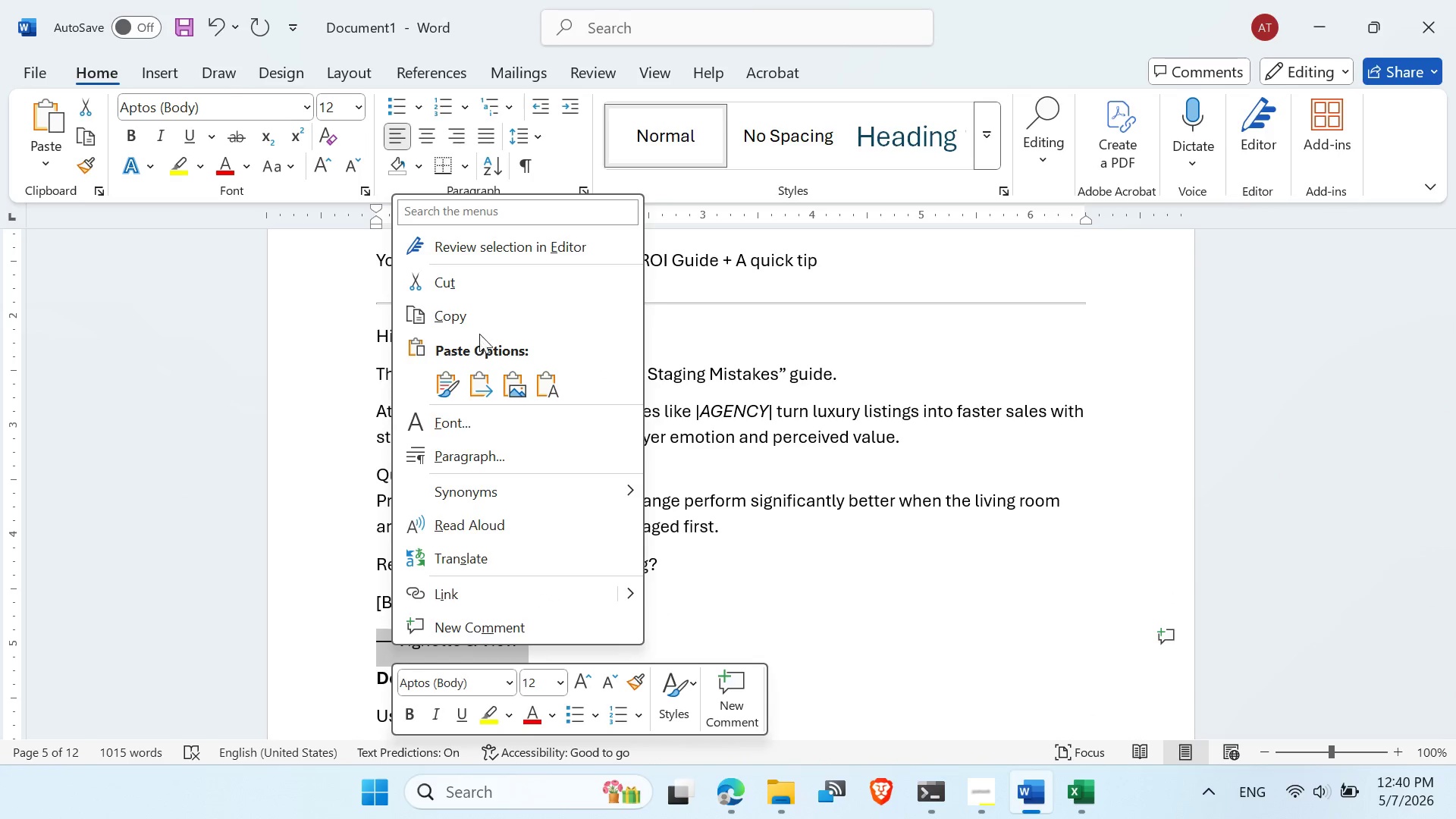 
left_click([478, 322])
 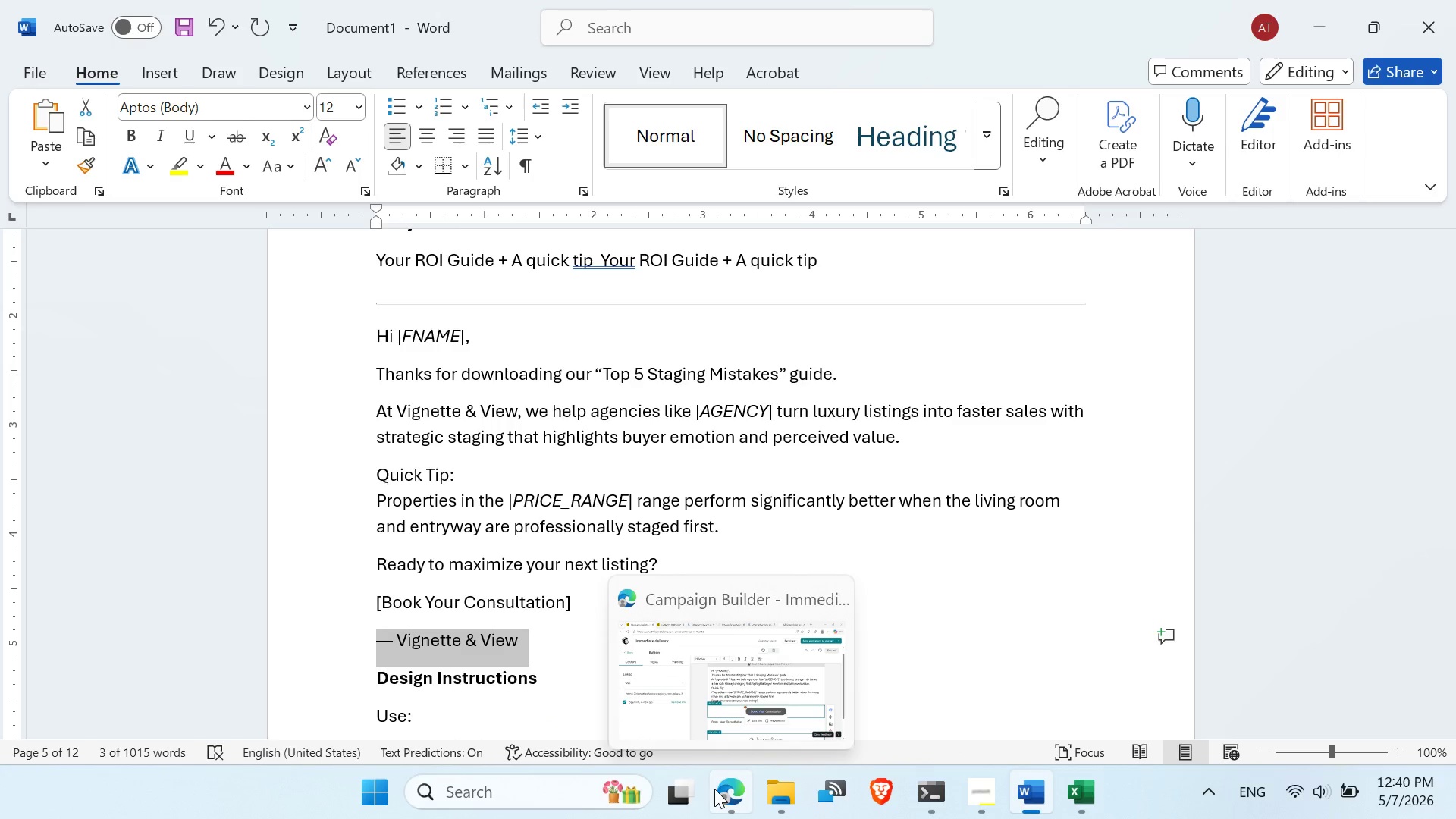 
wait(7.05)
 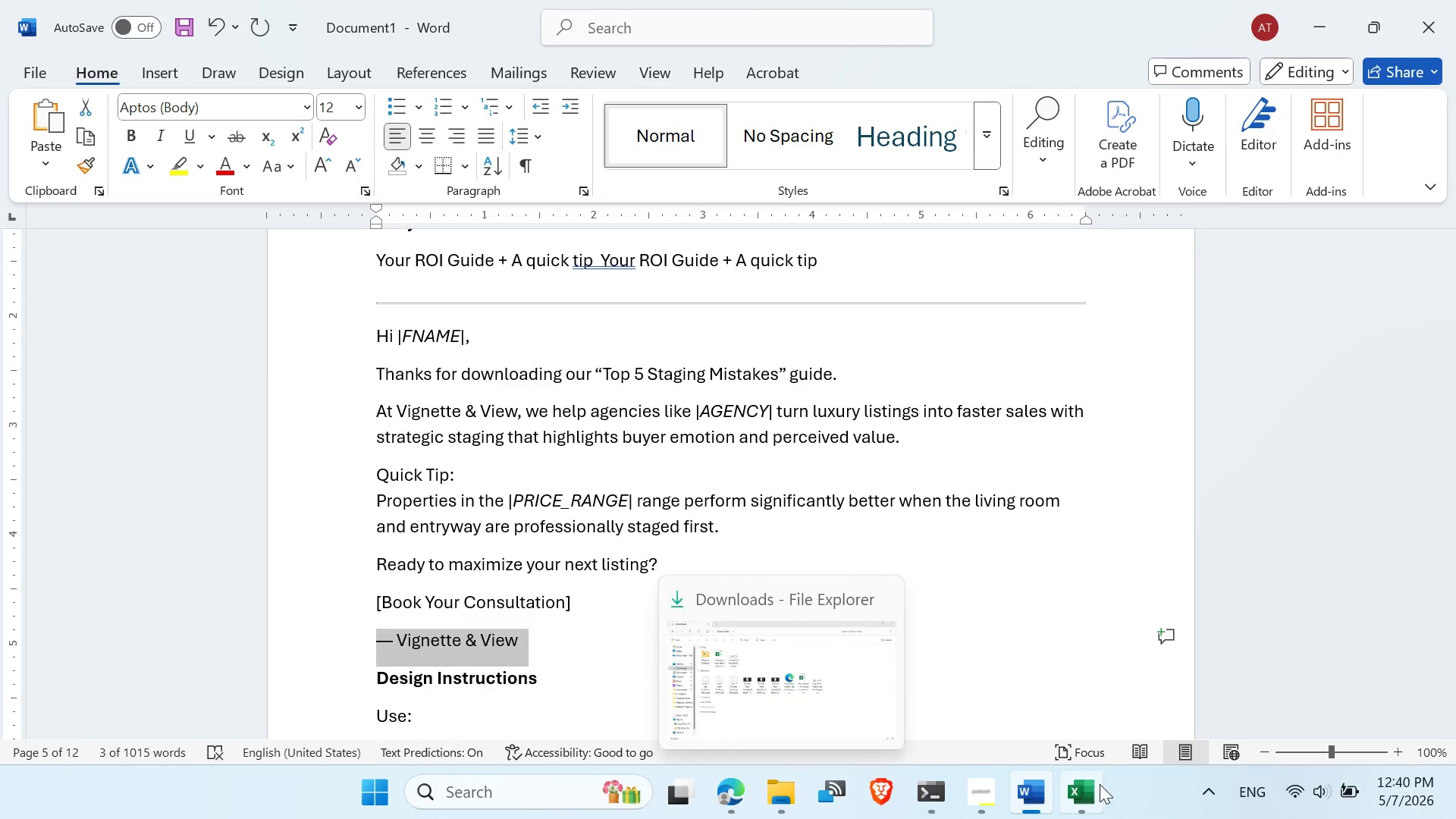 
left_click([714, 789])
 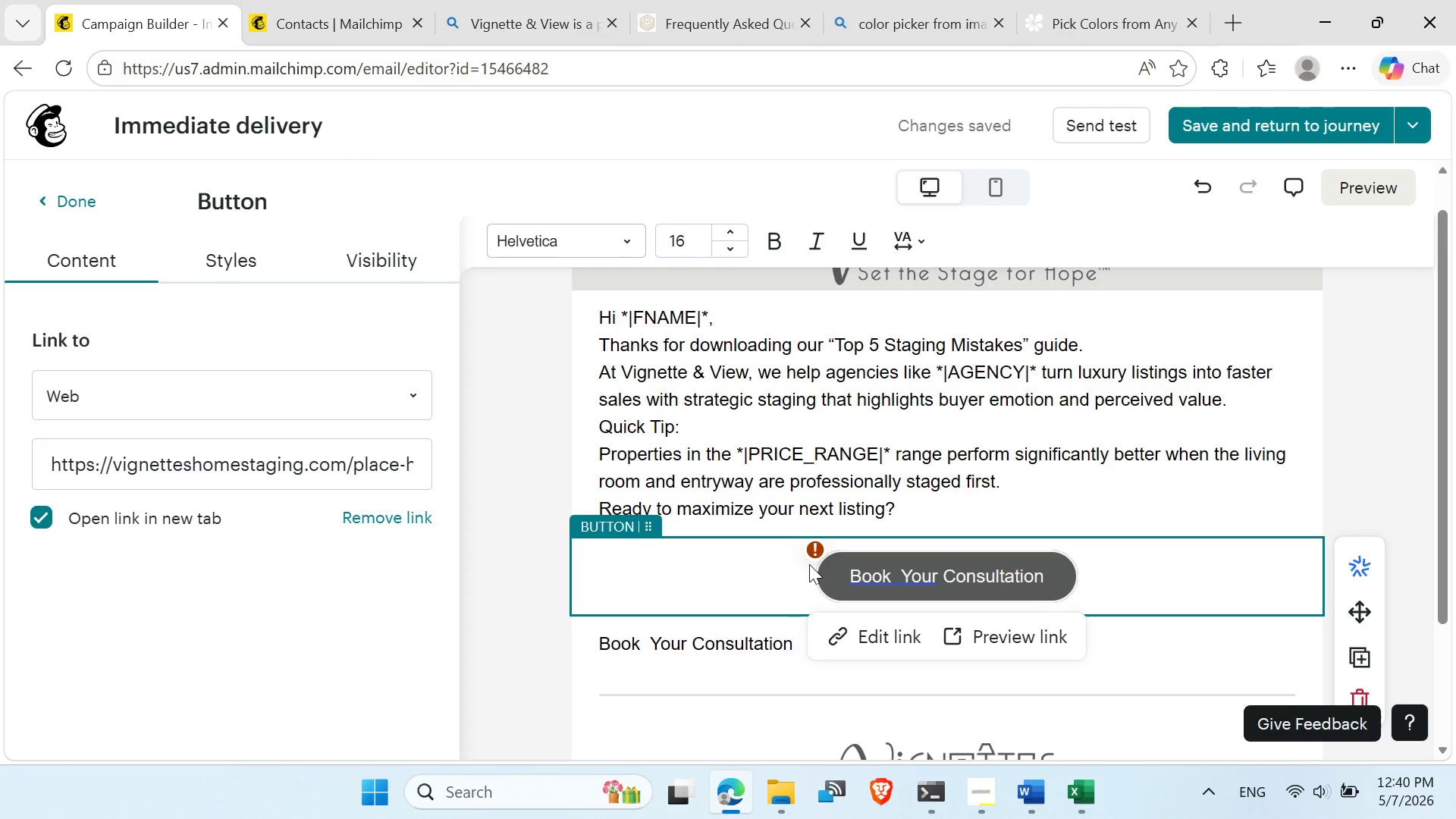 
scroll: coordinate [799, 583], scroll_direction: down, amount: 1.0
 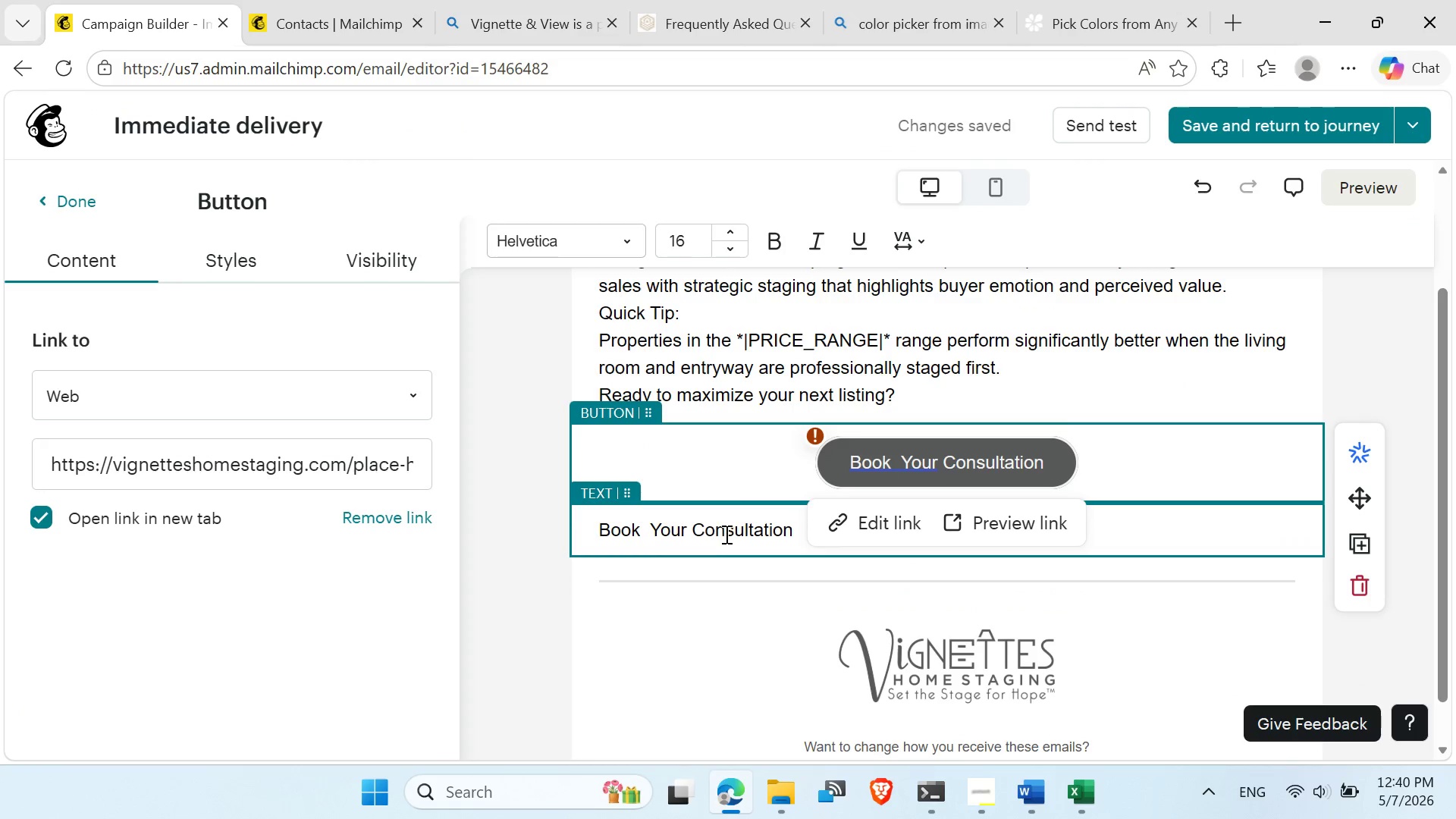 
double_click([725, 534])
 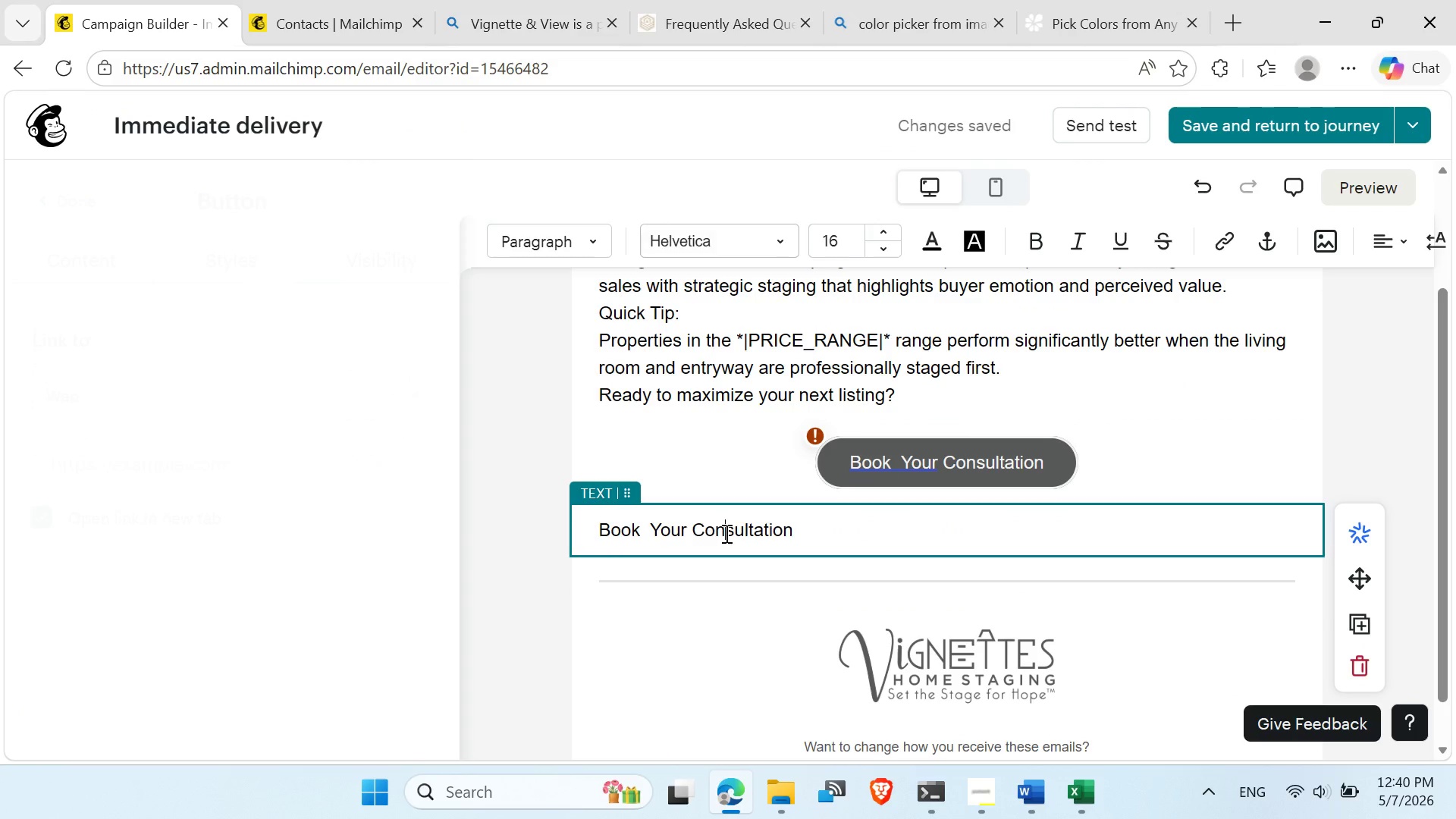 
triple_click([725, 533])
 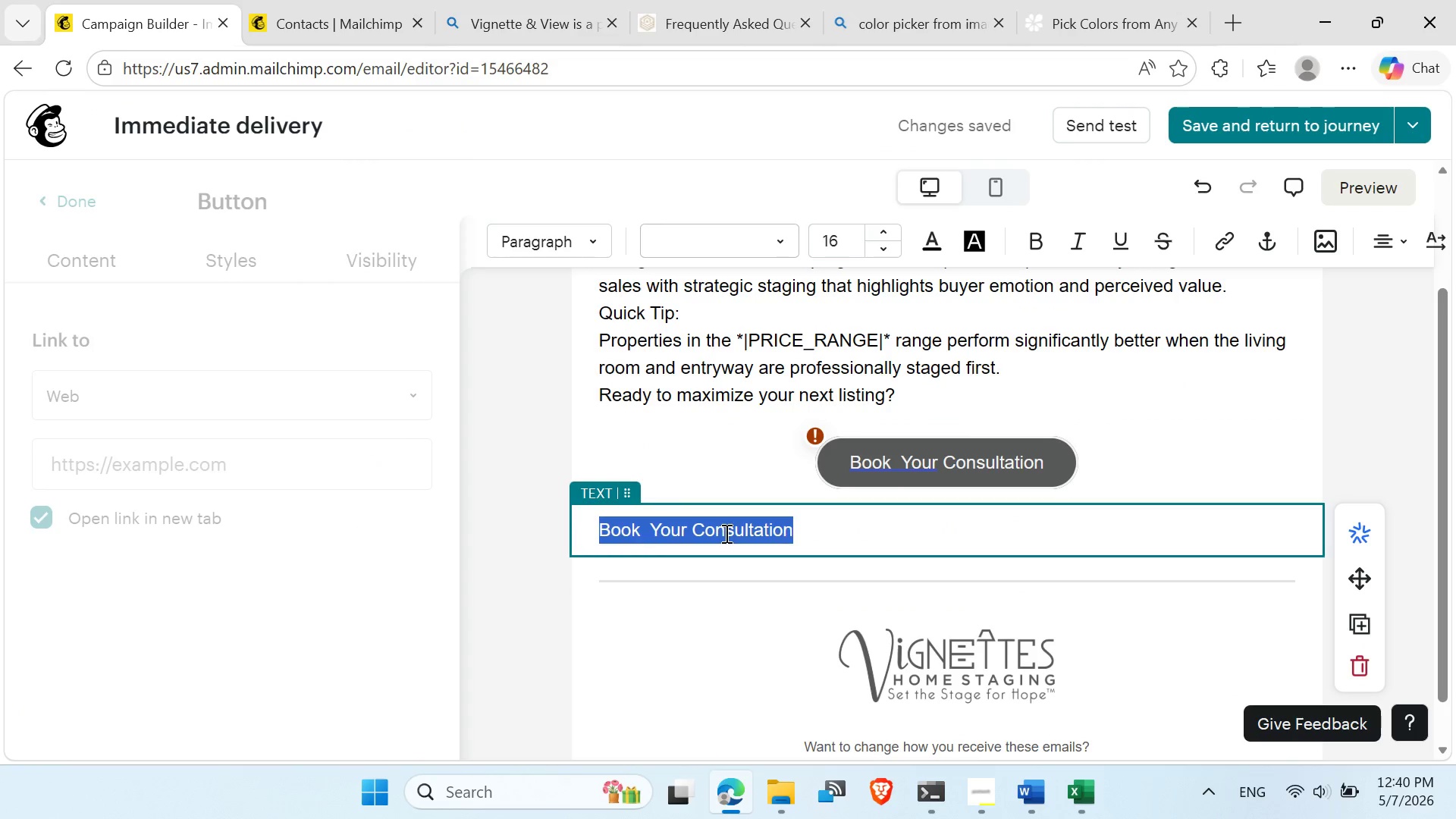 
triple_click([725, 533])
 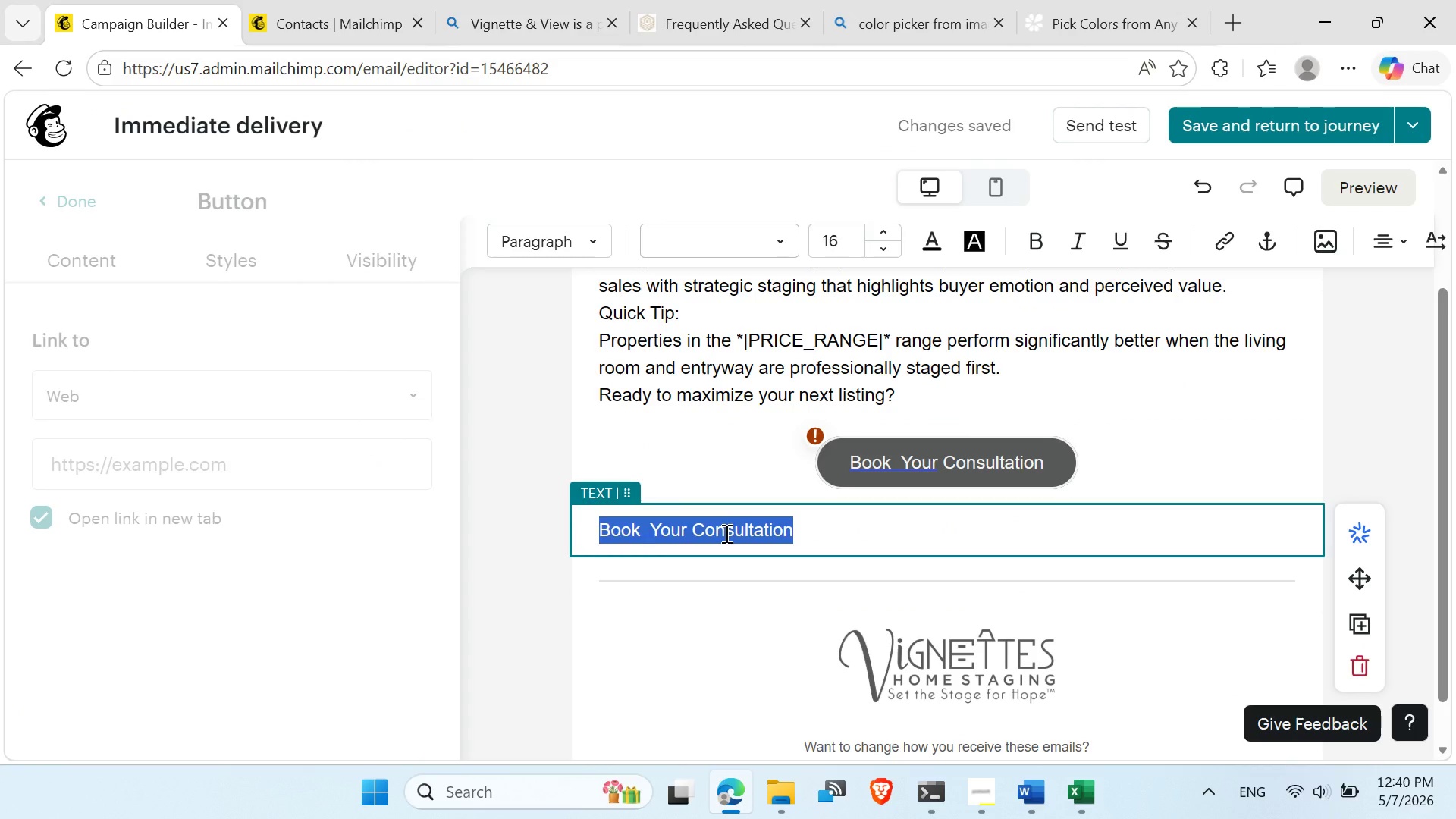 
triple_click([725, 533])
 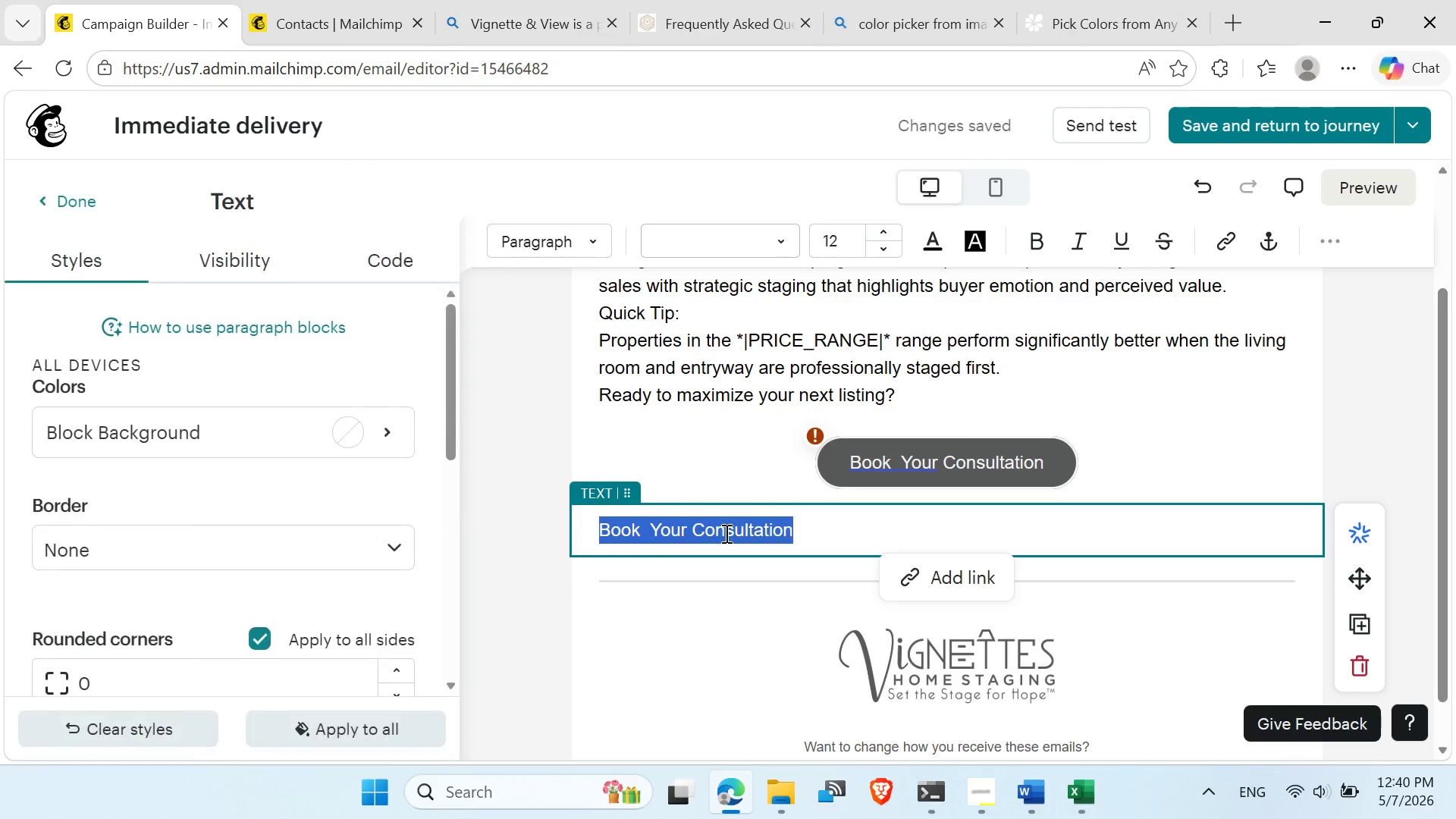 
key(Control+V)
 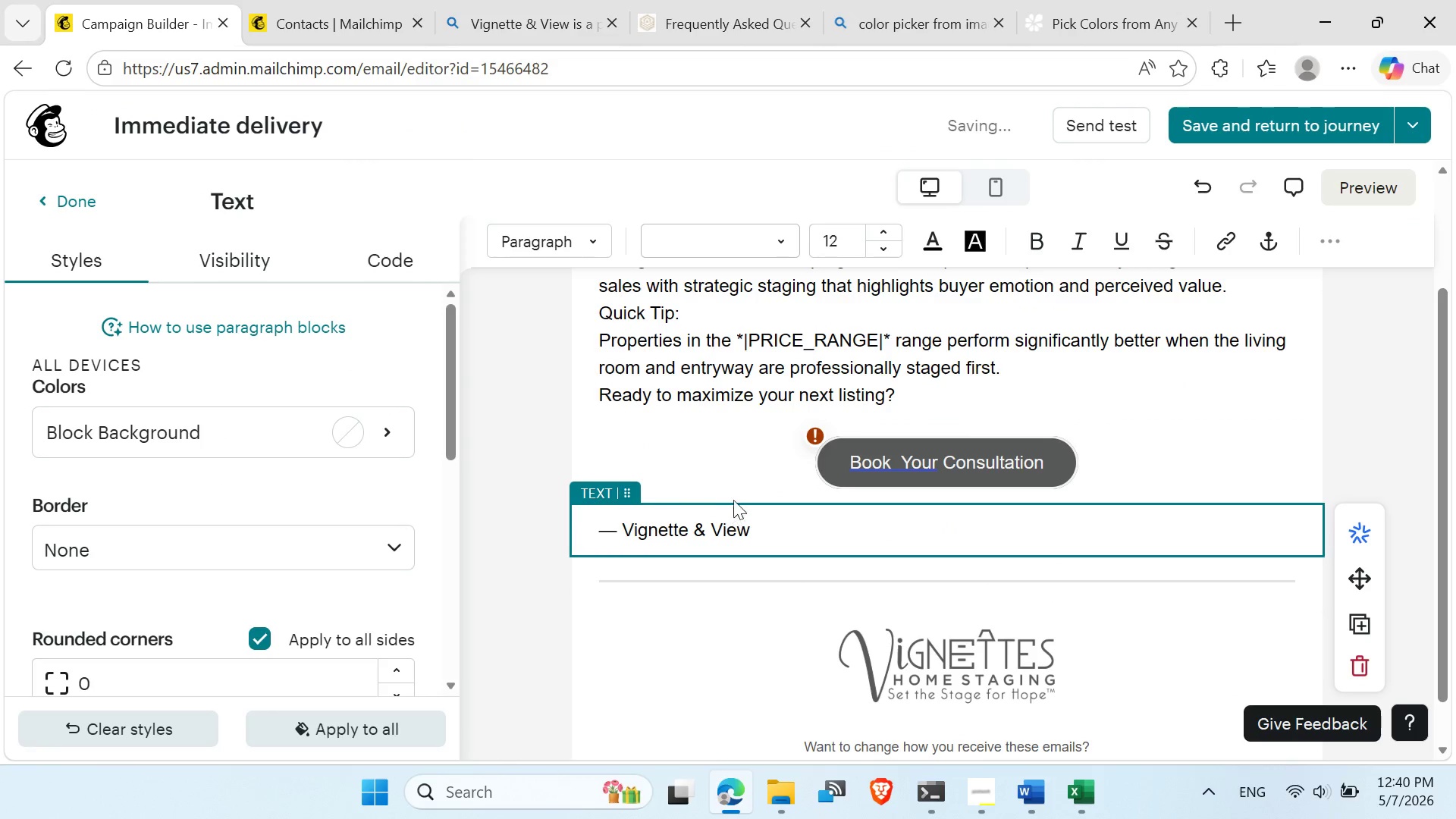 
left_click([734, 499])
 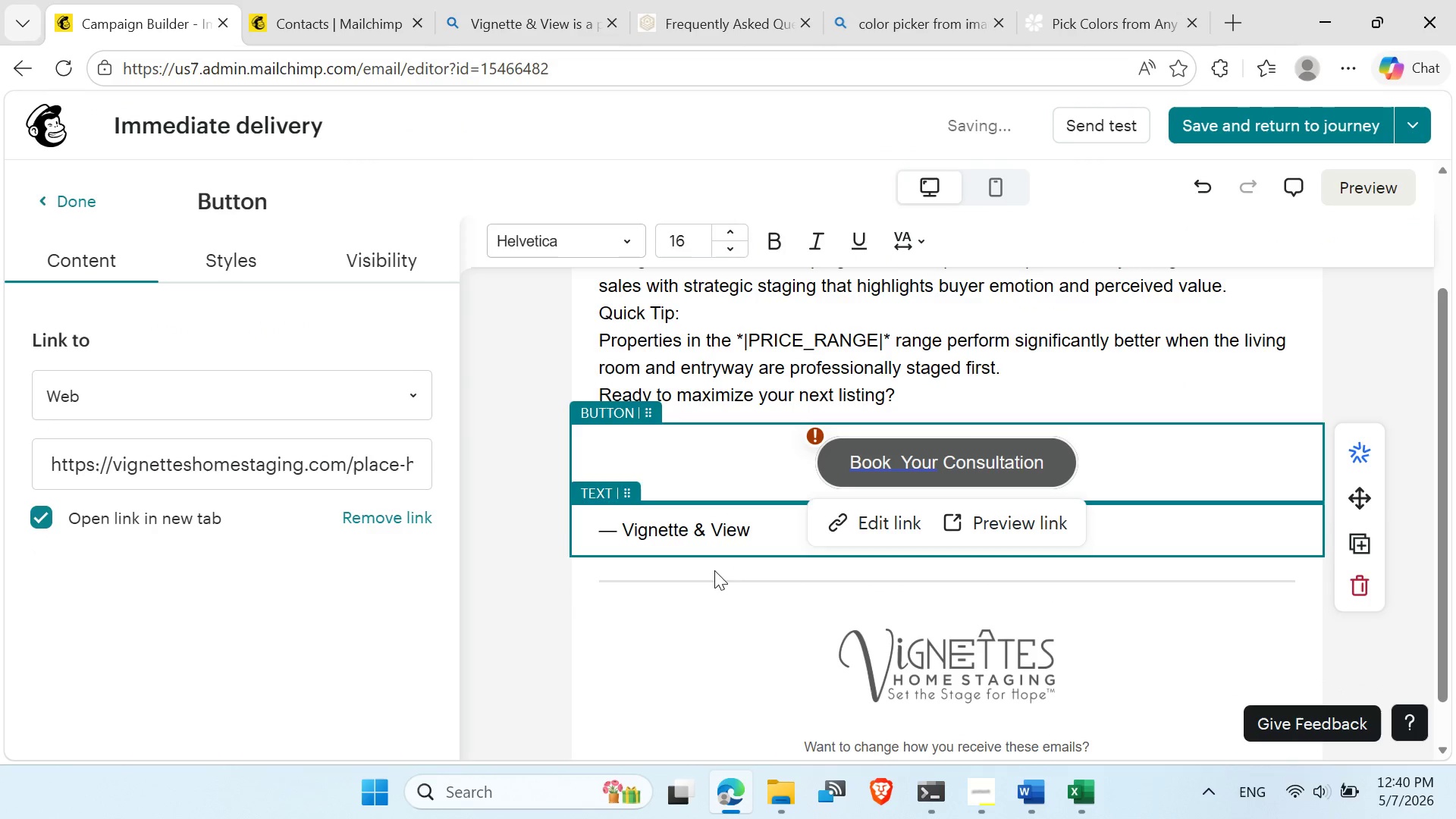 
scroll: coordinate [714, 583], scroll_direction: up, amount: 7.0
 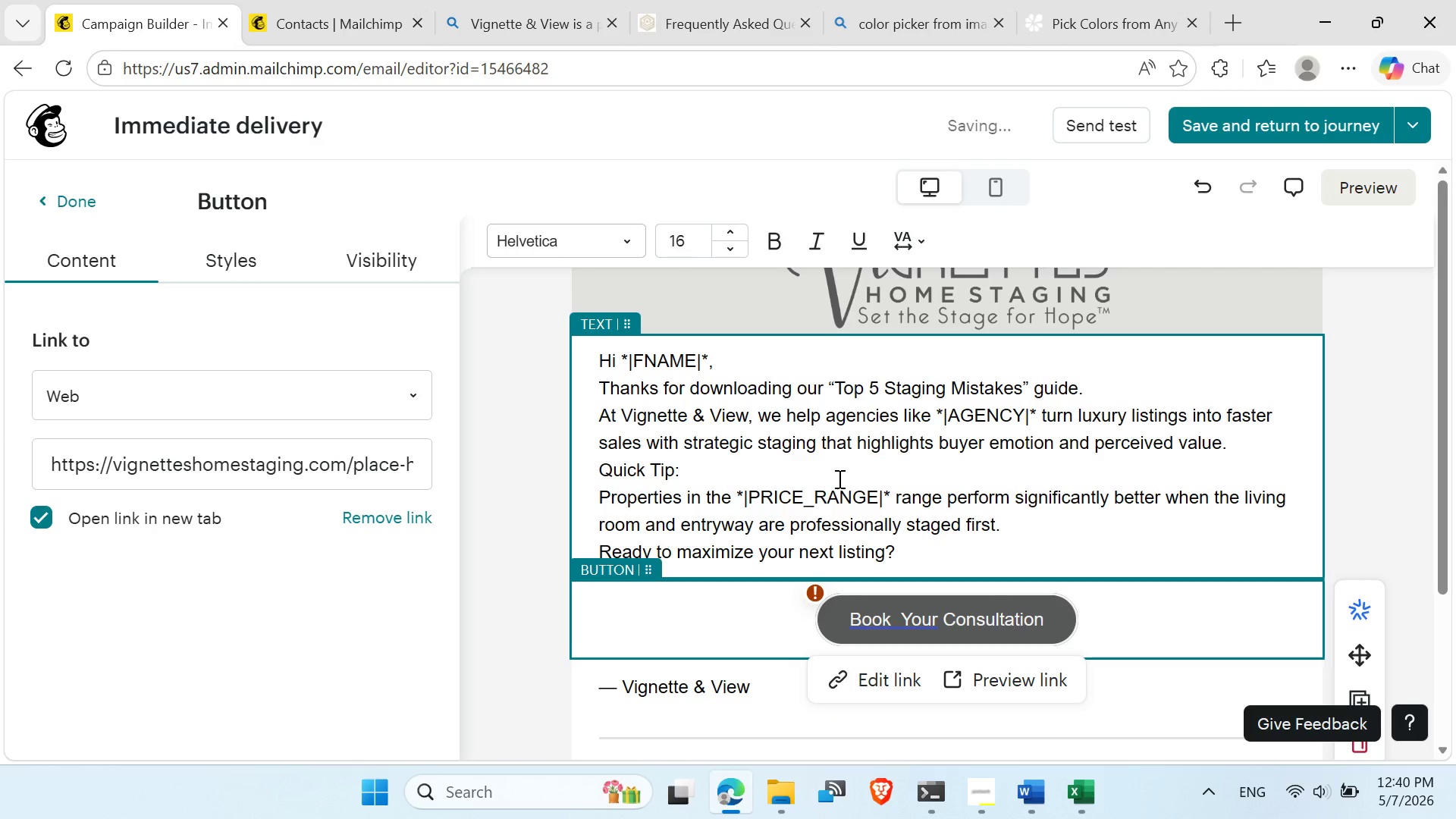 
left_click([894, 493])
 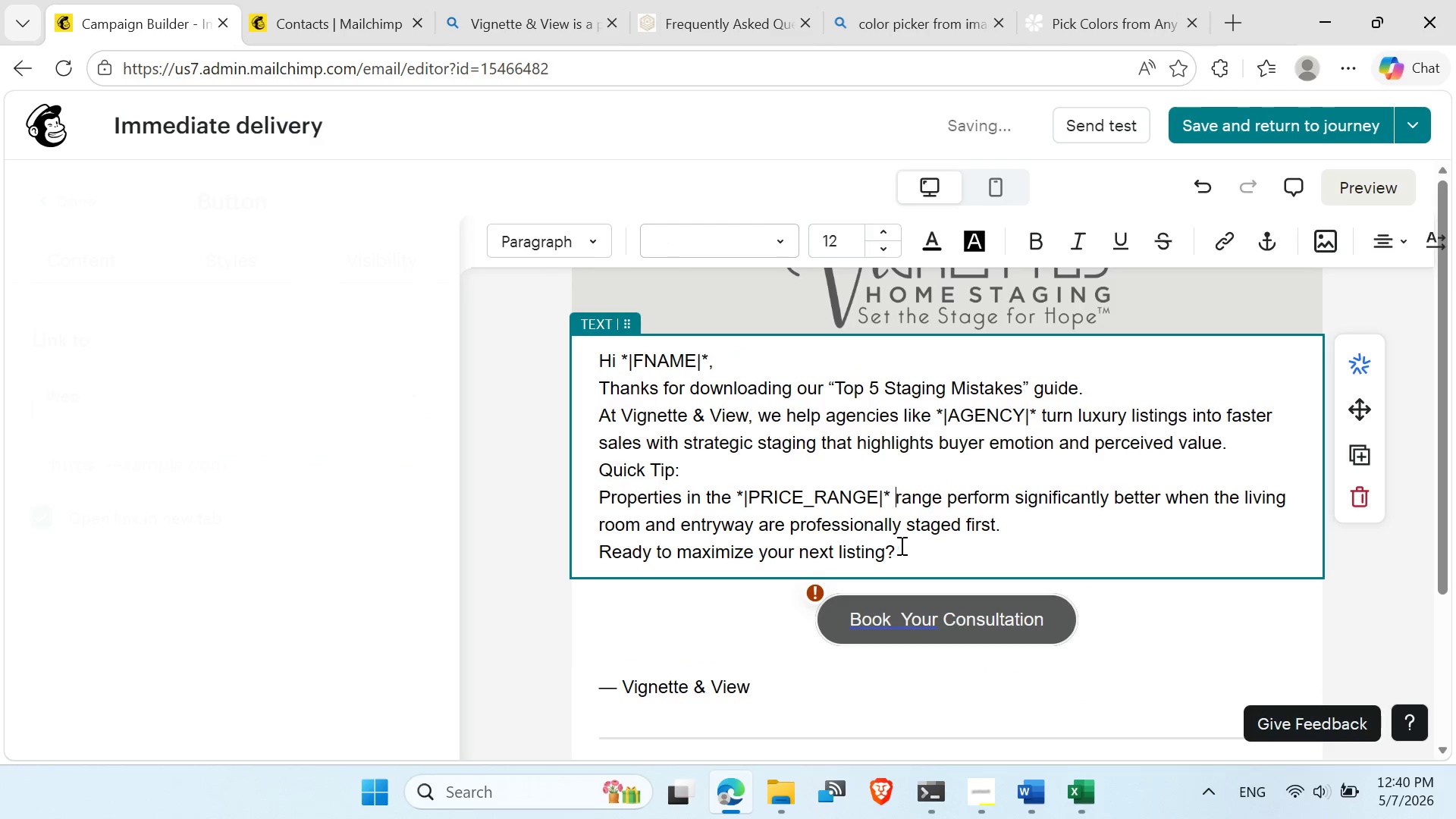 
scroll: coordinate [840, 491], scroll_direction: none, amount: 0.0
 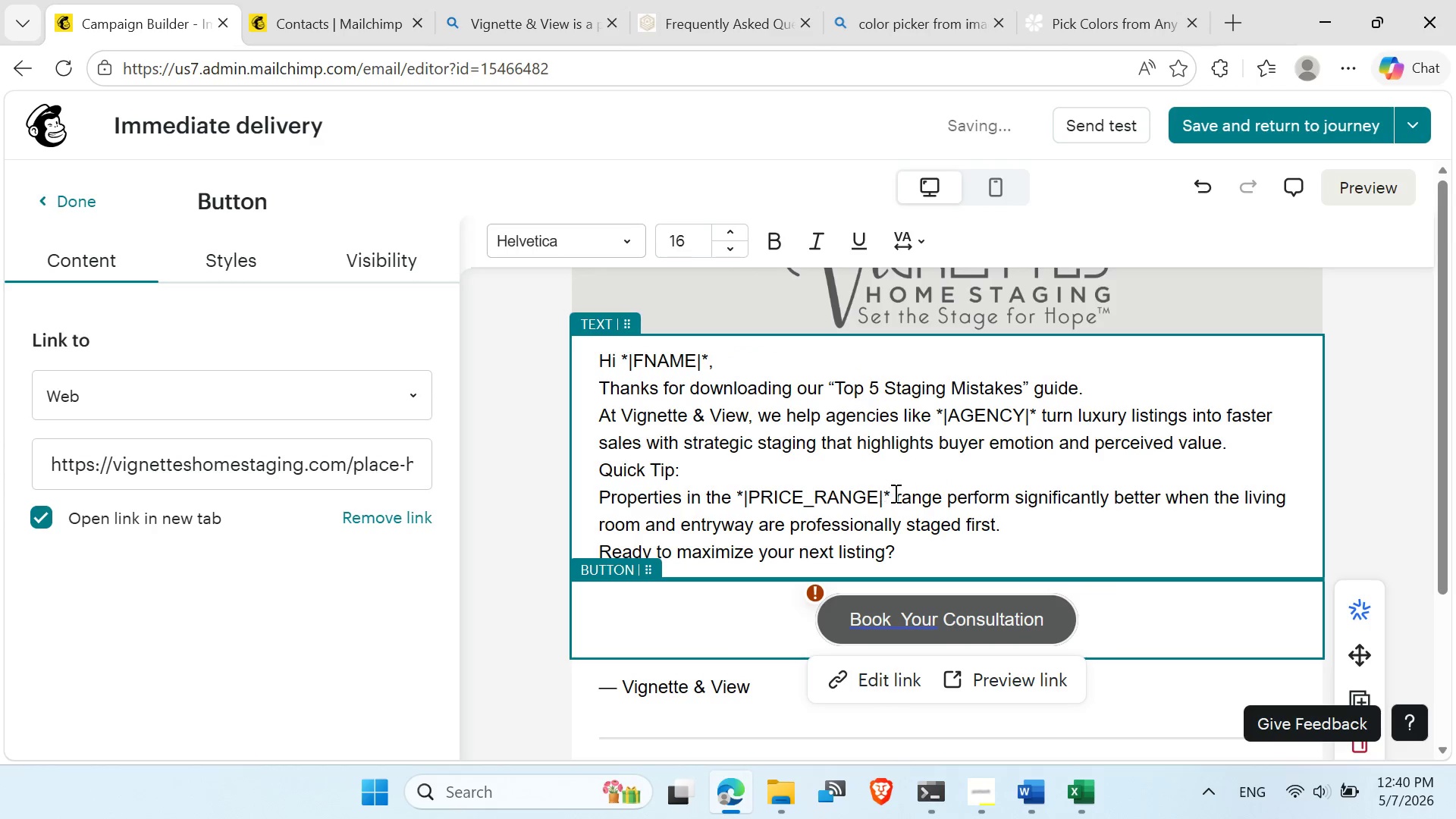 
left_click_drag(start_coordinate=[901, 545], to_coordinate=[599, 356])
 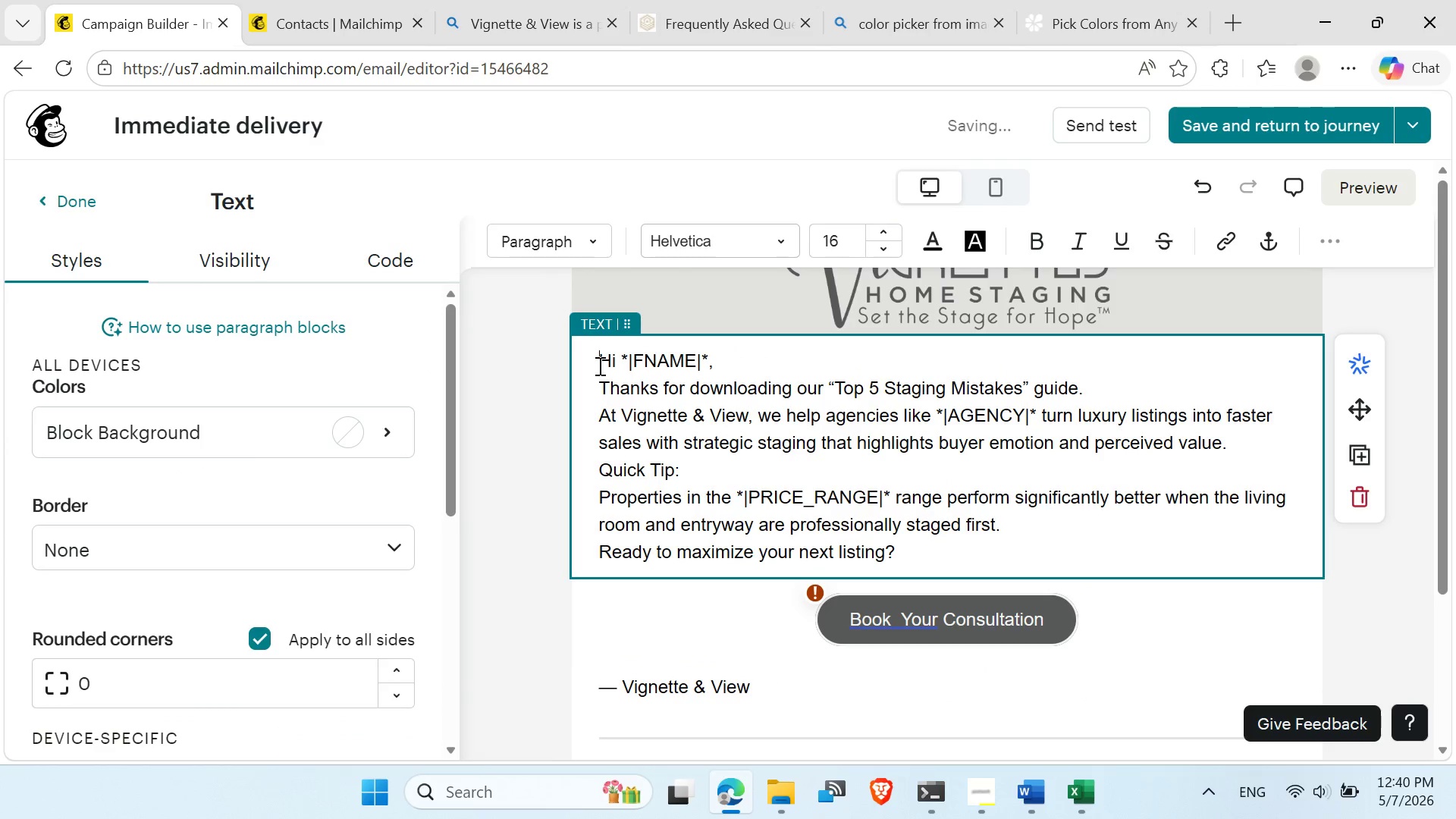 
left_click([598, 366])
 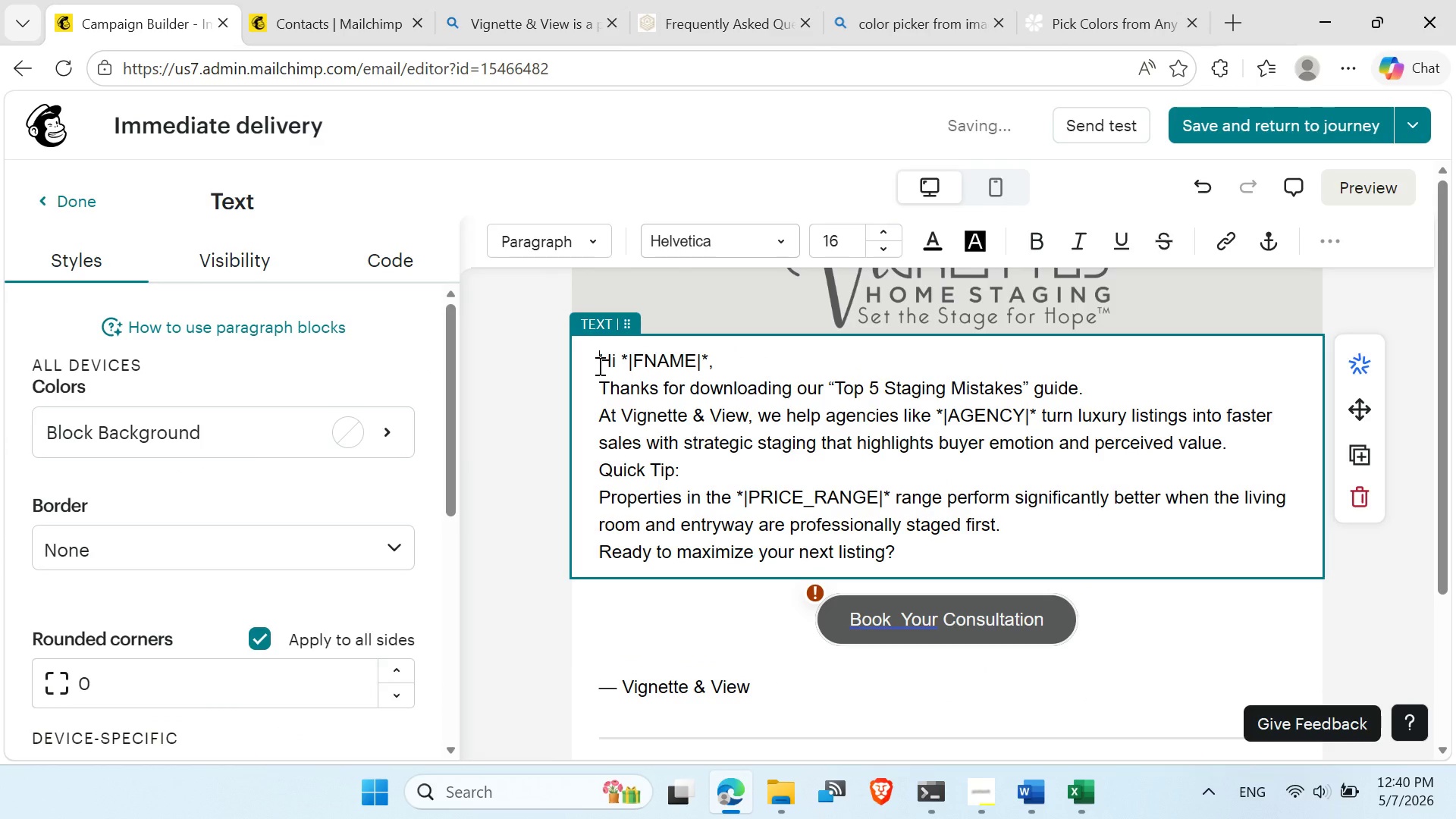 
key(Control+A)
 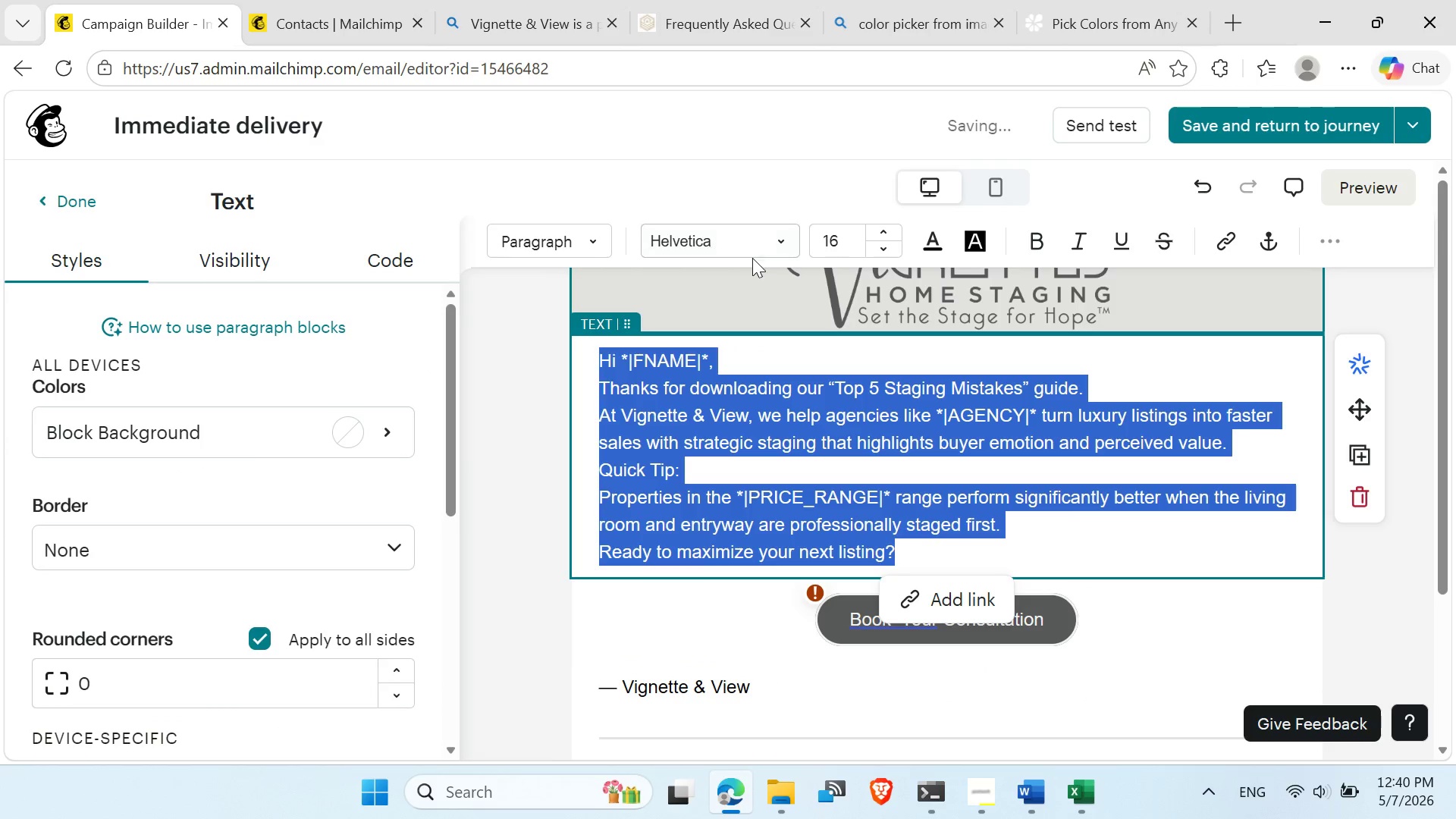 
left_click([751, 253])
 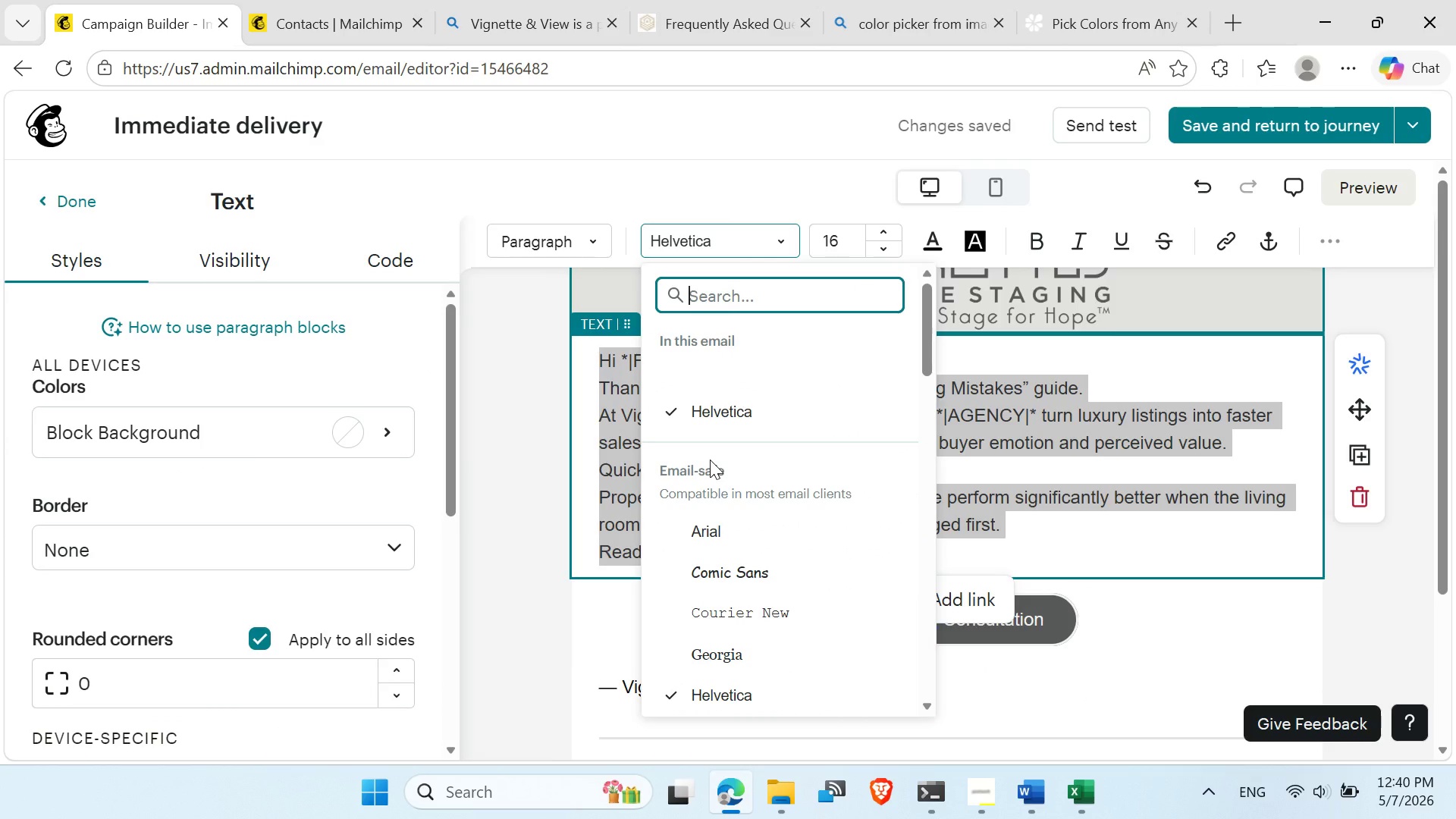 
type(ro)
 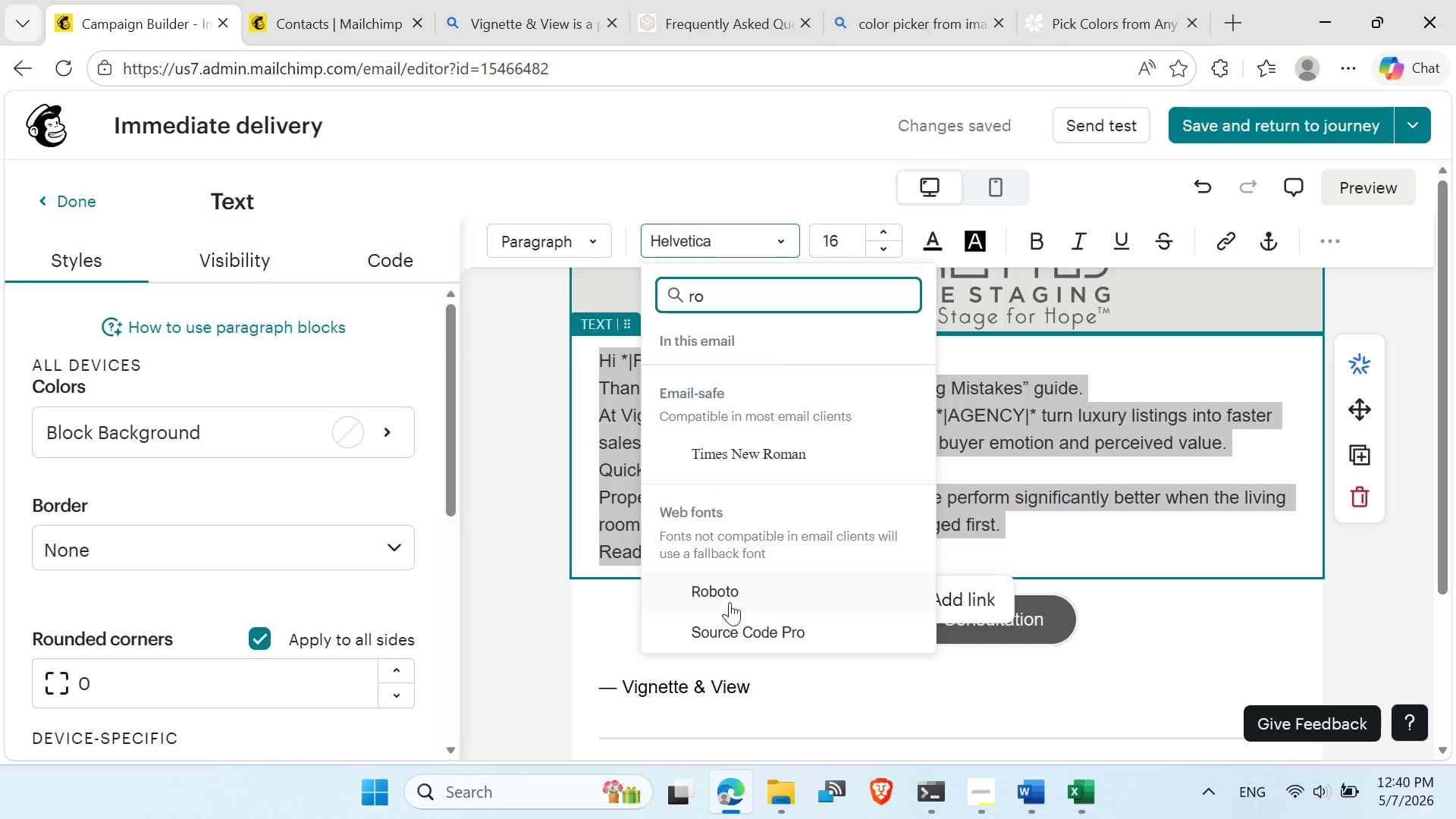 
left_click([730, 604])
 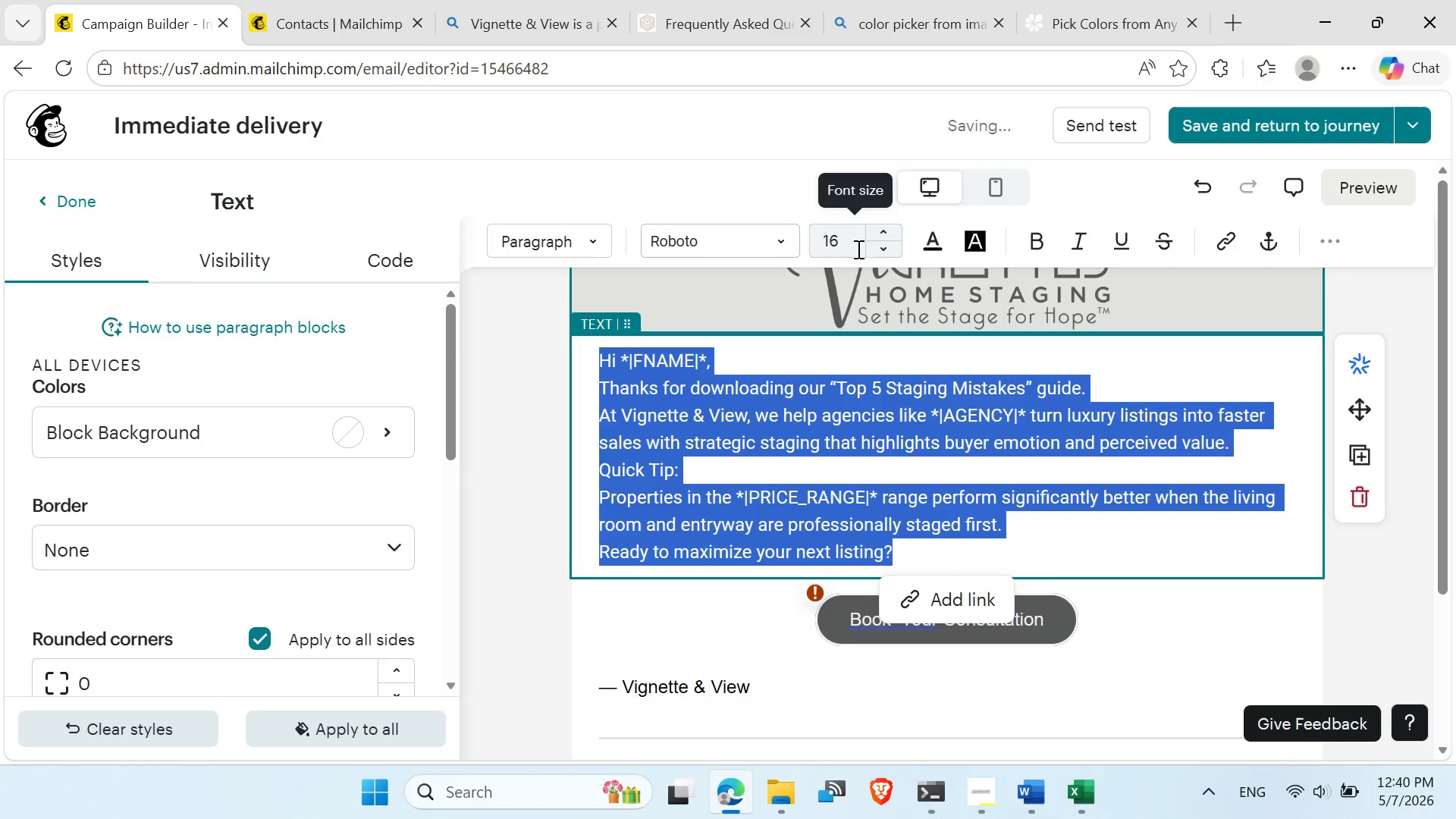 
double_click([883, 251])
 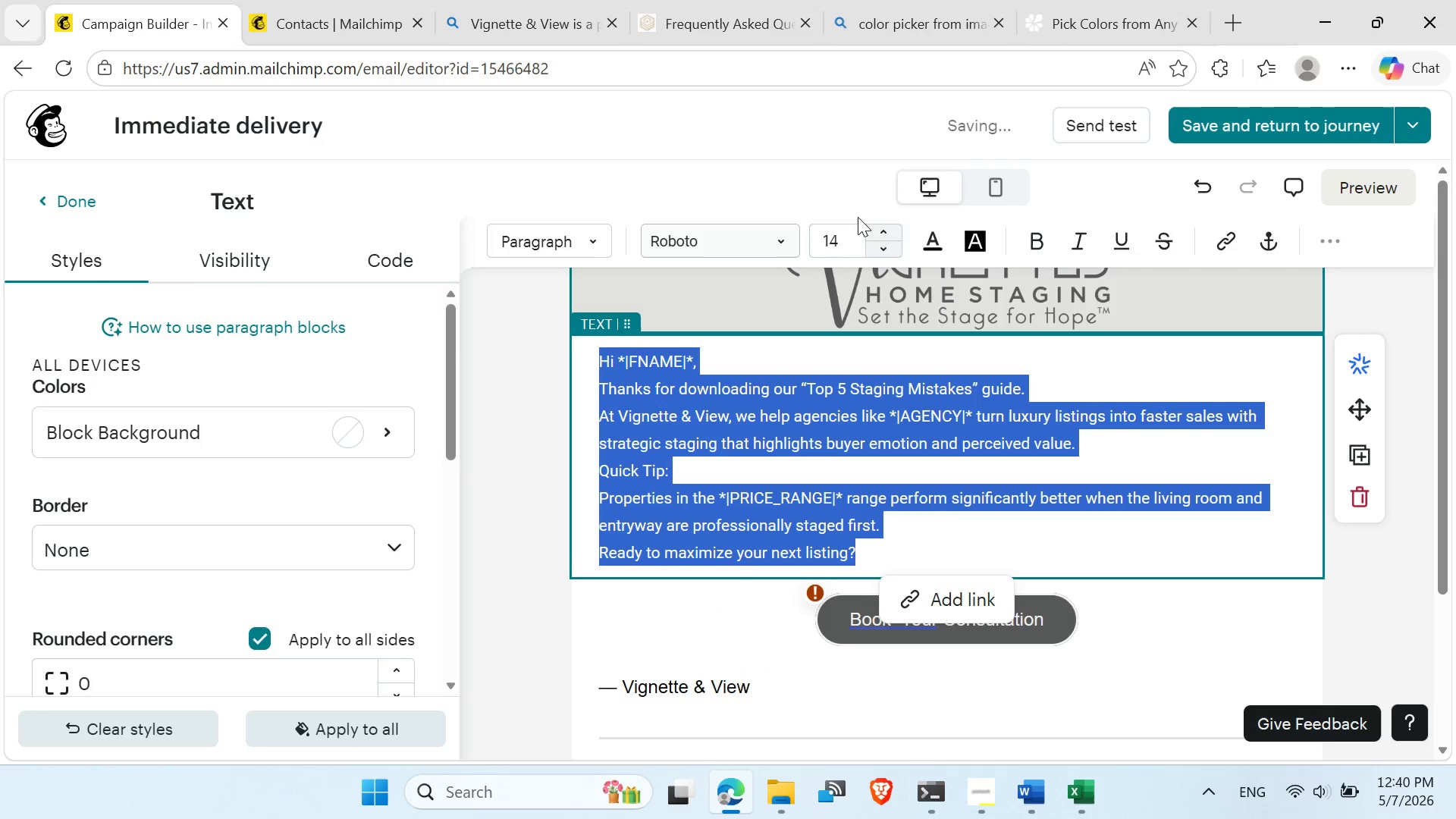 
mouse_move([1058, 246])
 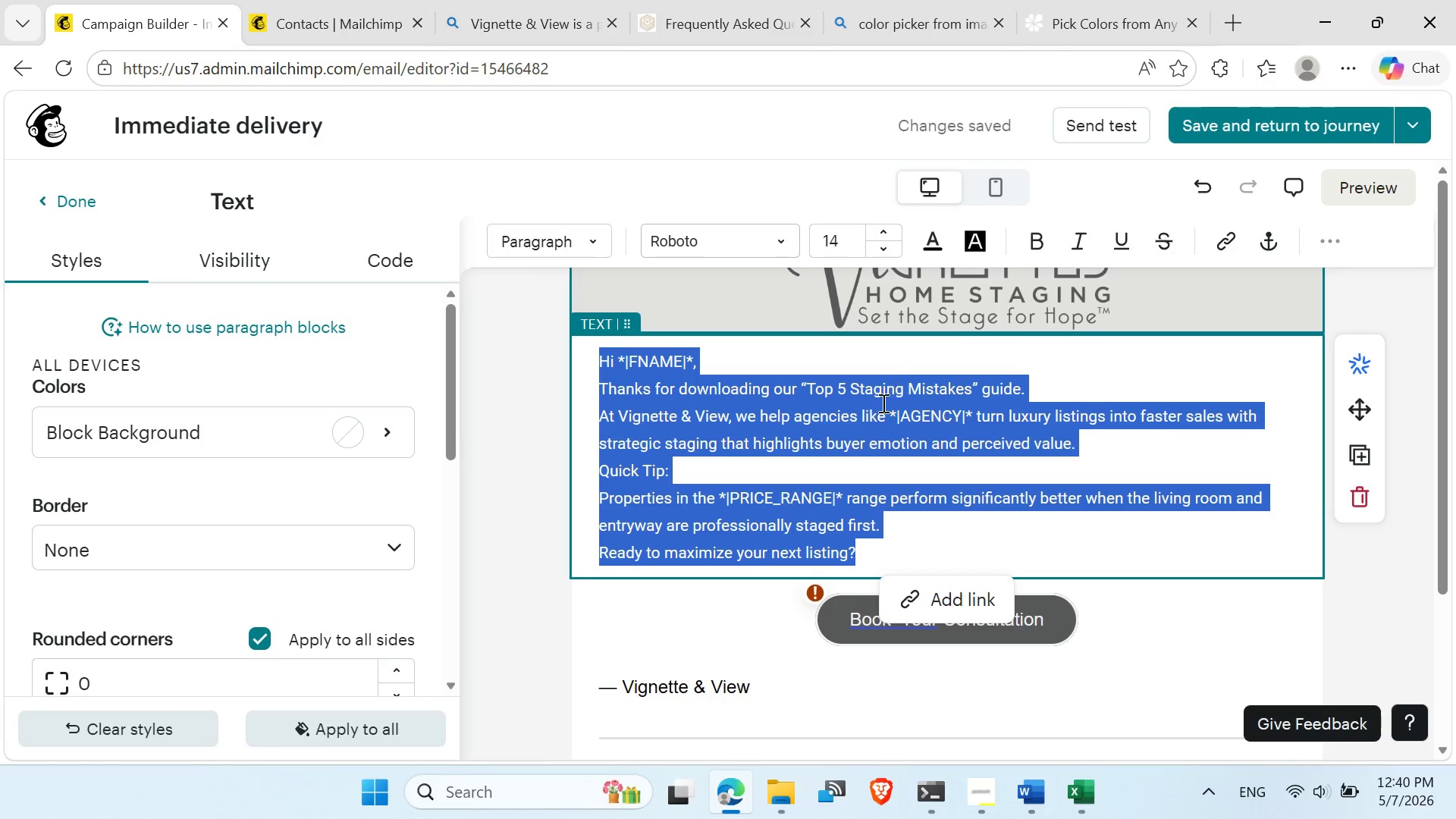 
scroll: coordinate [874, 432], scroll_direction: down, amount: 2.0
 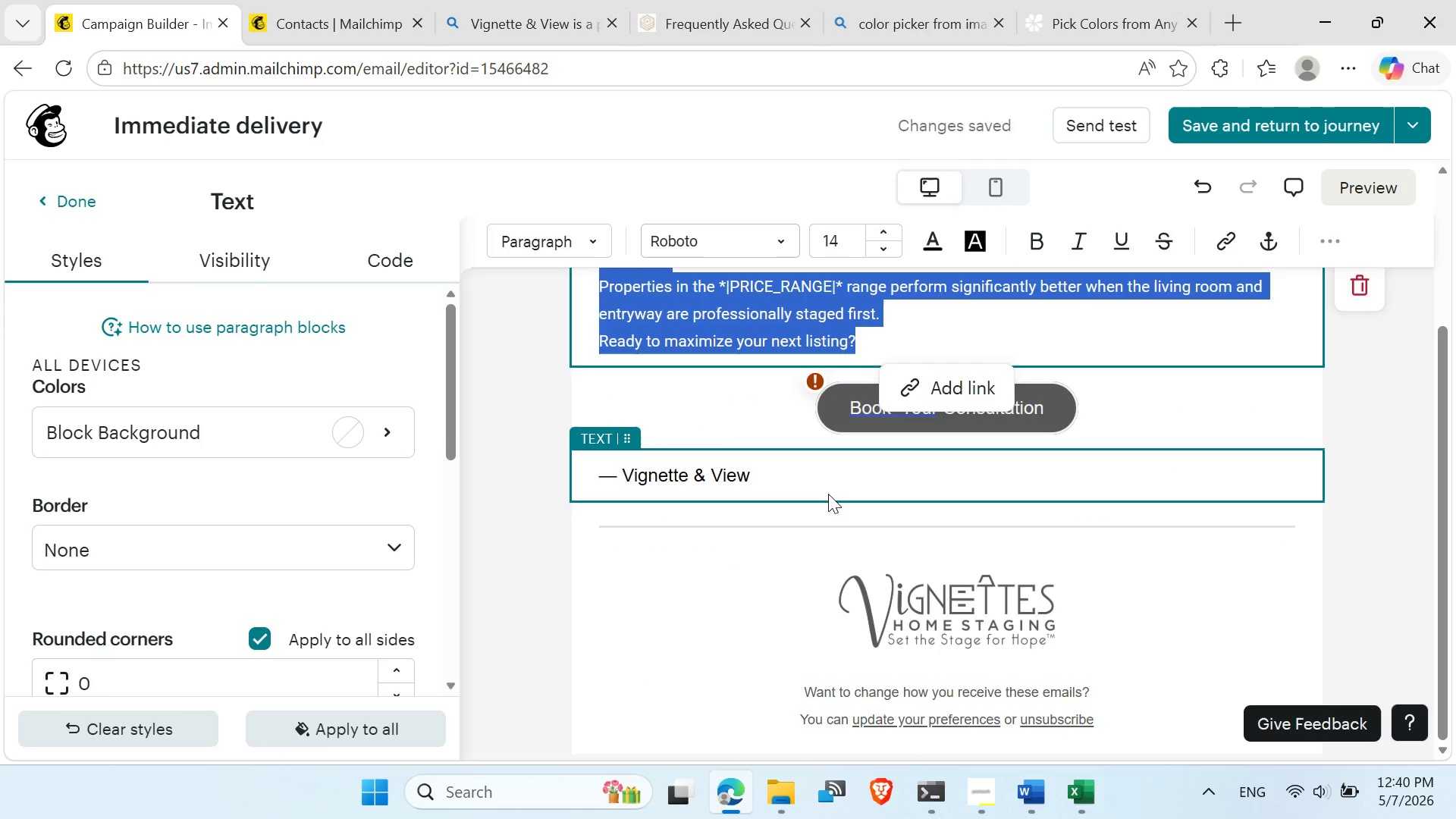 
left_click([828, 494])
 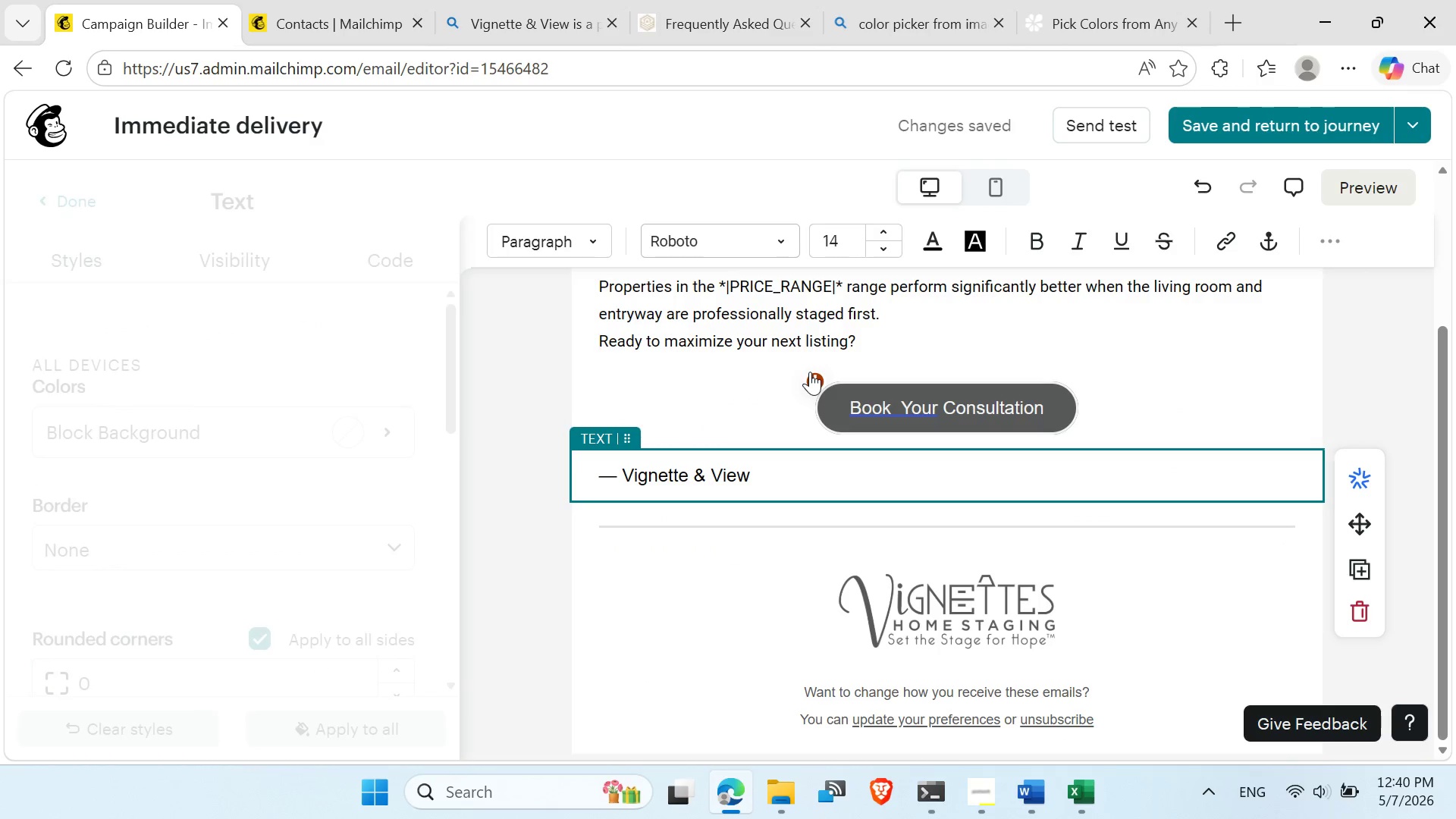 
left_click([810, 372])
 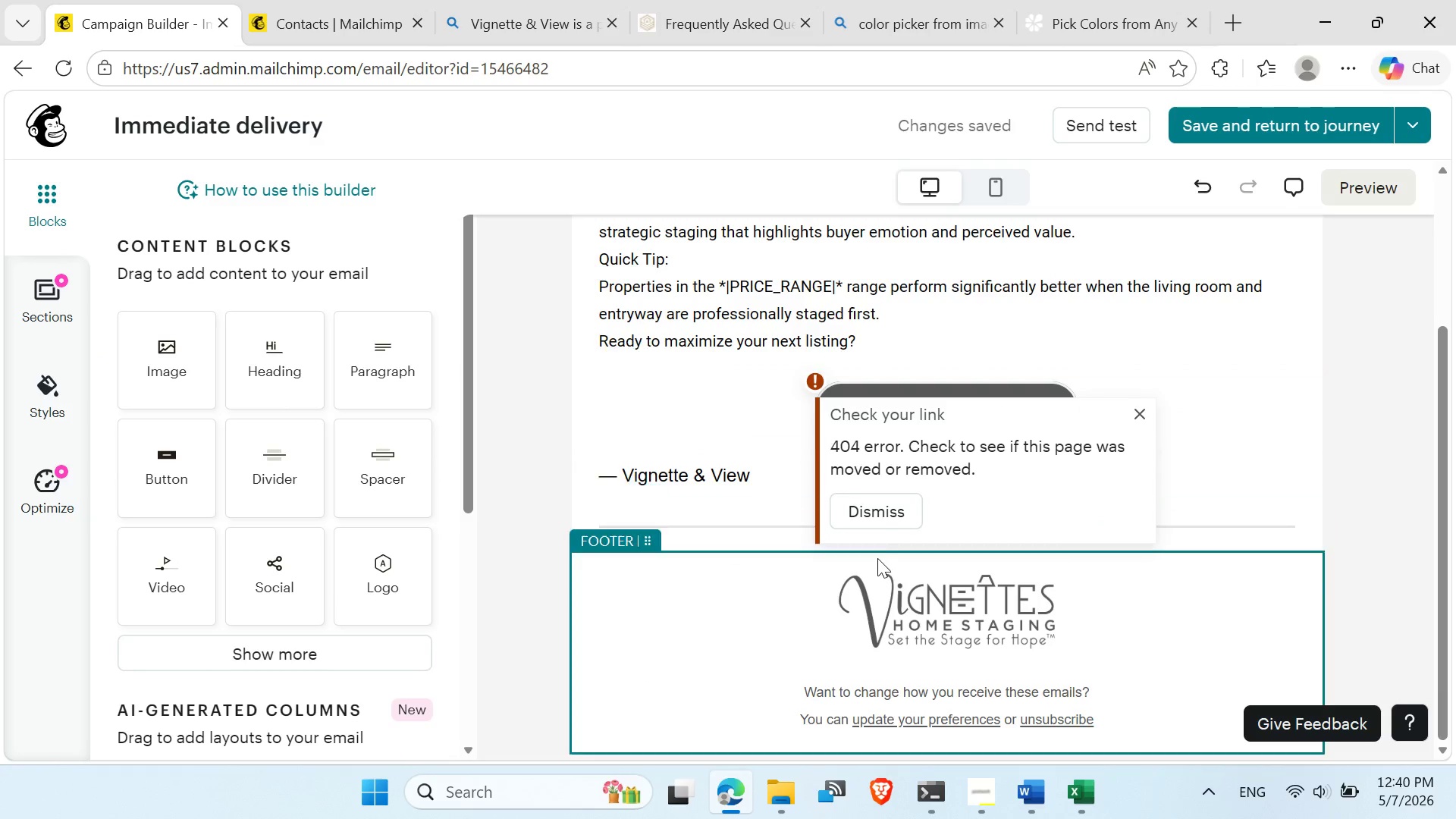 
left_click([880, 516])
 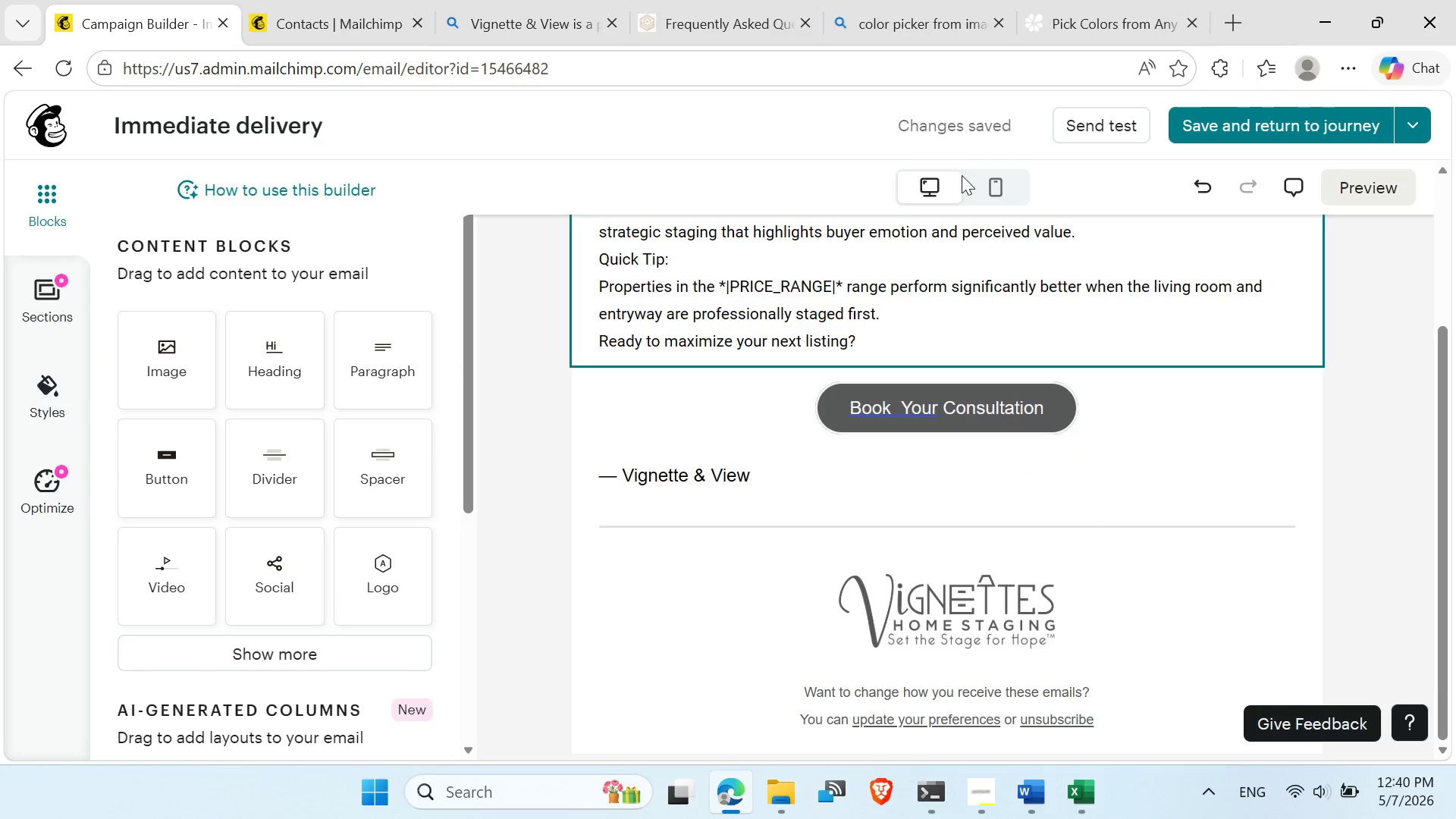 
left_click([987, 184])
 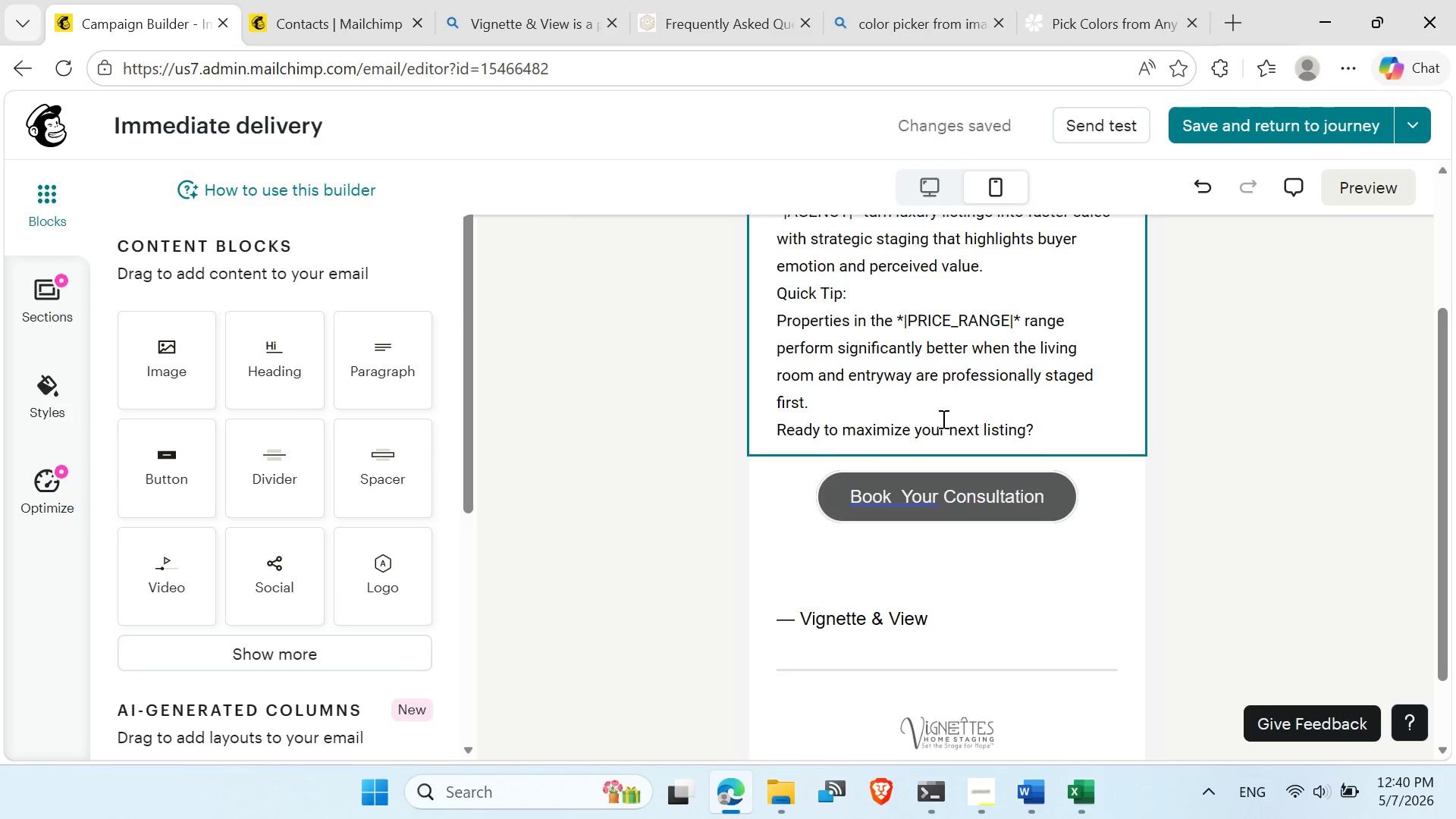 
scroll: coordinate [942, 419], scroll_direction: up, amount: 6.0
 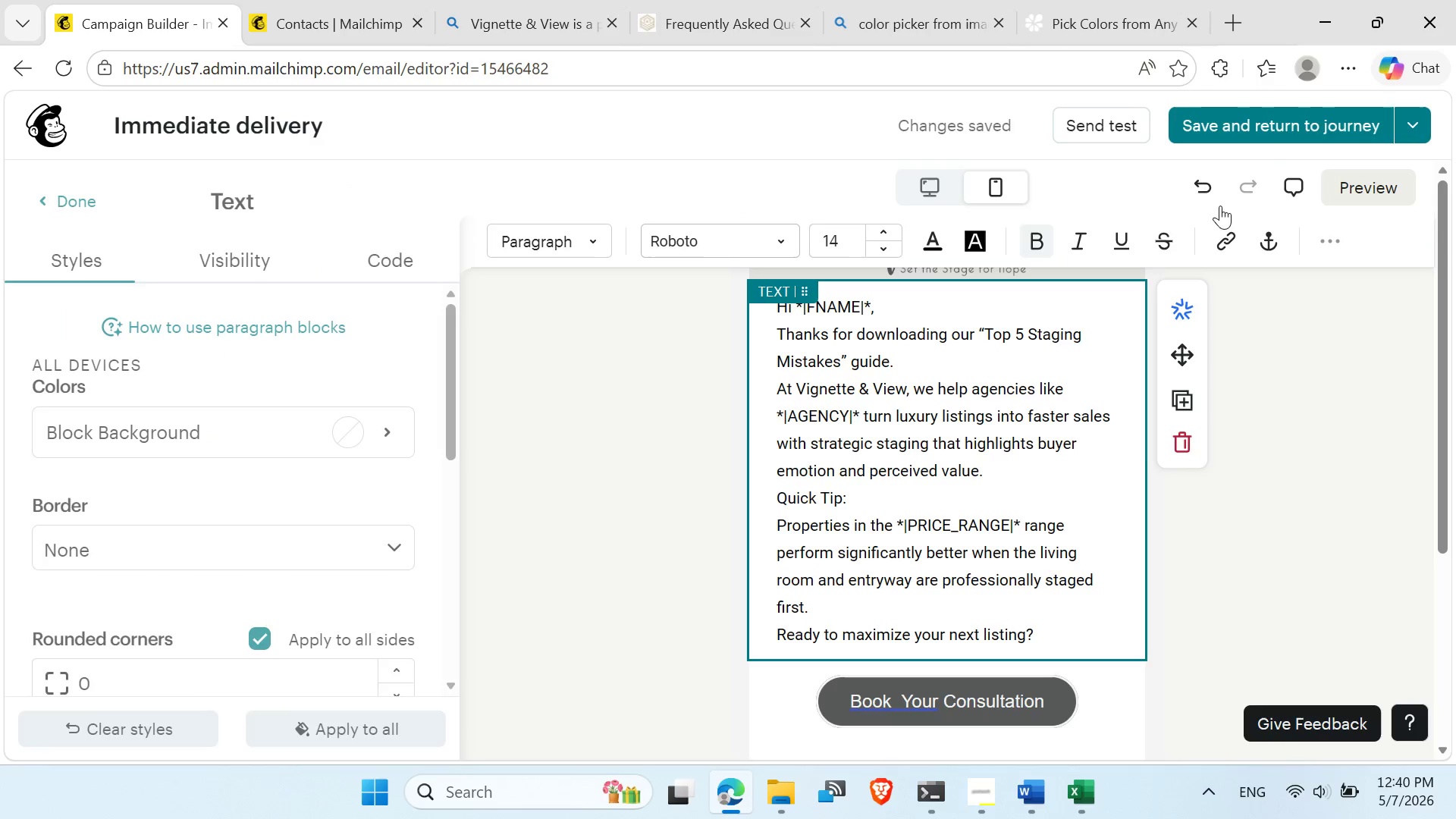 
left_click([1363, 185])
 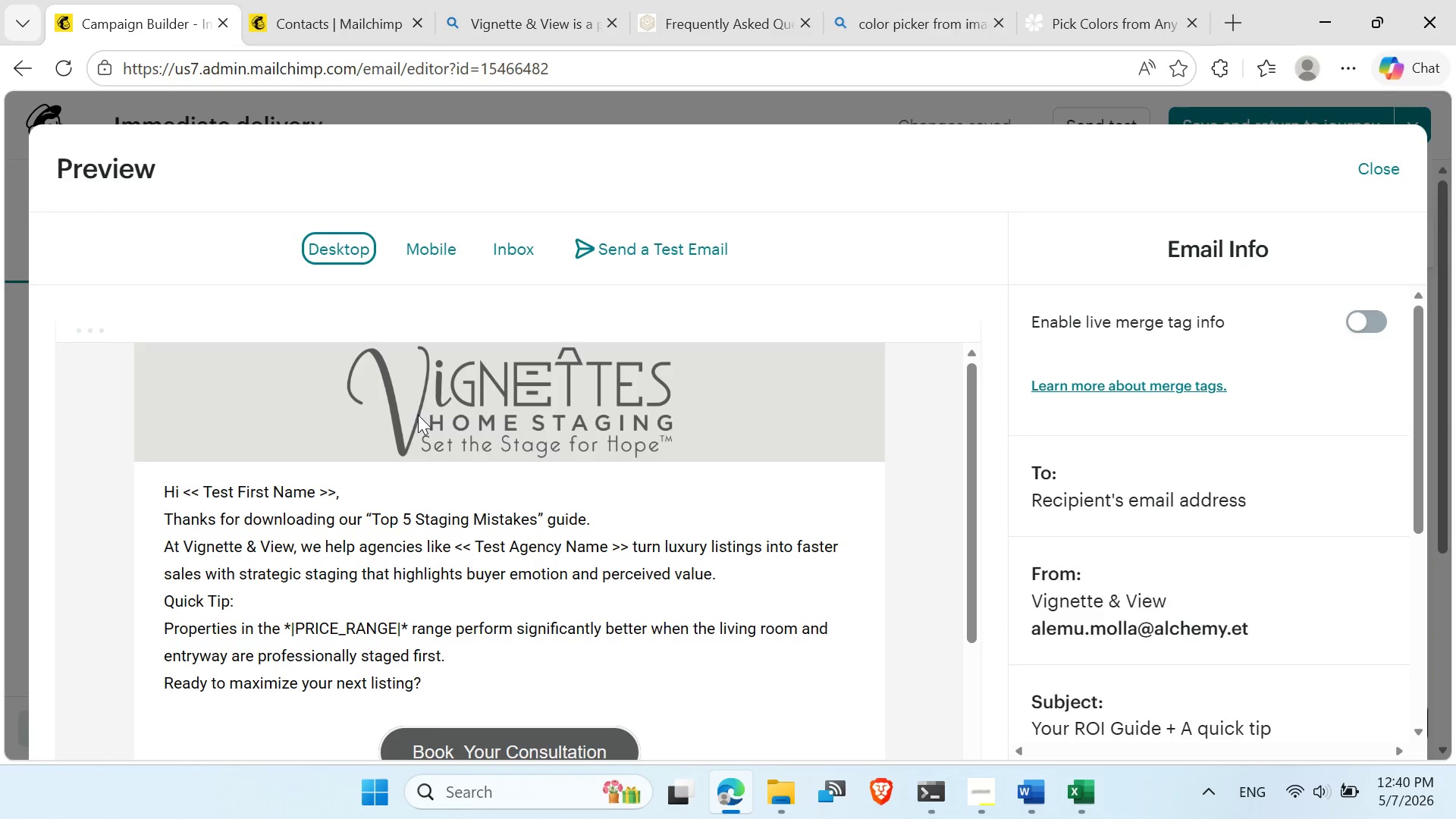 
wait(7.53)
 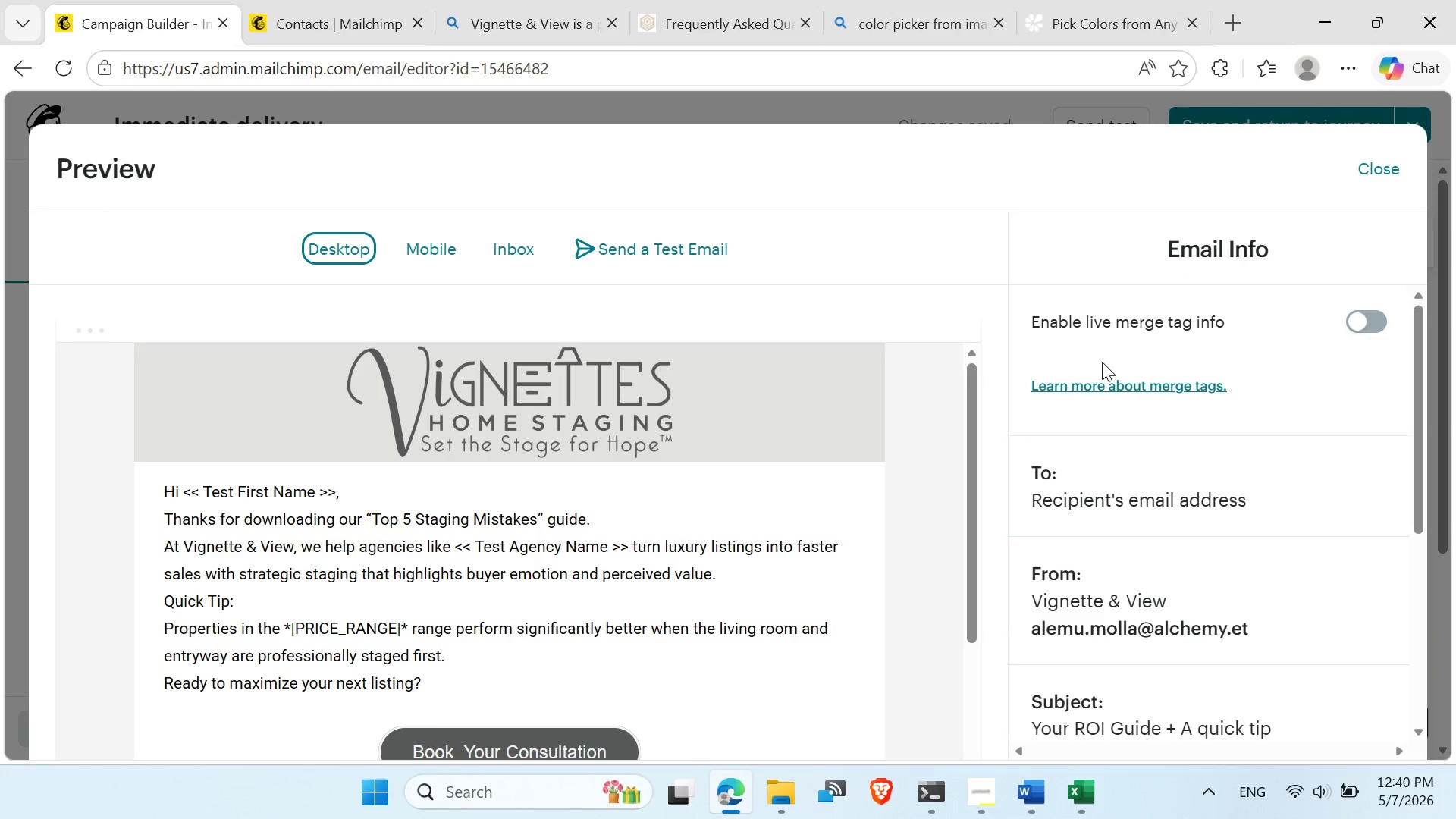 
scroll: coordinate [418, 415], scroll_direction: down, amount: 1.0
 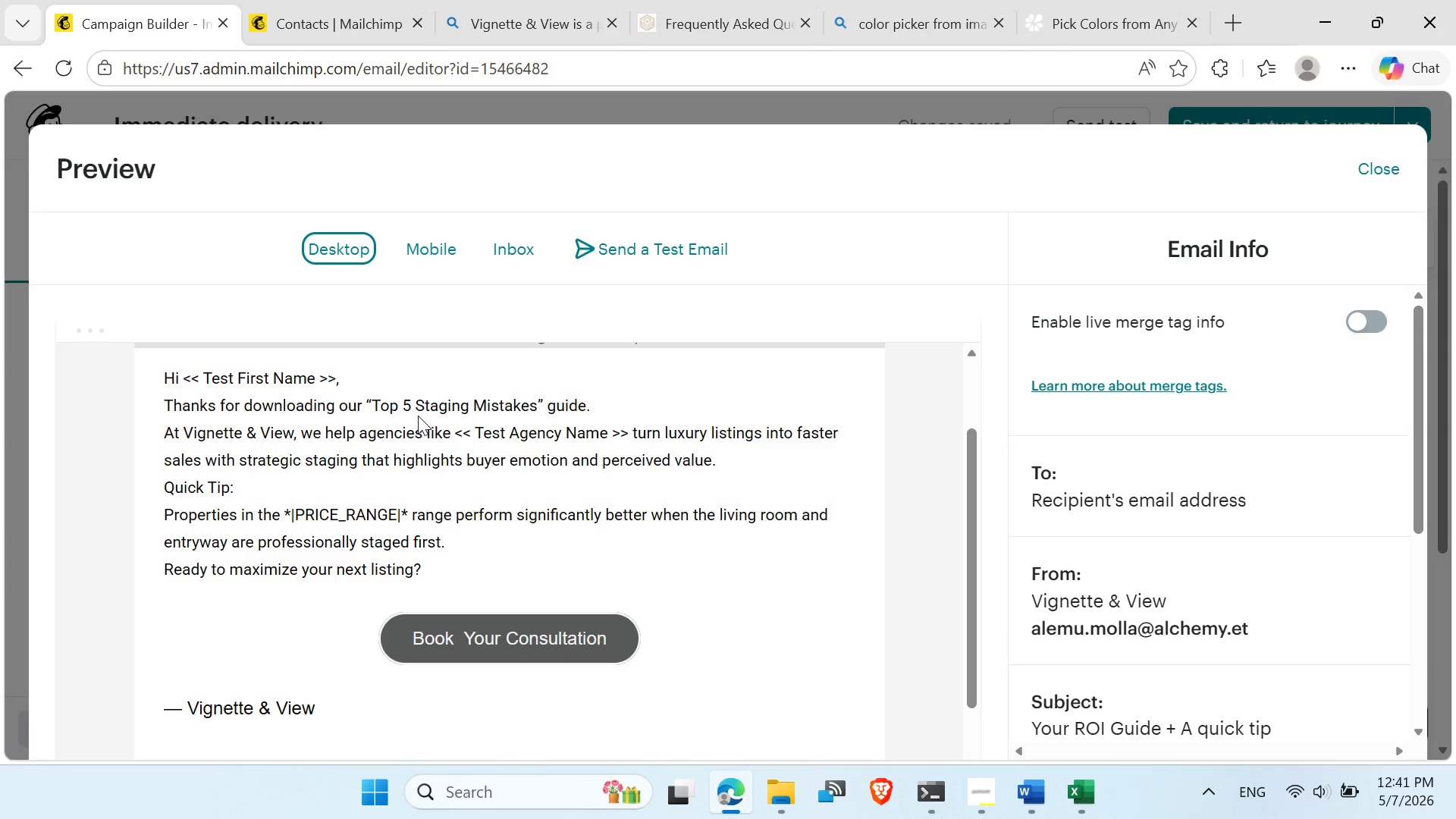 
scroll: coordinate [418, 416], scroll_direction: up, amount: 1.0
 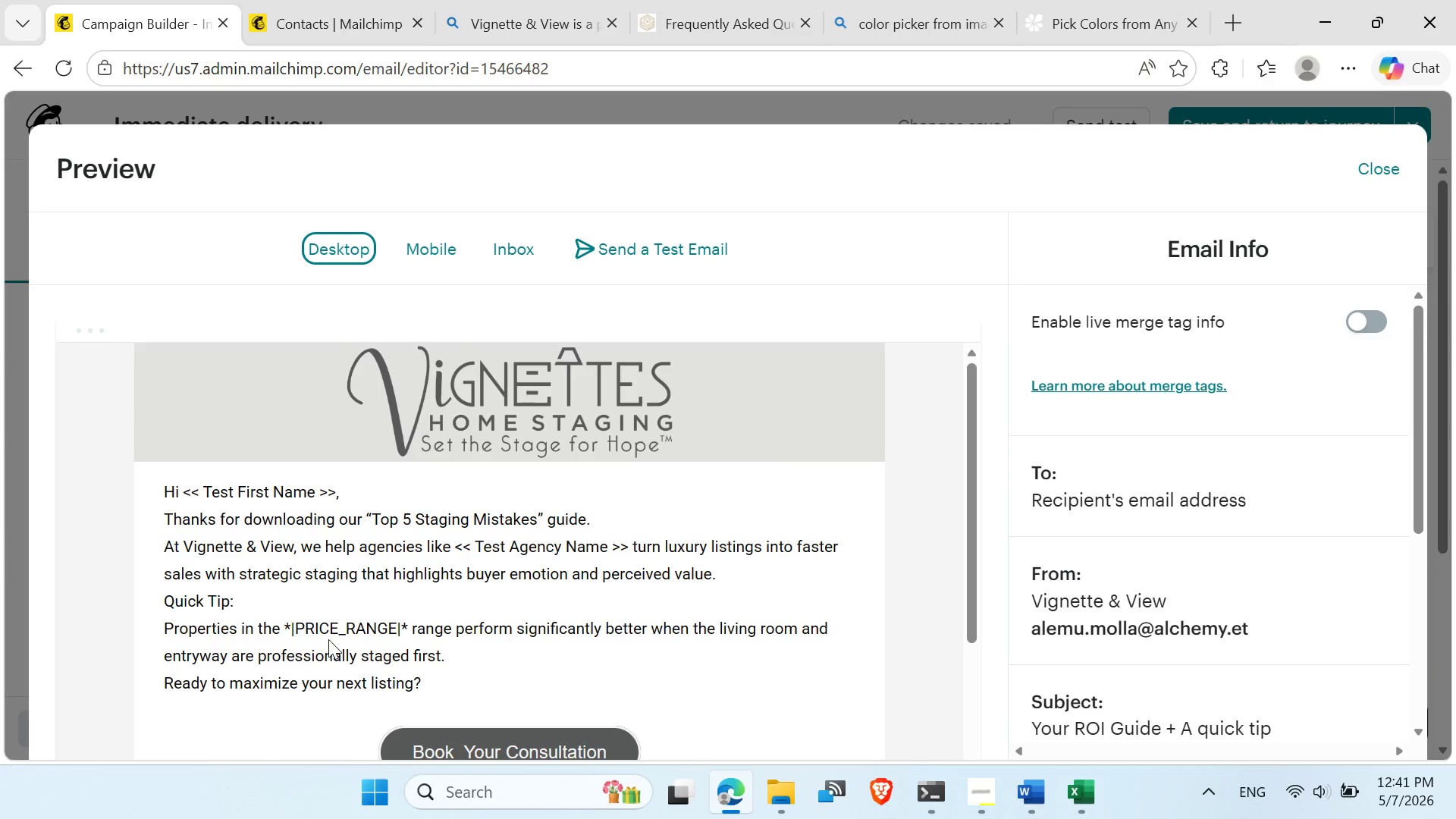 
double_click([342, 626])
 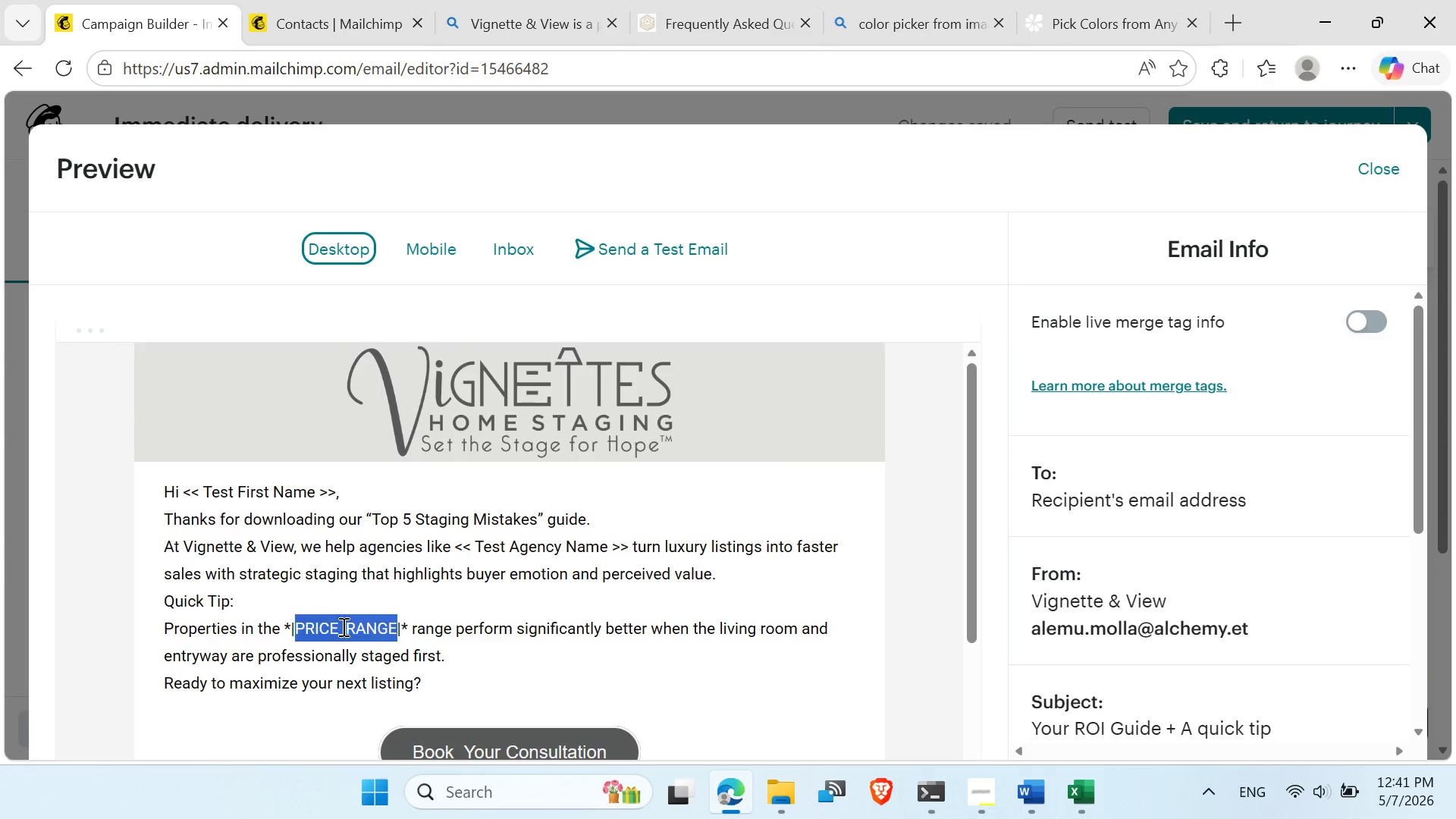 
triple_click([342, 626])
 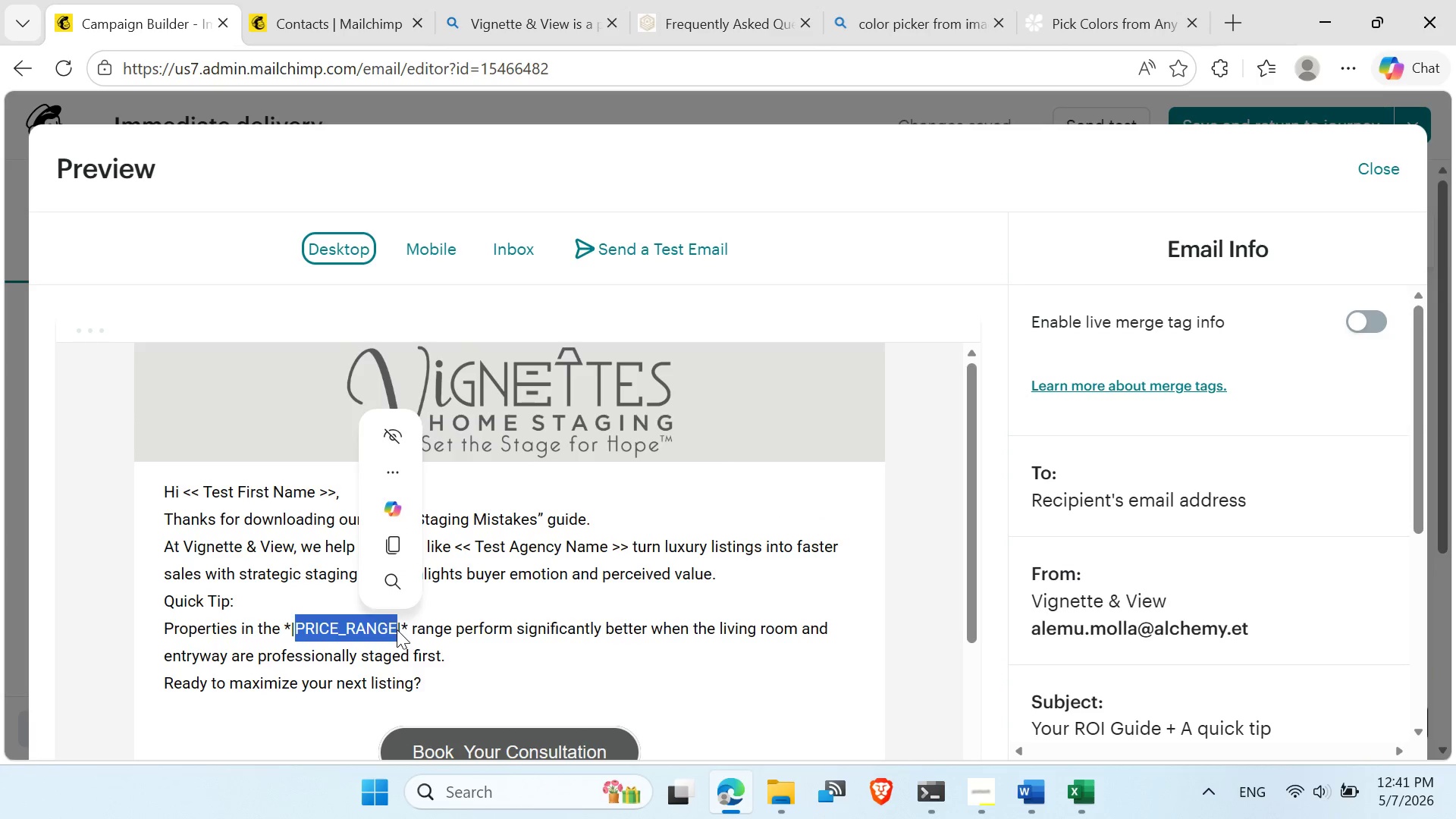 
left_click([398, 630])
 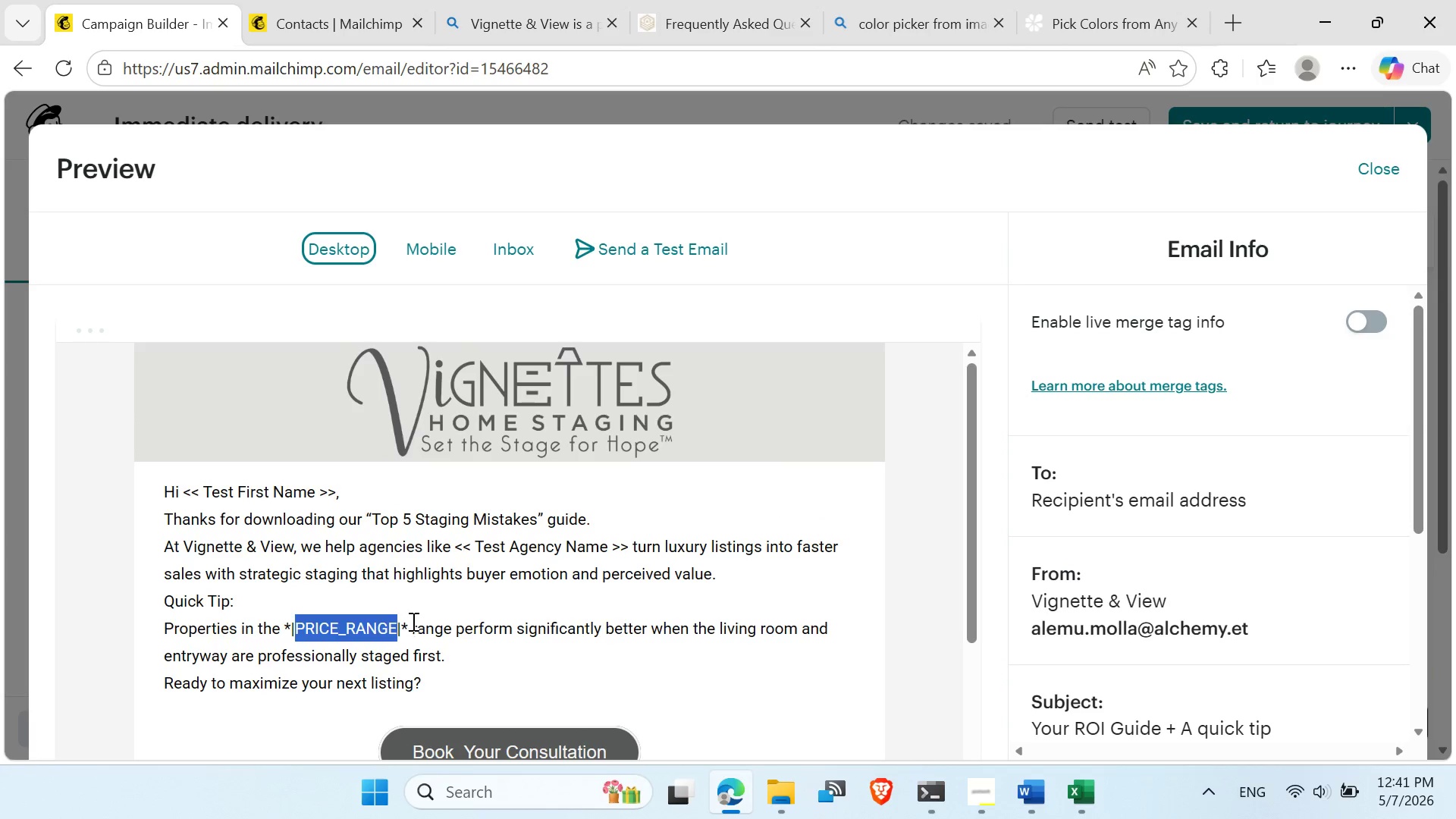 
left_click_drag(start_coordinate=[412, 623], to_coordinate=[285, 627])
 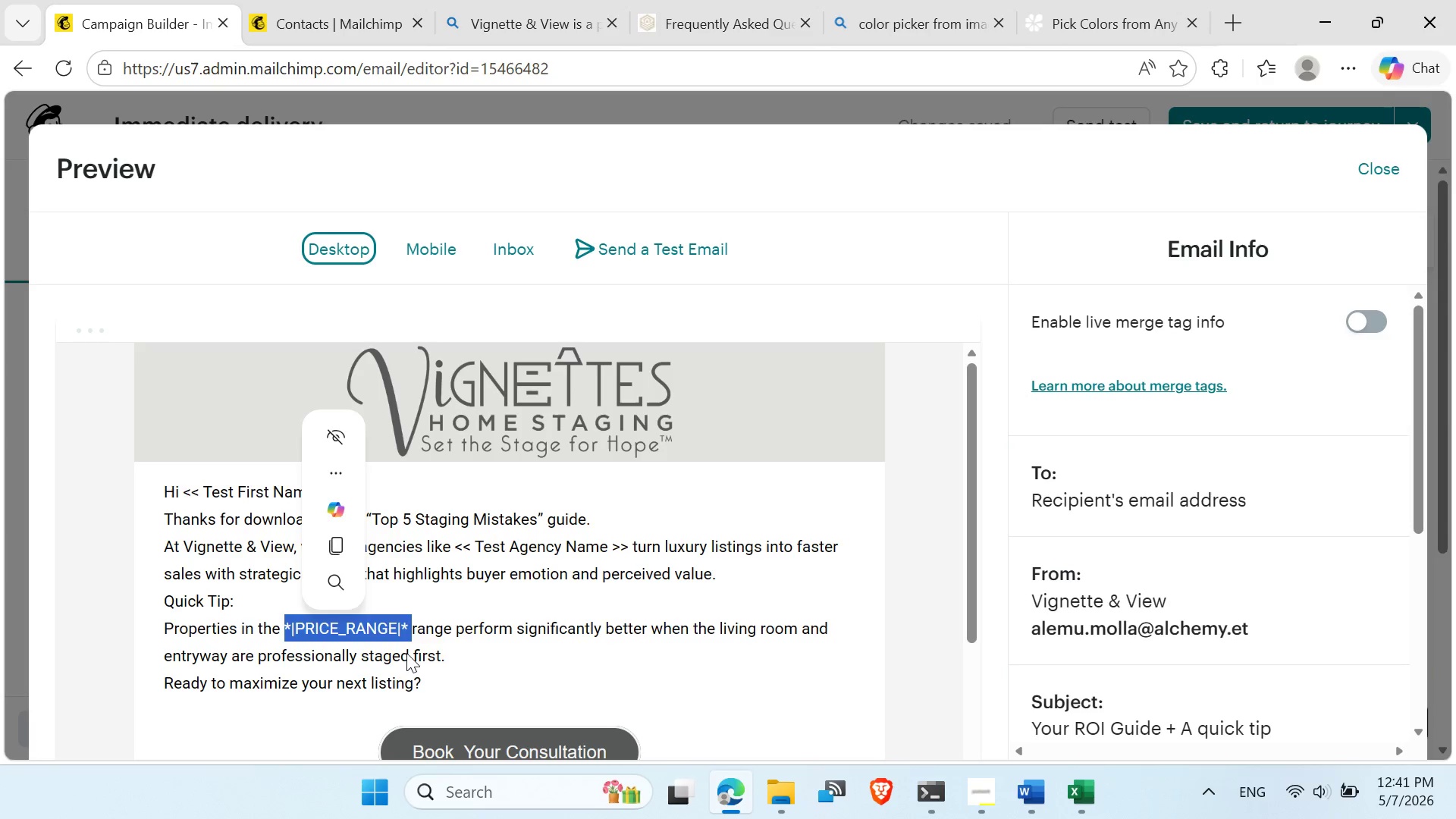 
wait(5.39)
 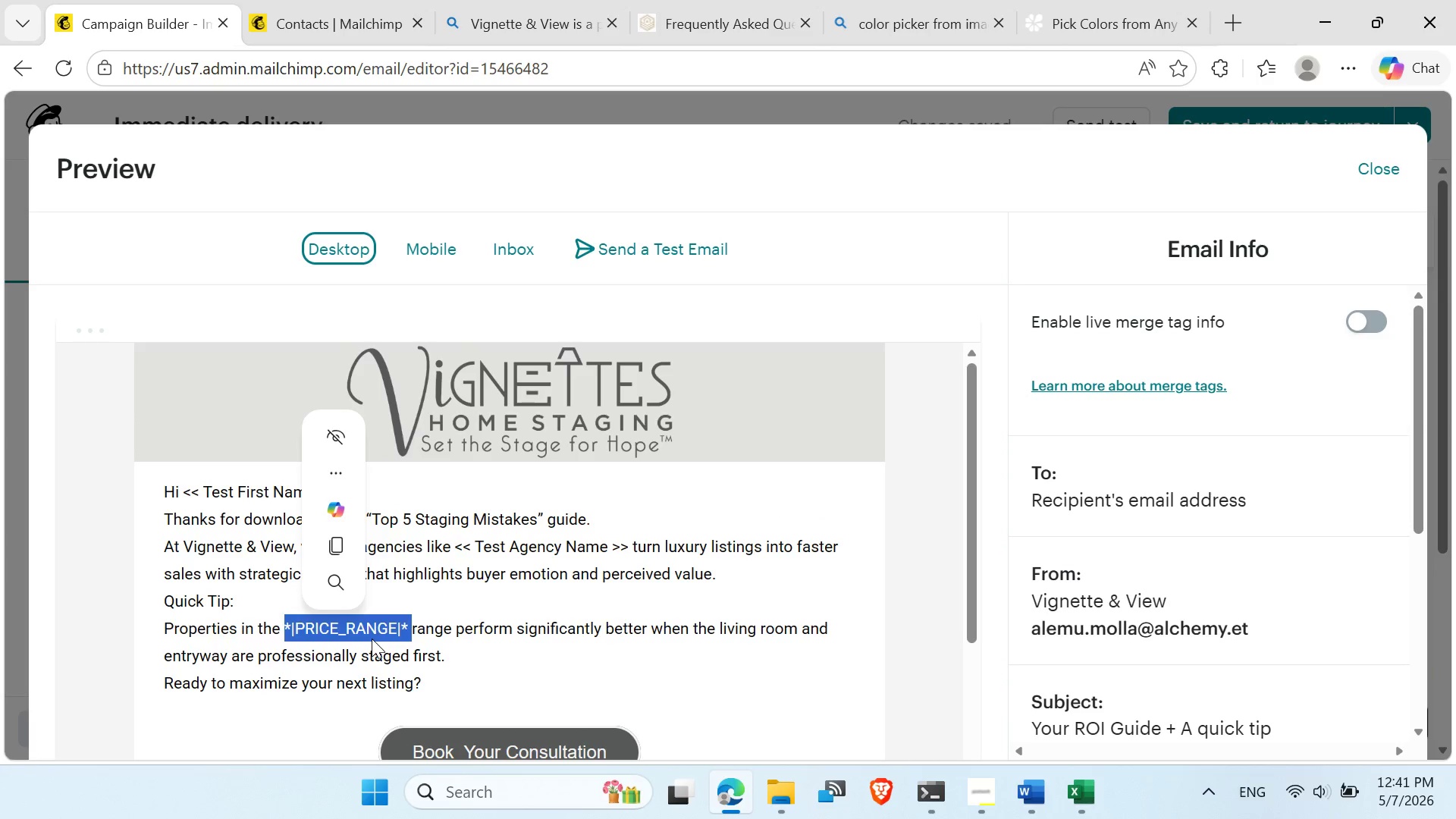 
double_click([353, 632])
 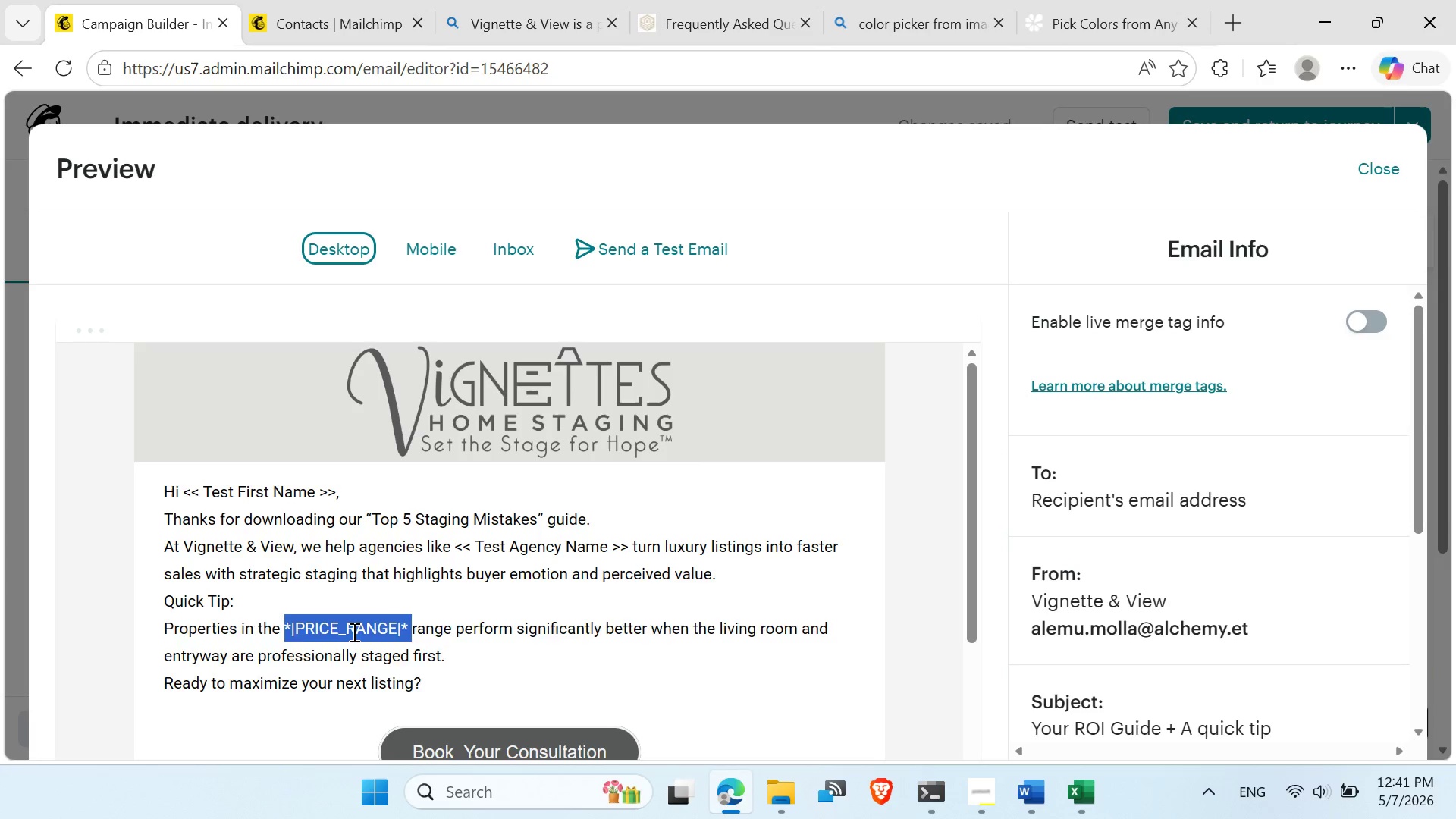 
triple_click([353, 632])
 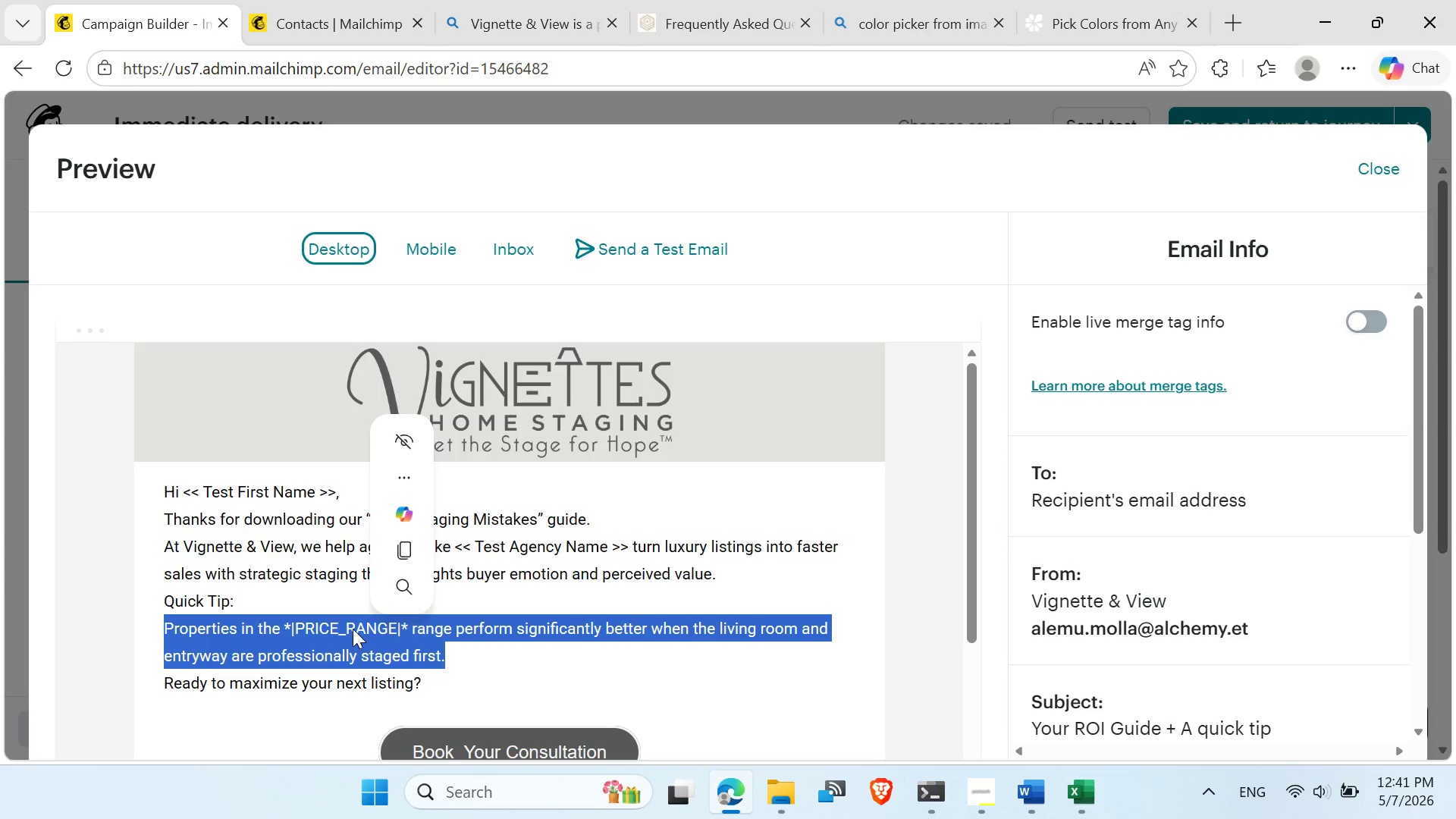 
left_click([353, 628])
 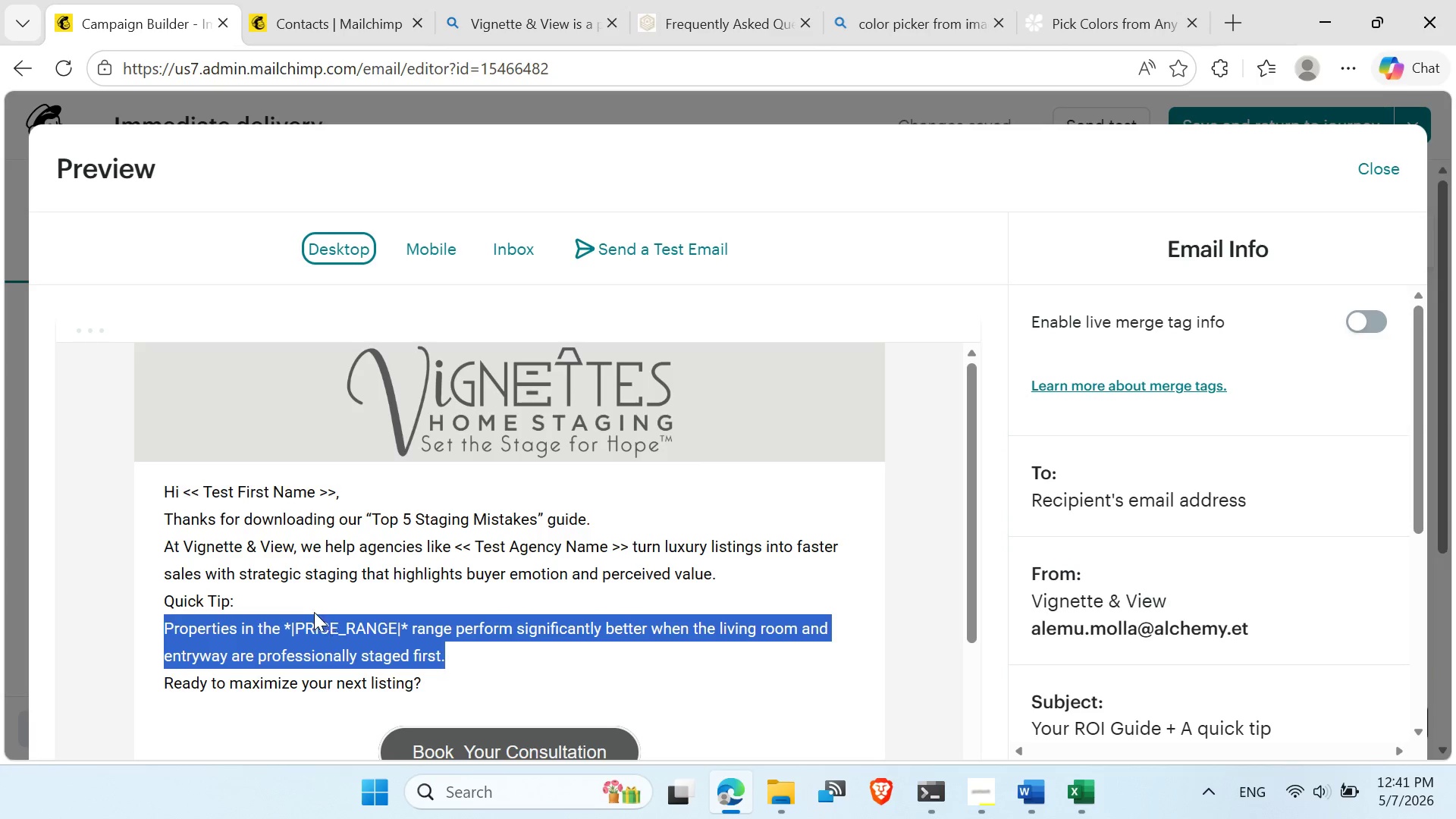 
left_click([312, 610])
 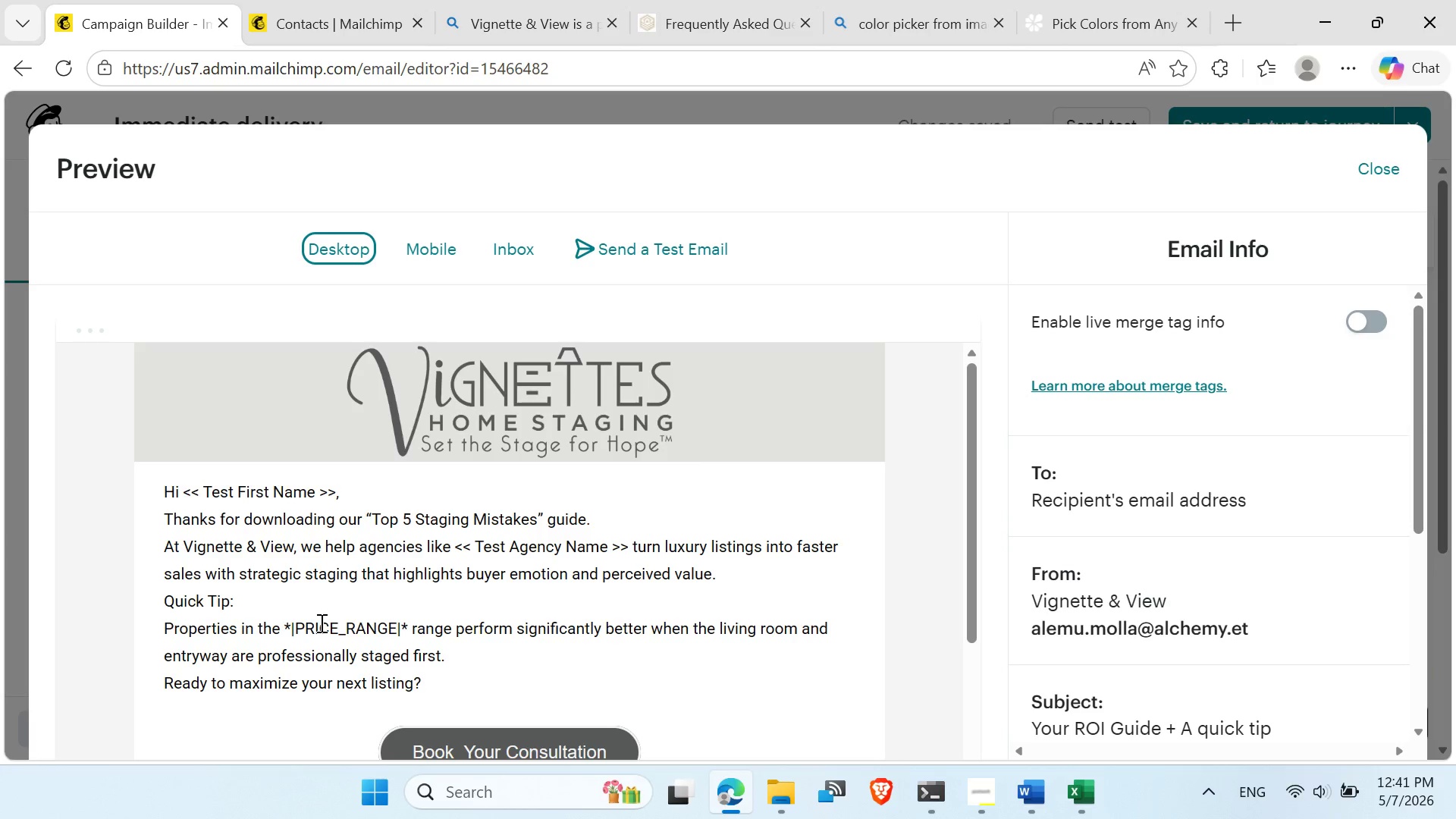 
double_click([320, 623])
 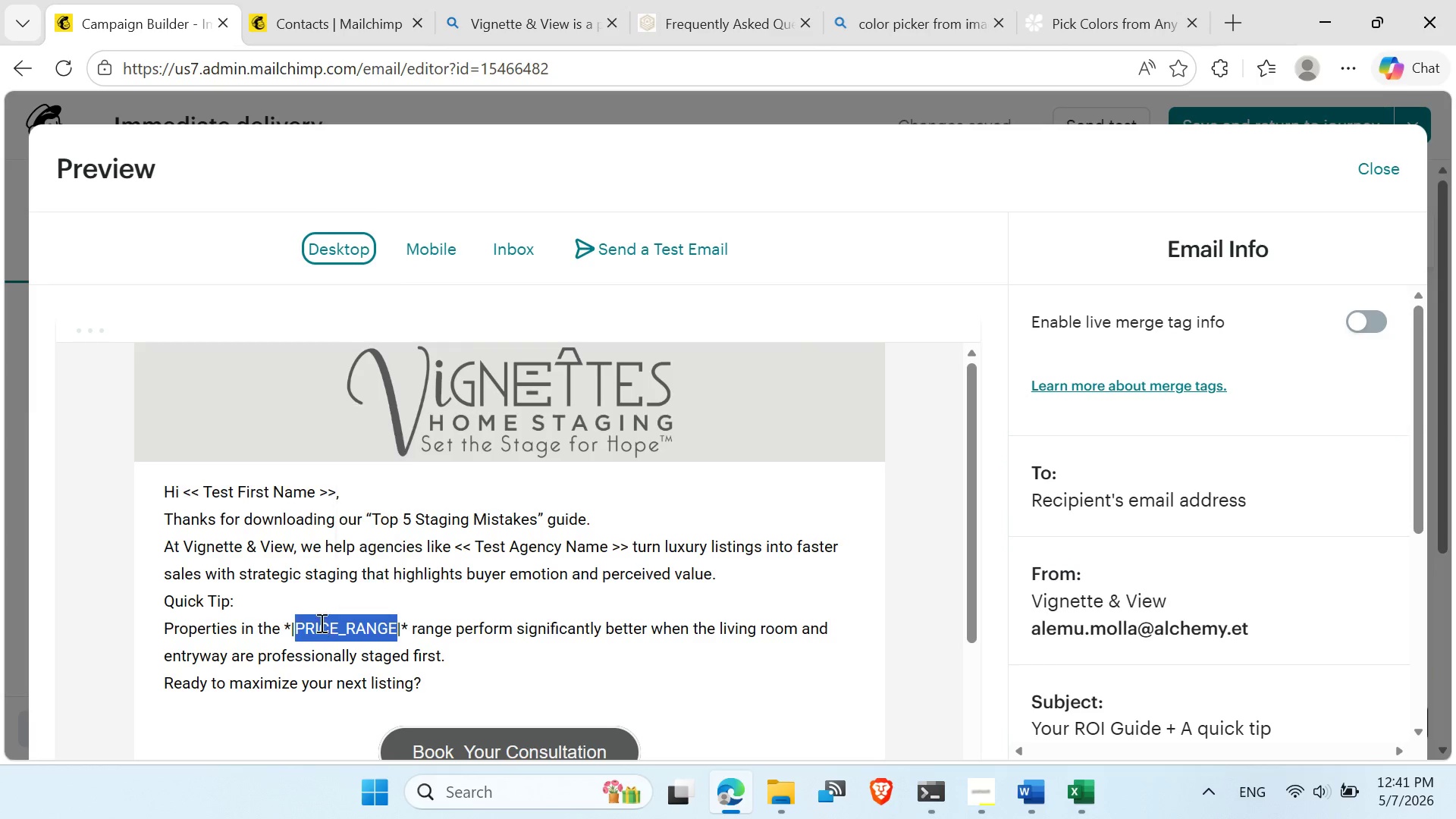 
right_click([320, 623])
 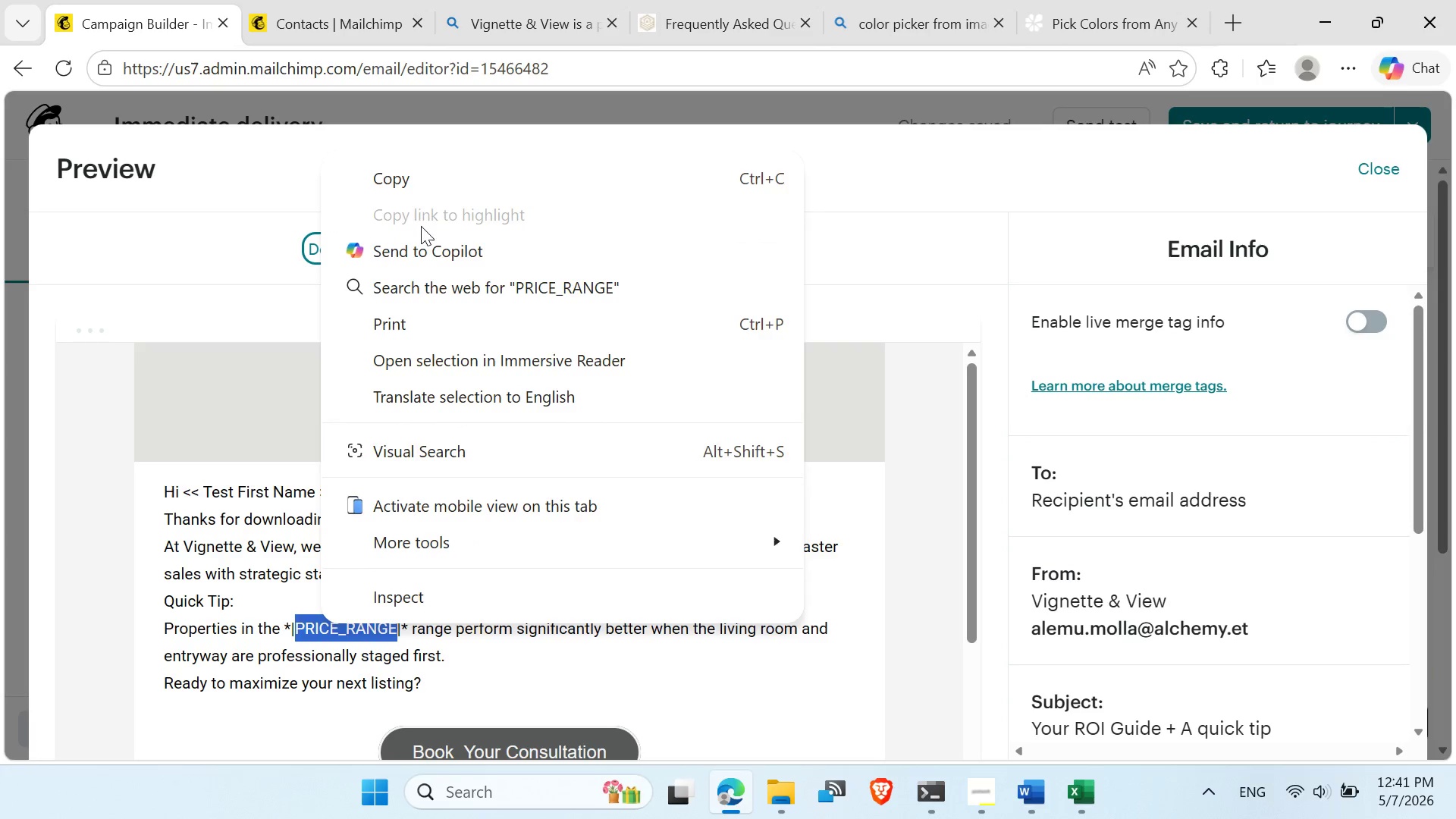 
left_click([421, 184])
 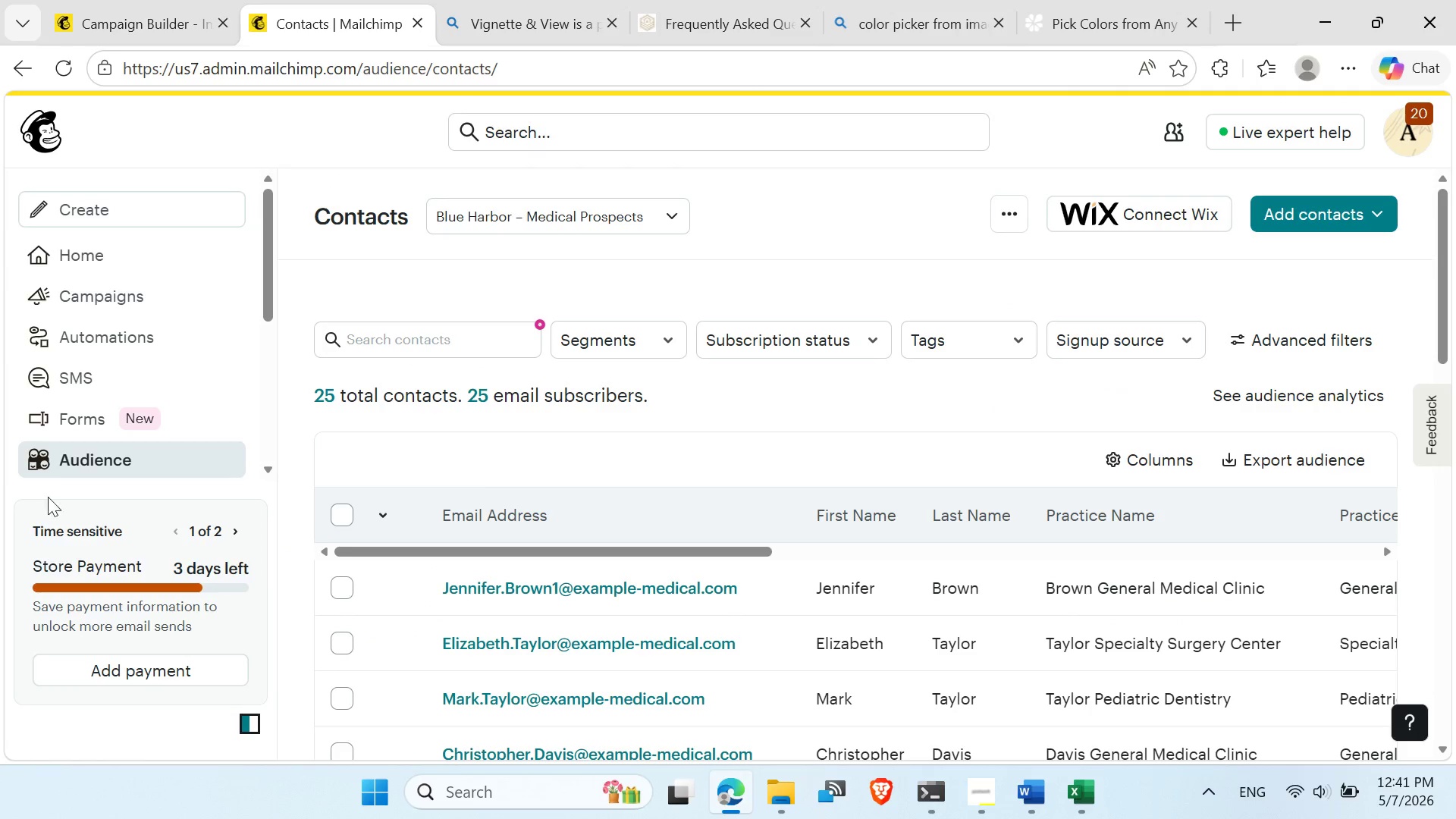 
left_click([61, 455])
 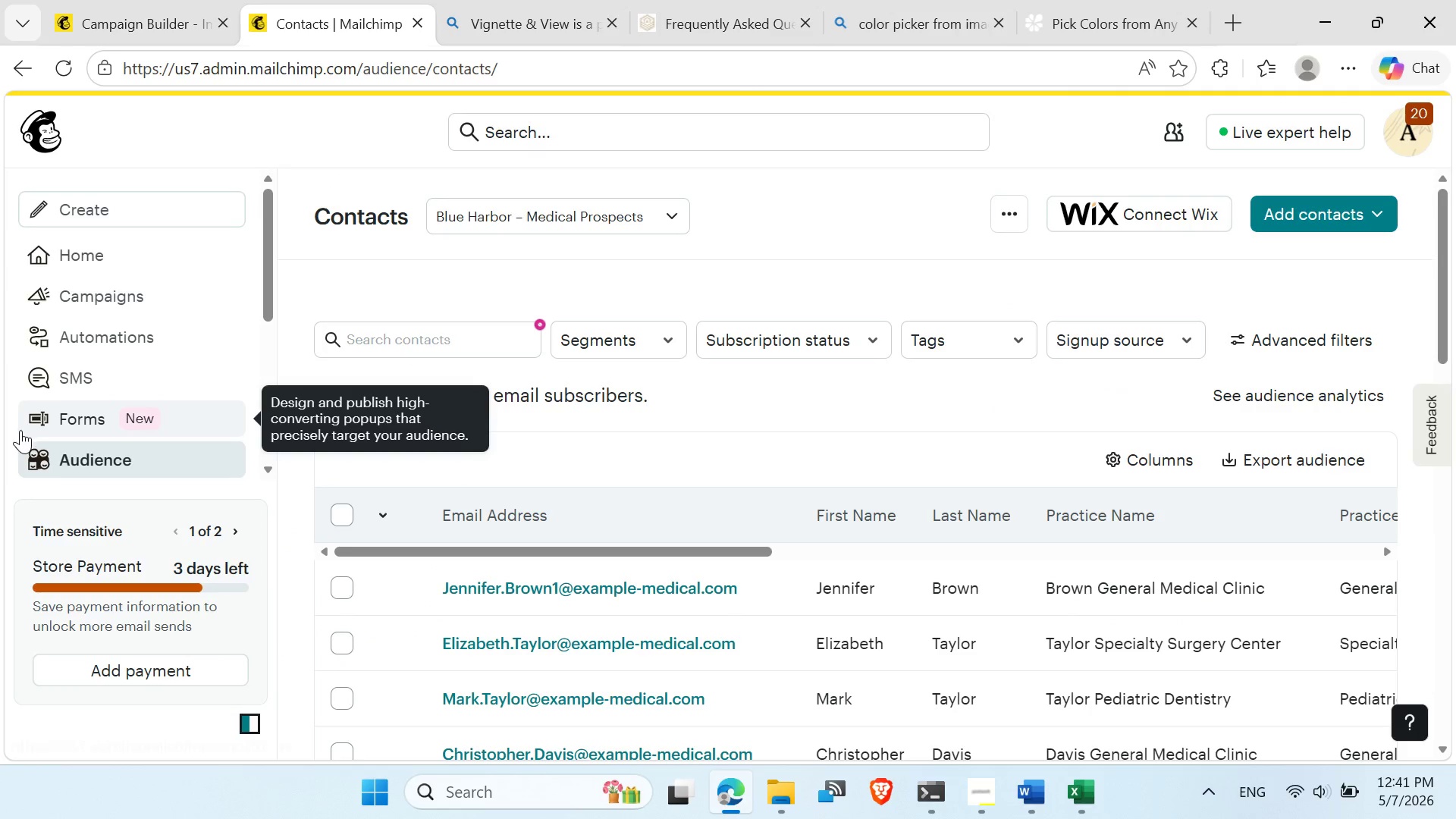 
left_click([105, 449])
 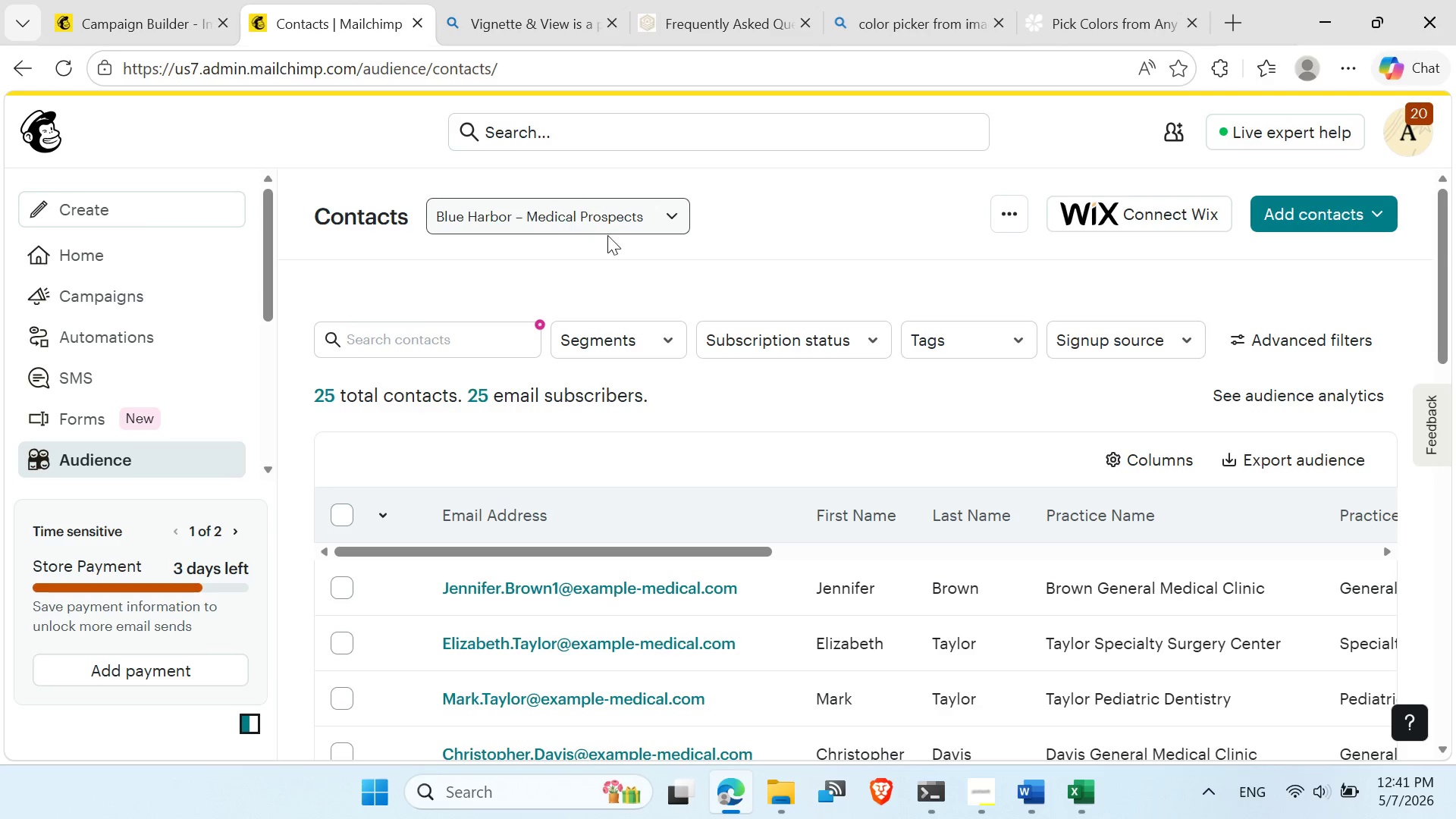 
left_click([661, 218])
 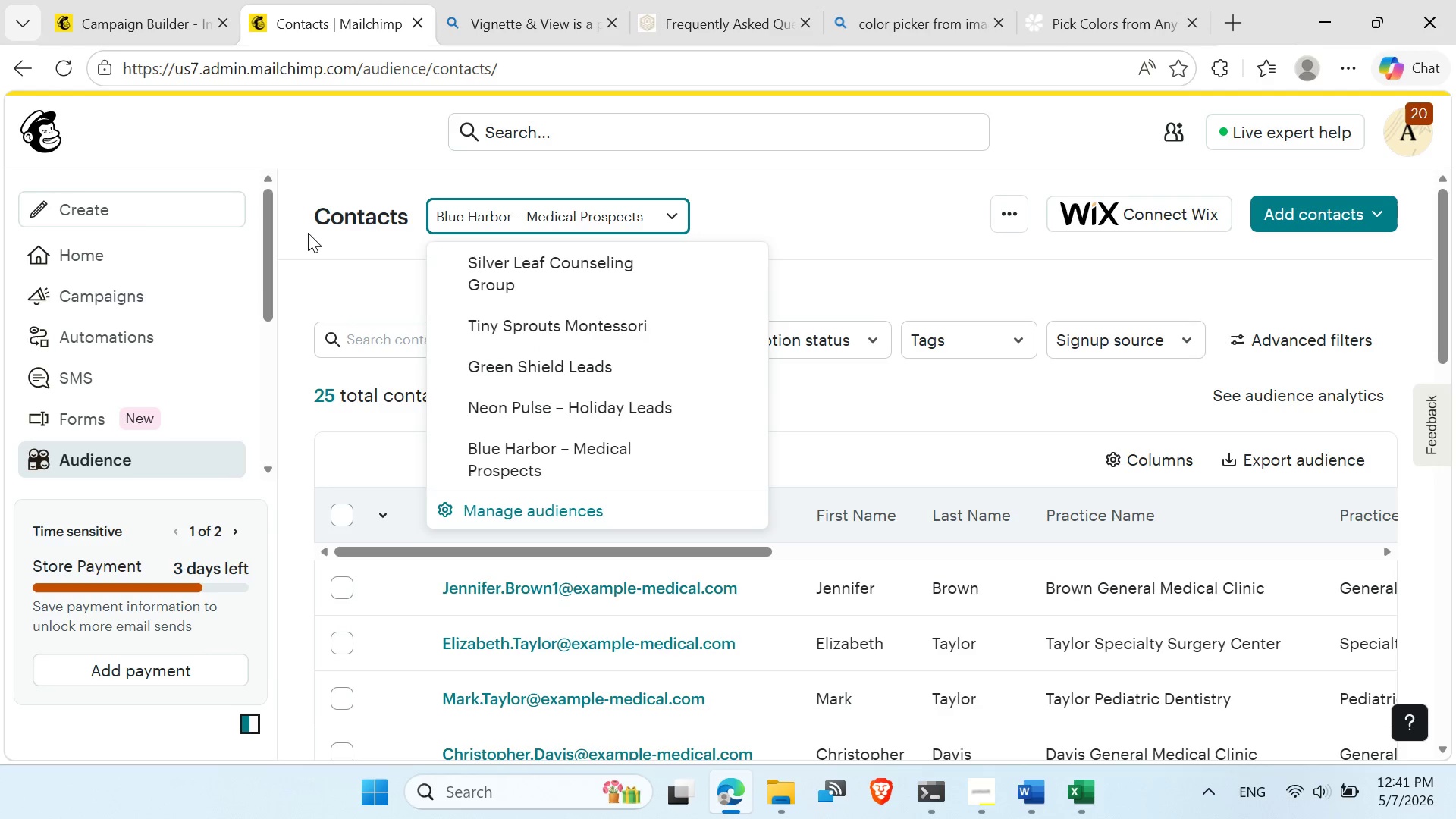 
wait(9.77)
 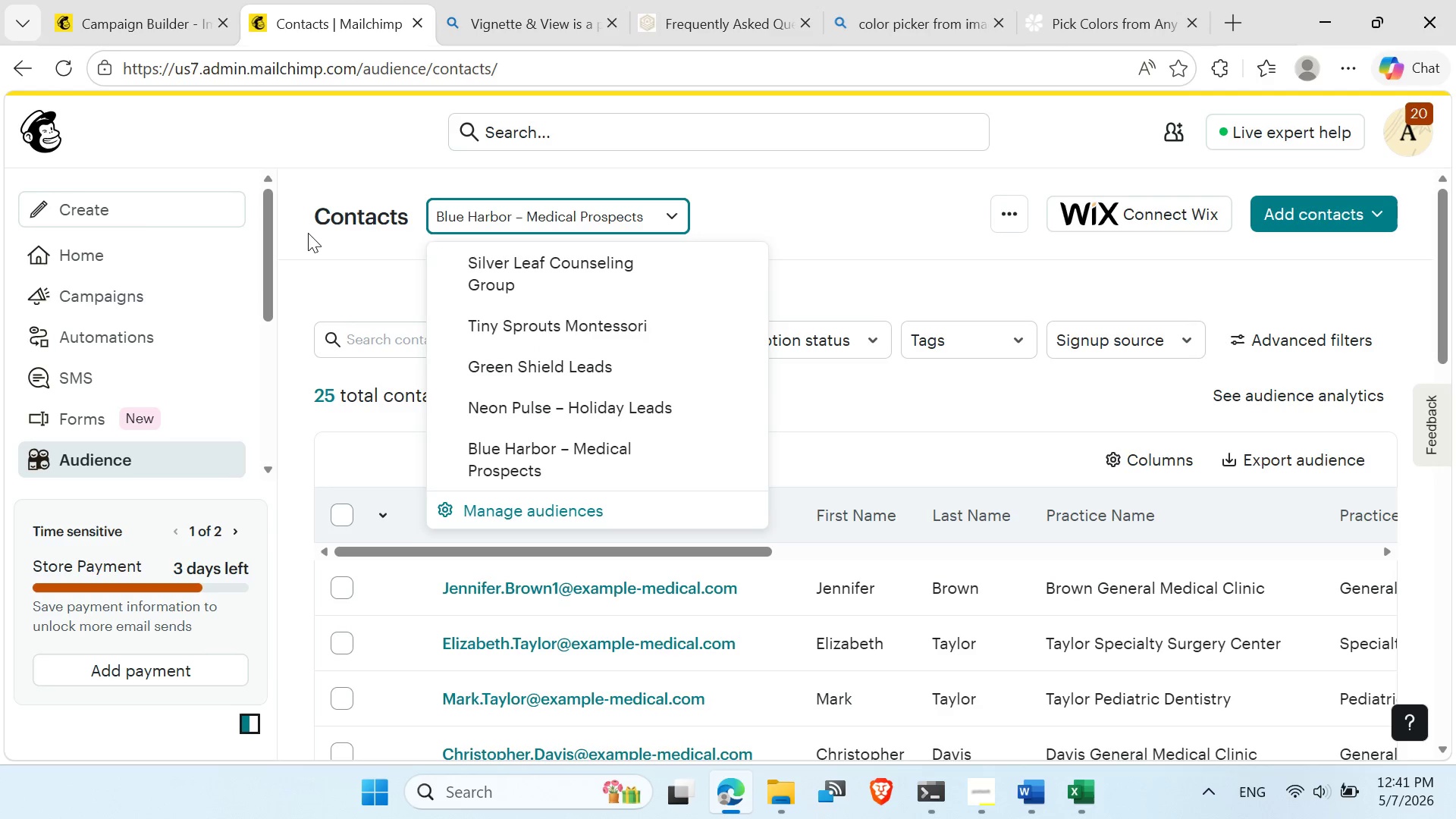 
double_click([125, 467])
 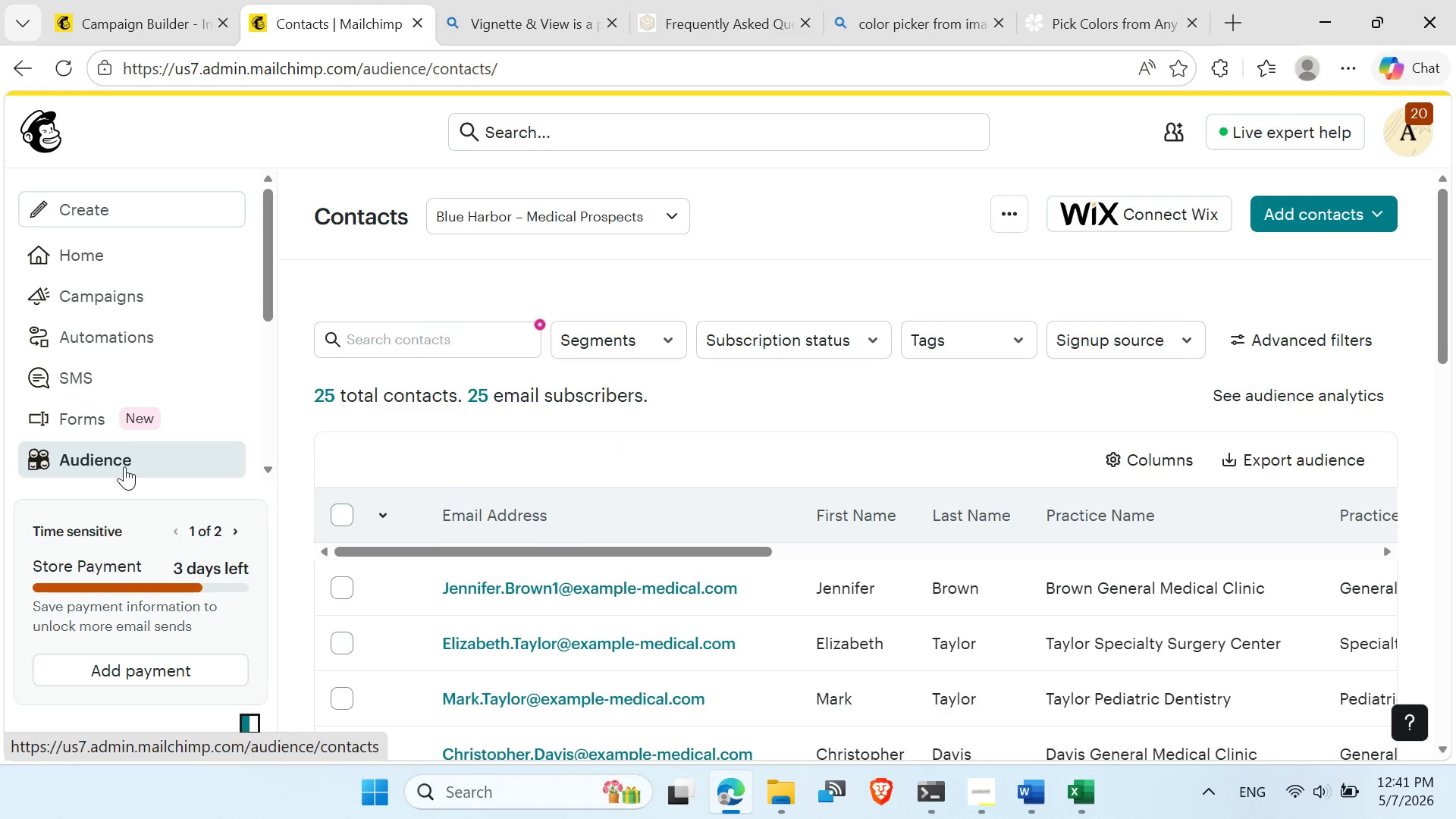 
triple_click([124, 466])
 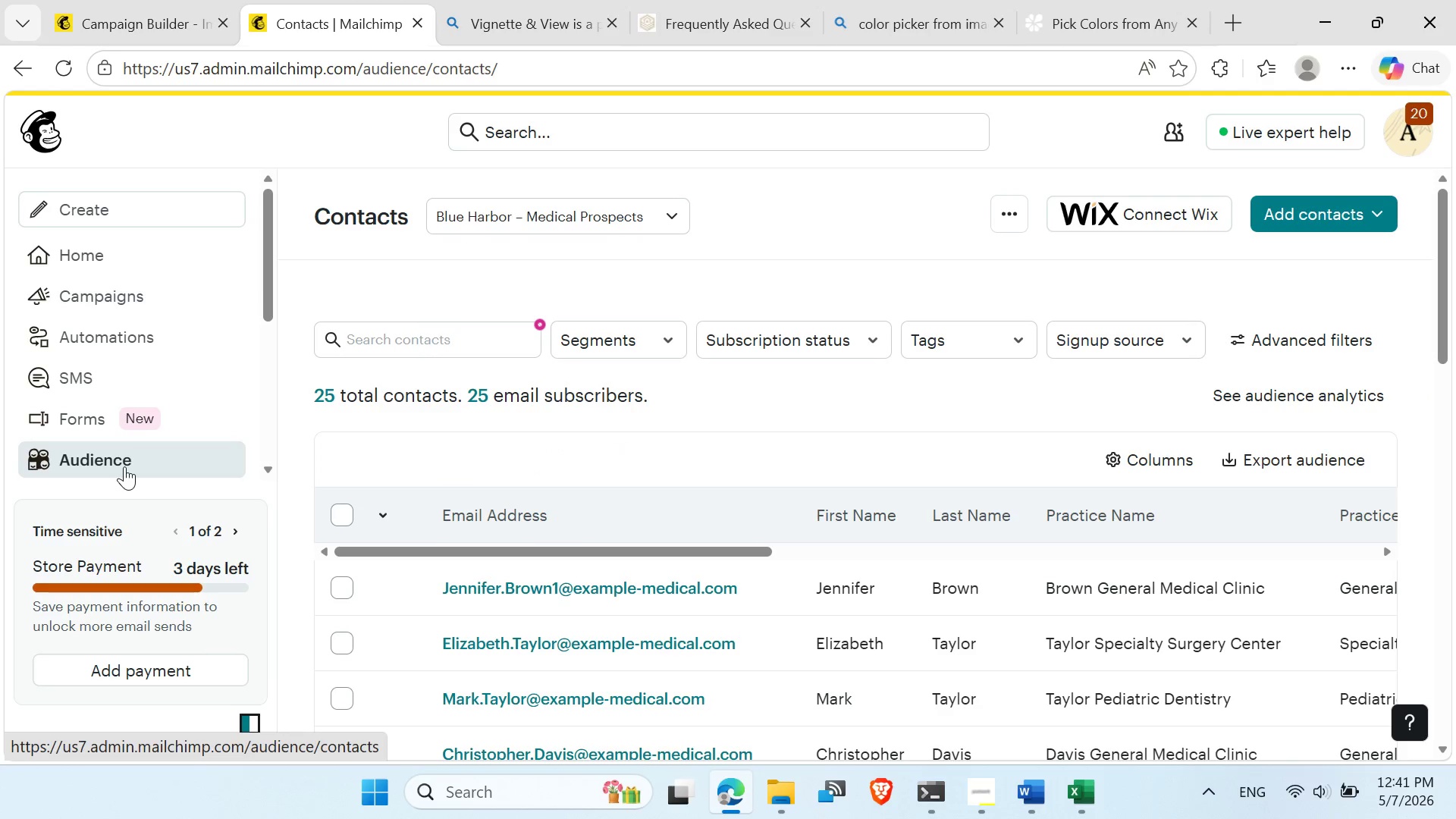 
triple_click([124, 466])
 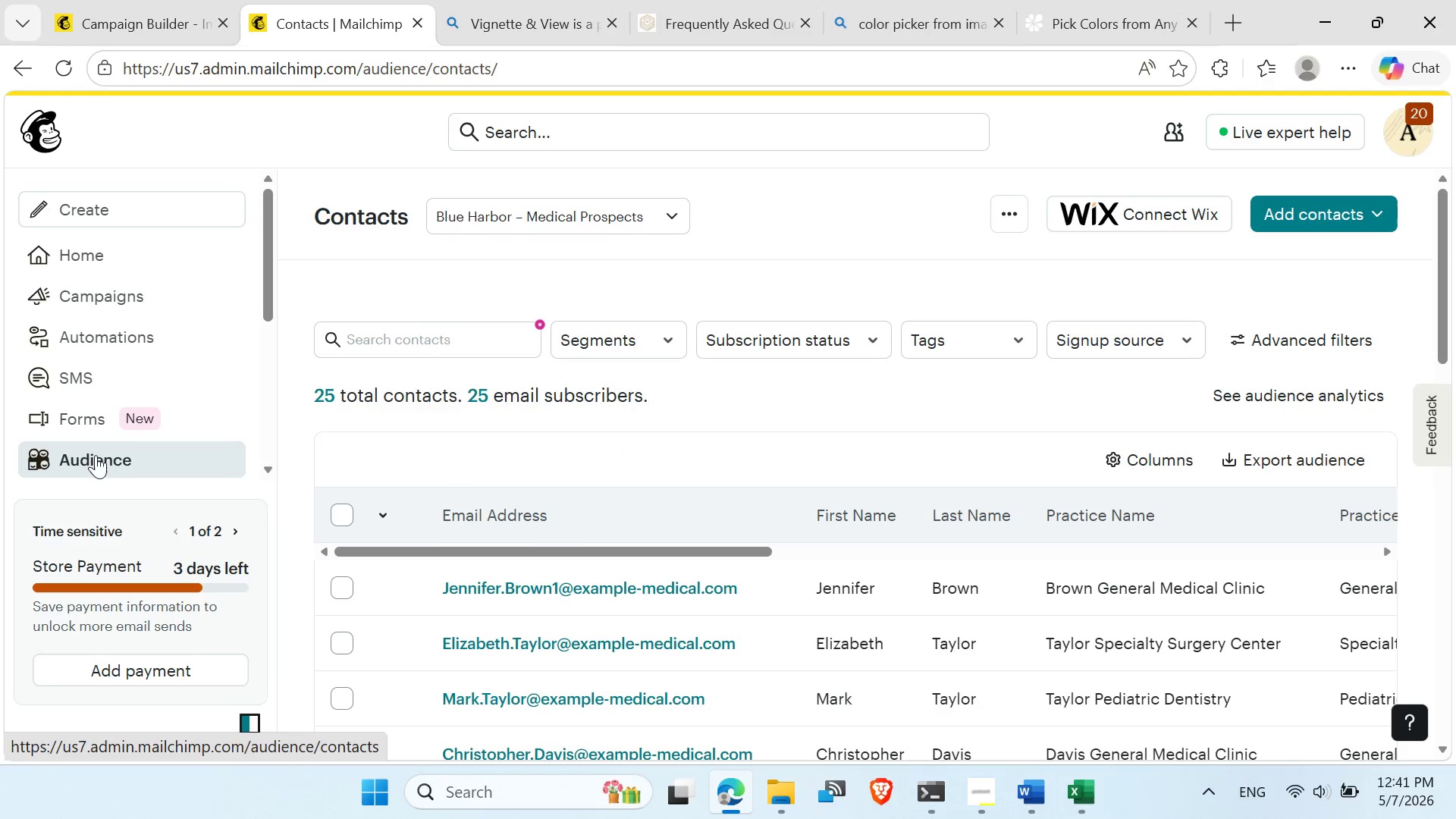 
left_click([95, 455])
 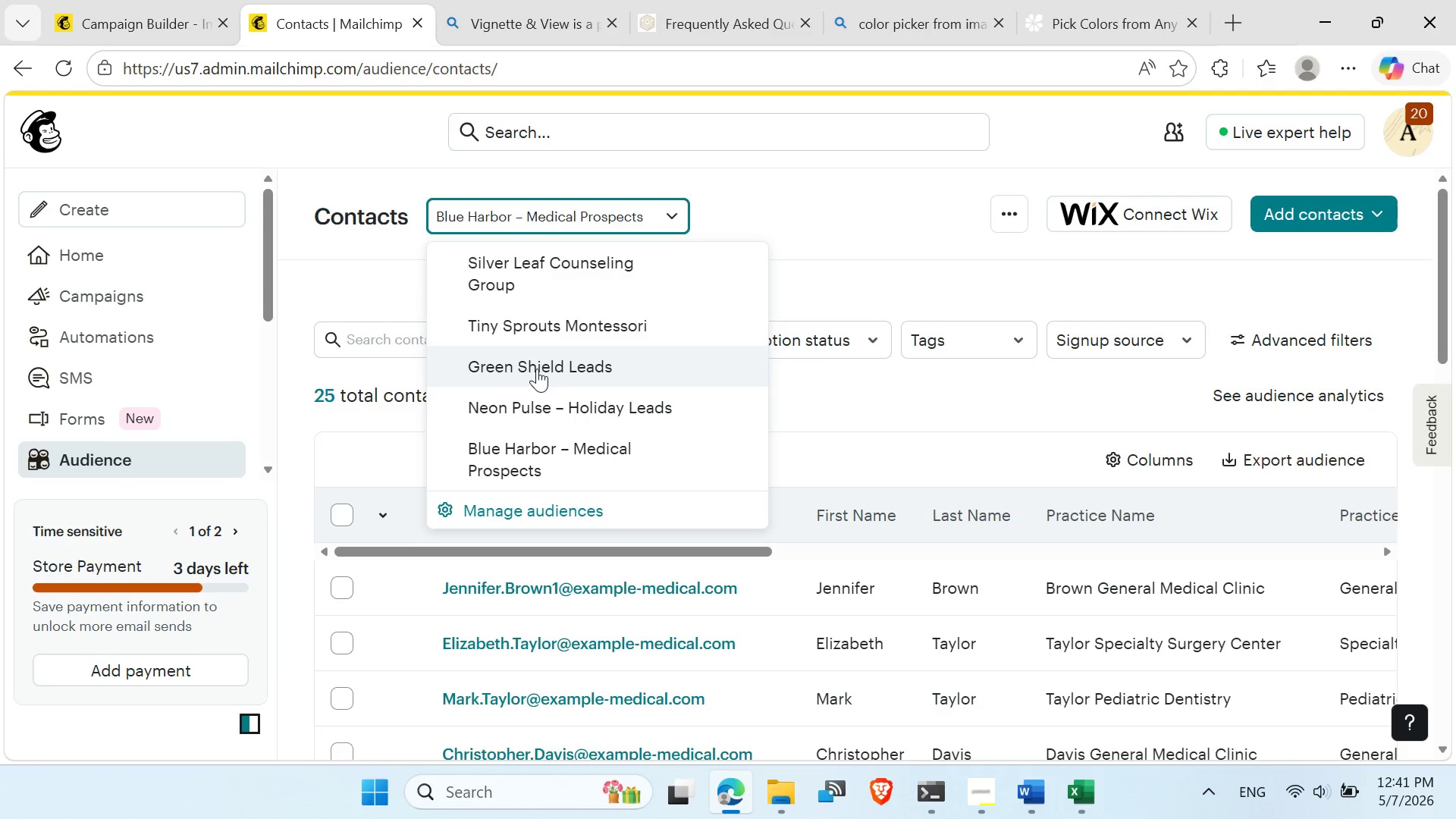 
wait(5.88)
 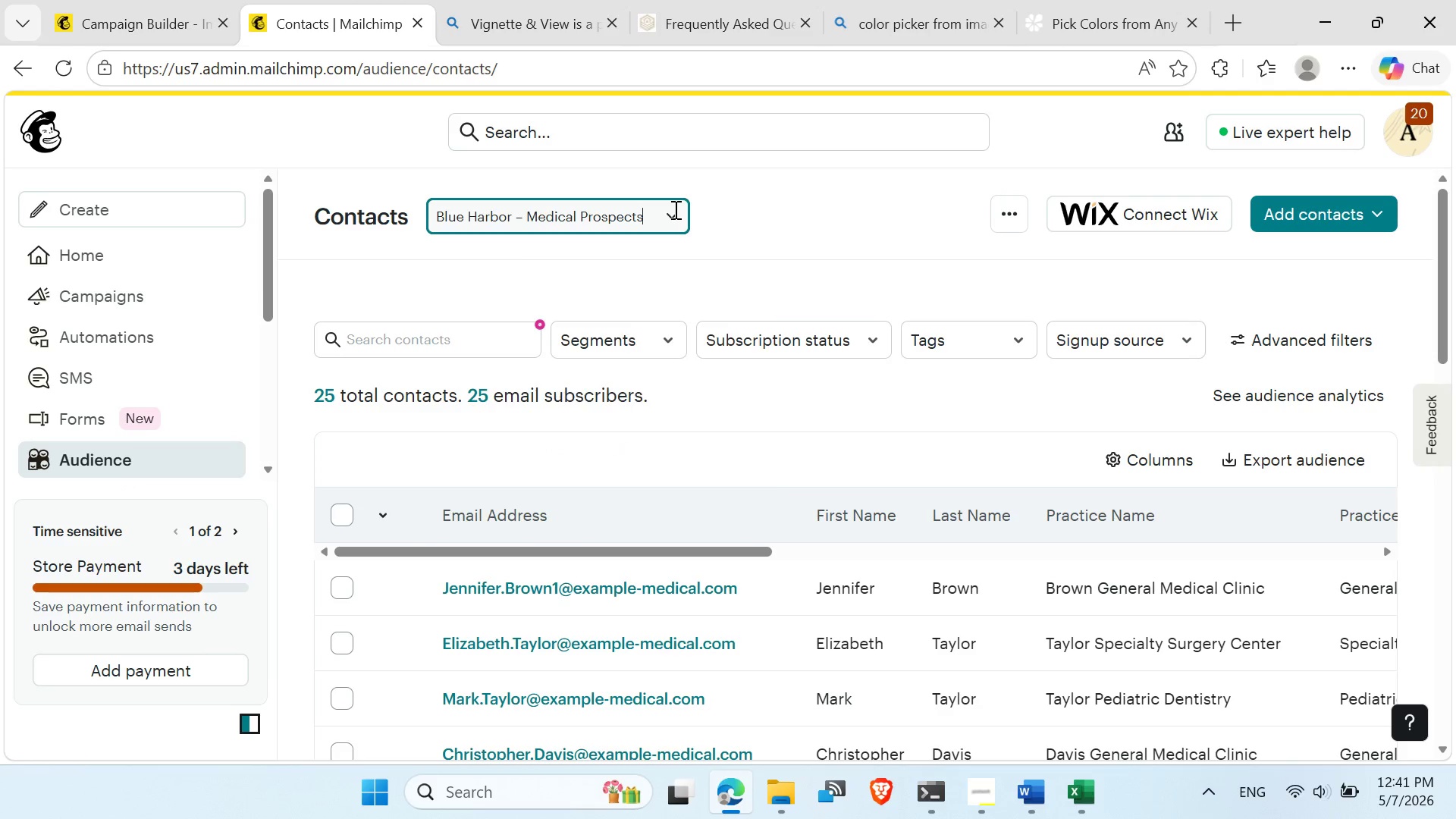 
left_click([28, 124])
 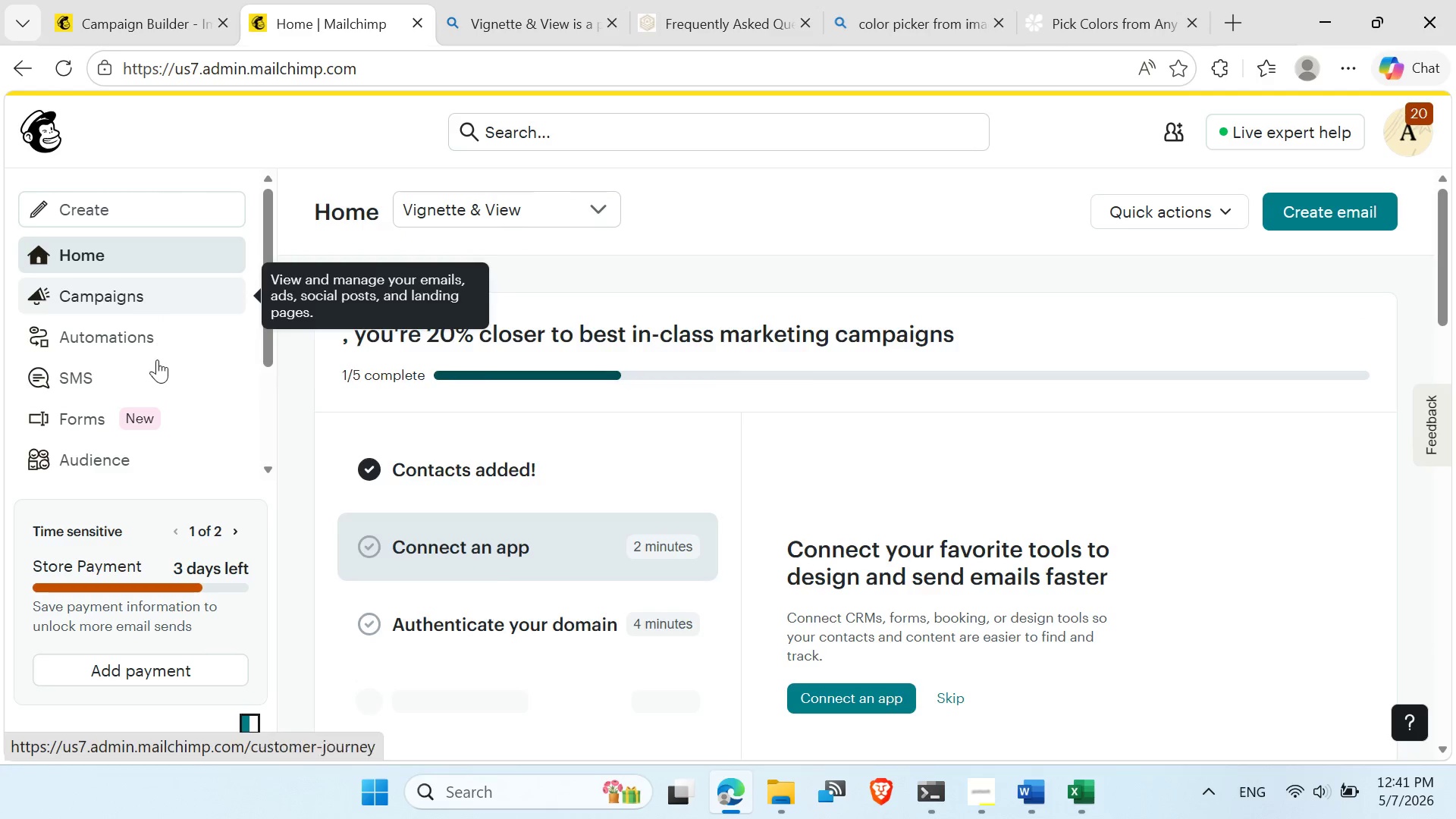 
wait(6.34)
 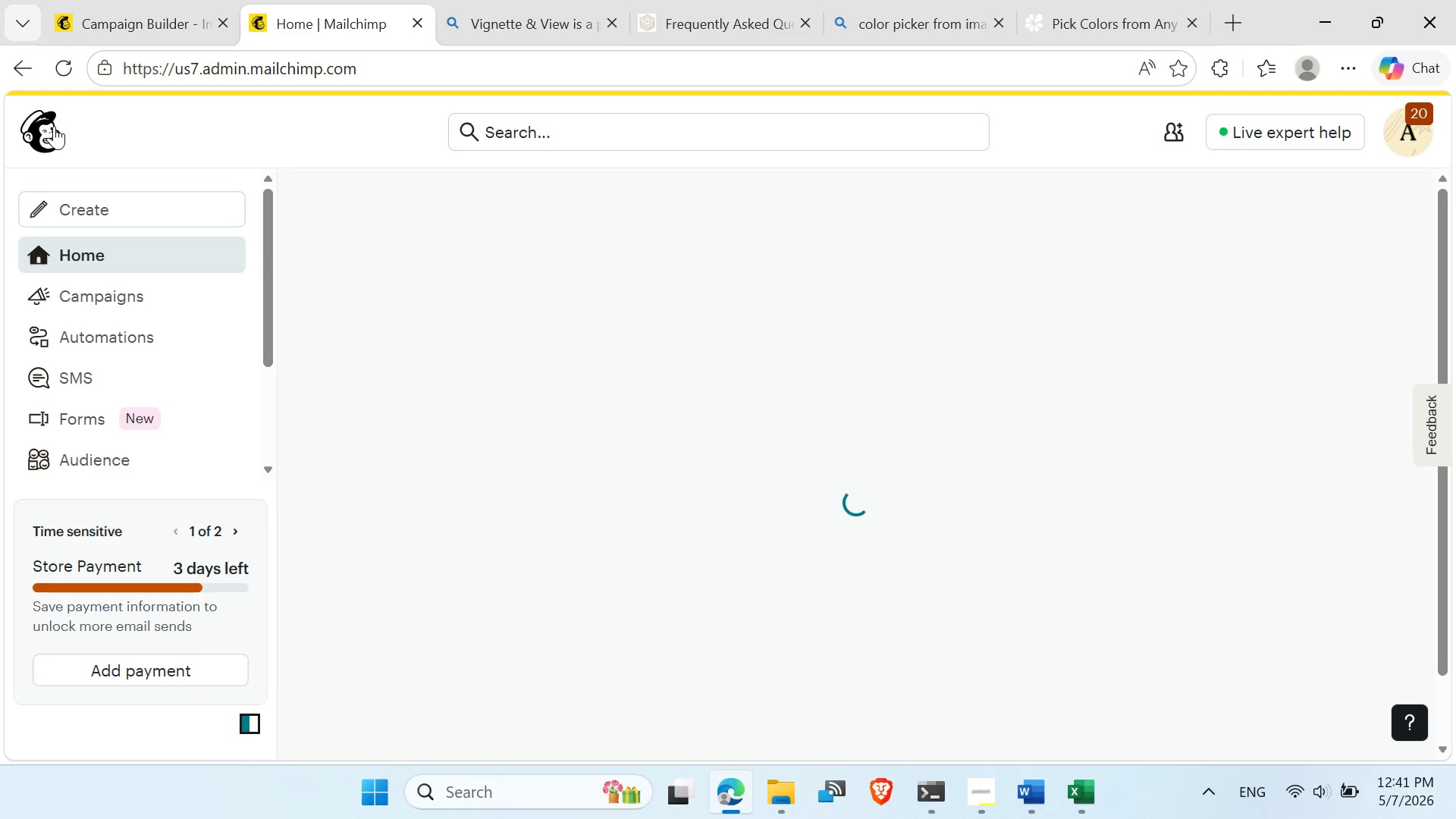 
left_click([122, 453])
 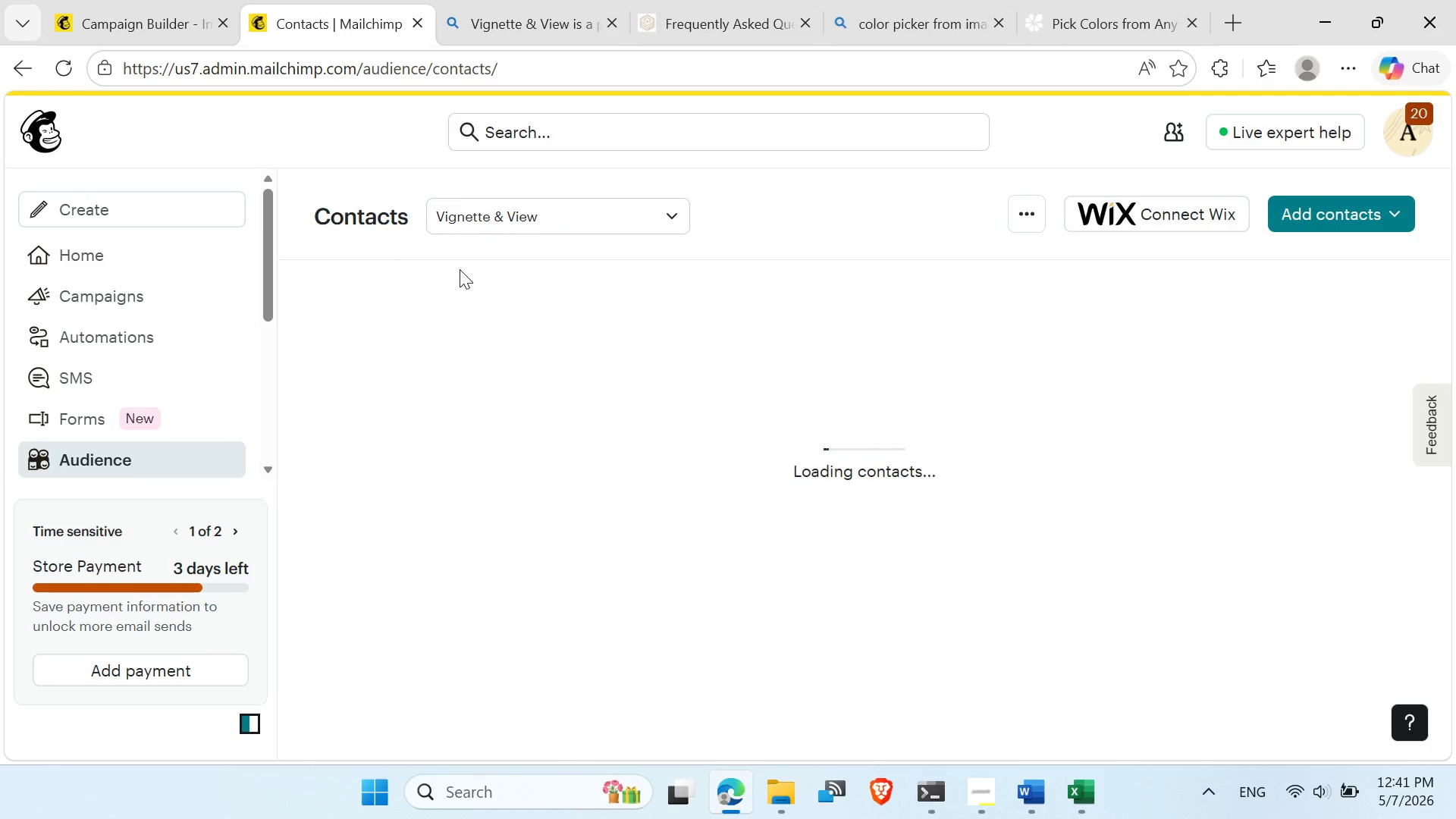 
wait(8.06)
 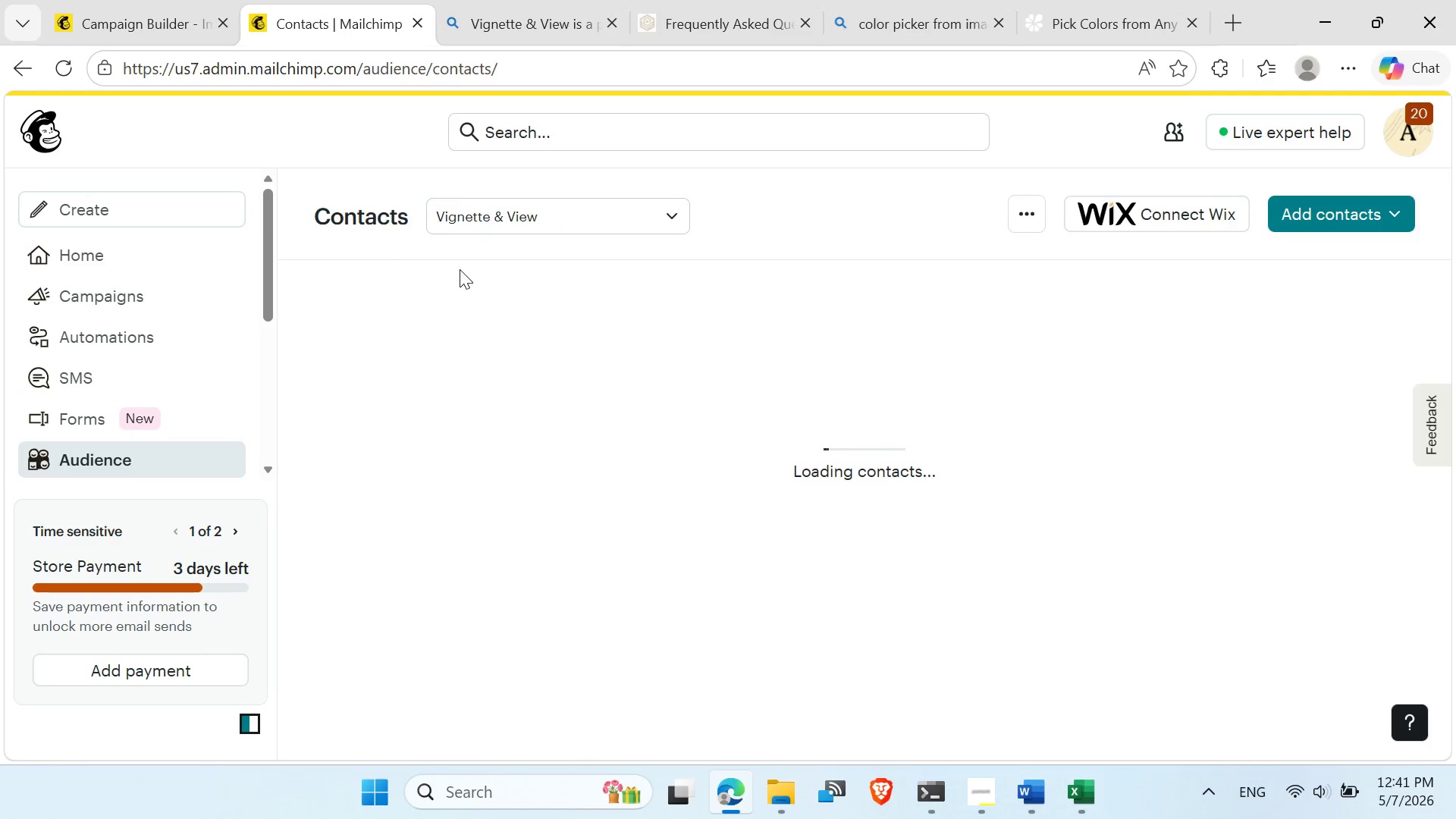 
left_click([1021, 219])
 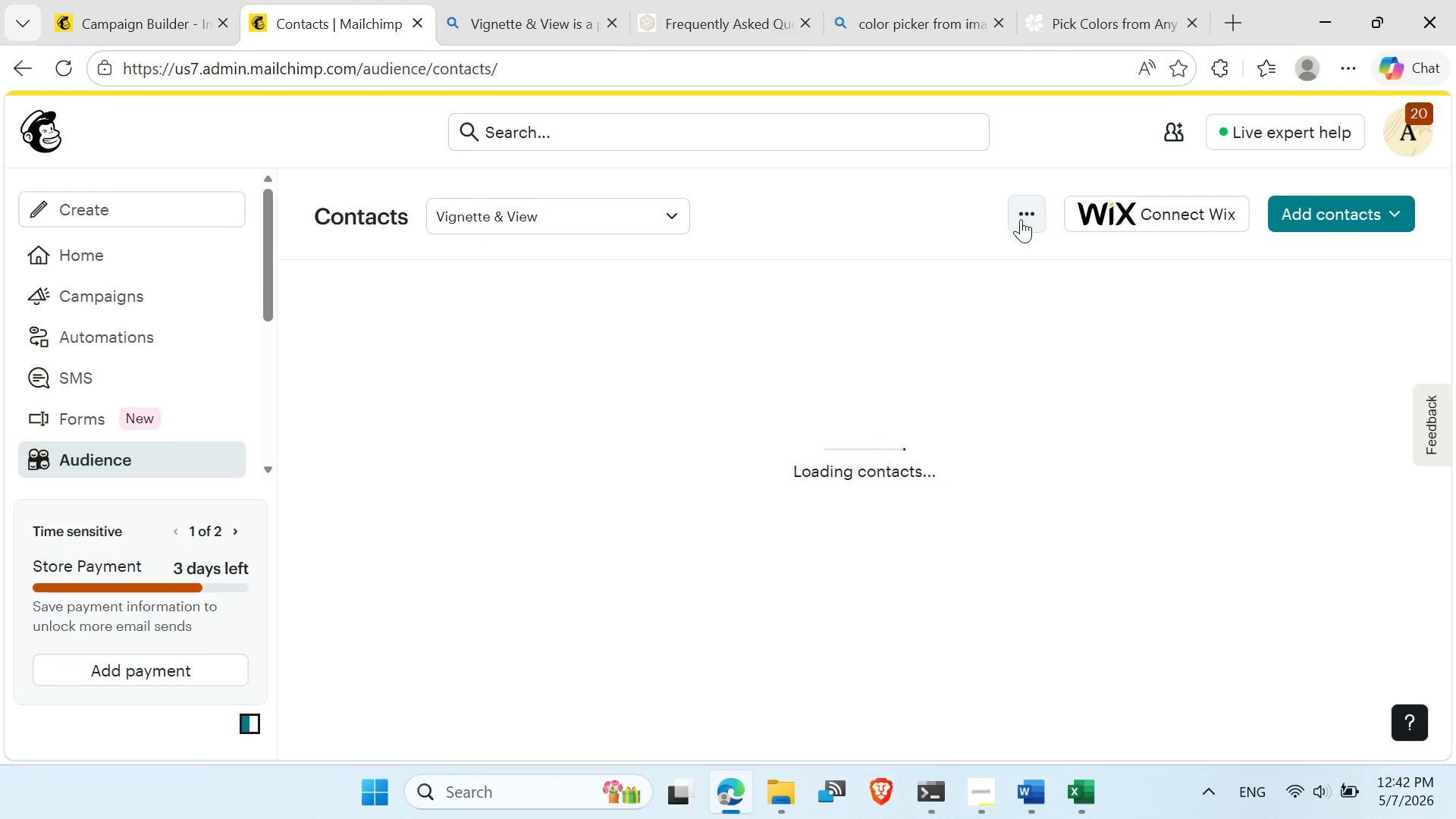 
left_click([1021, 219])
 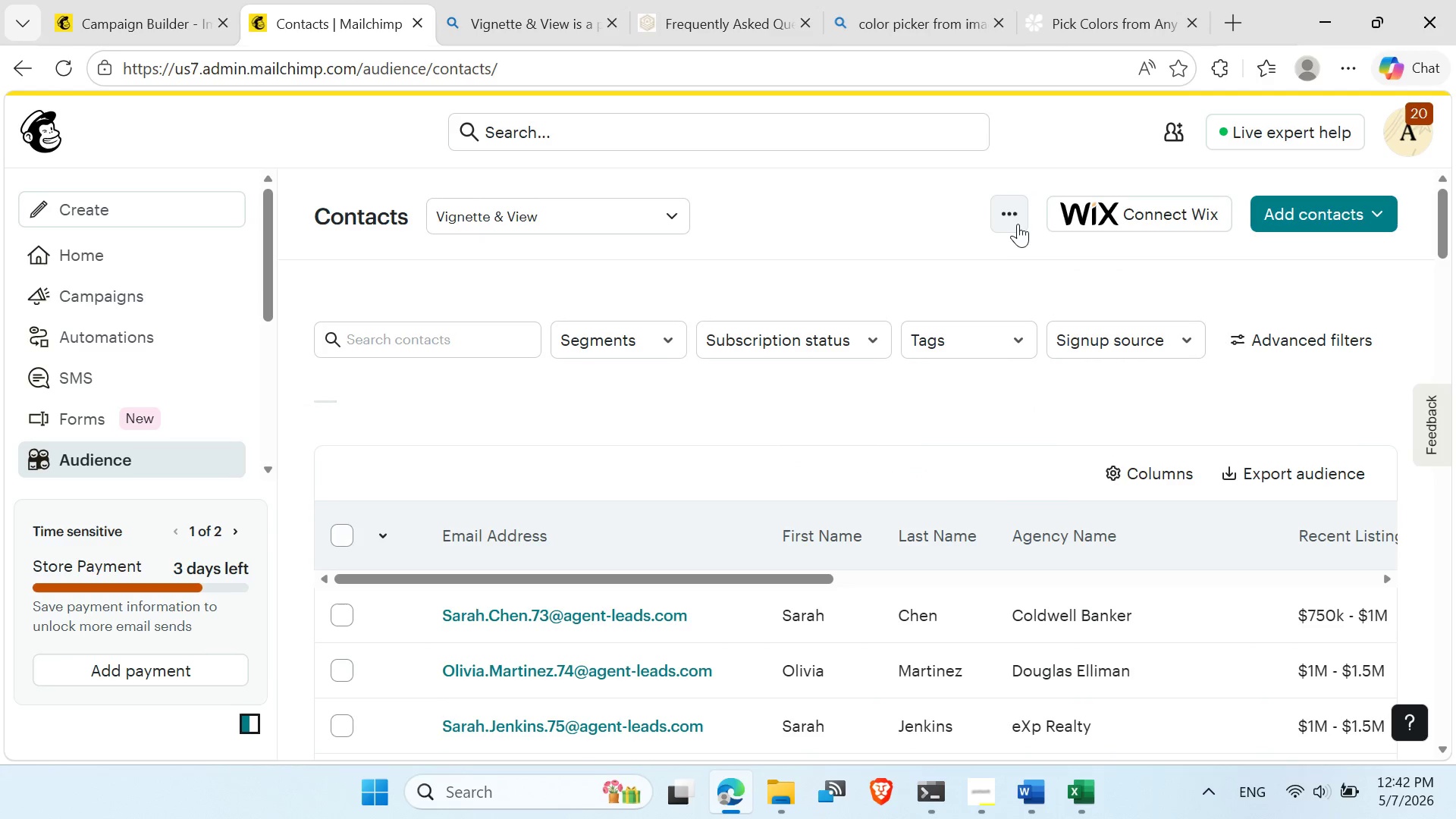 
left_click([1015, 220])
 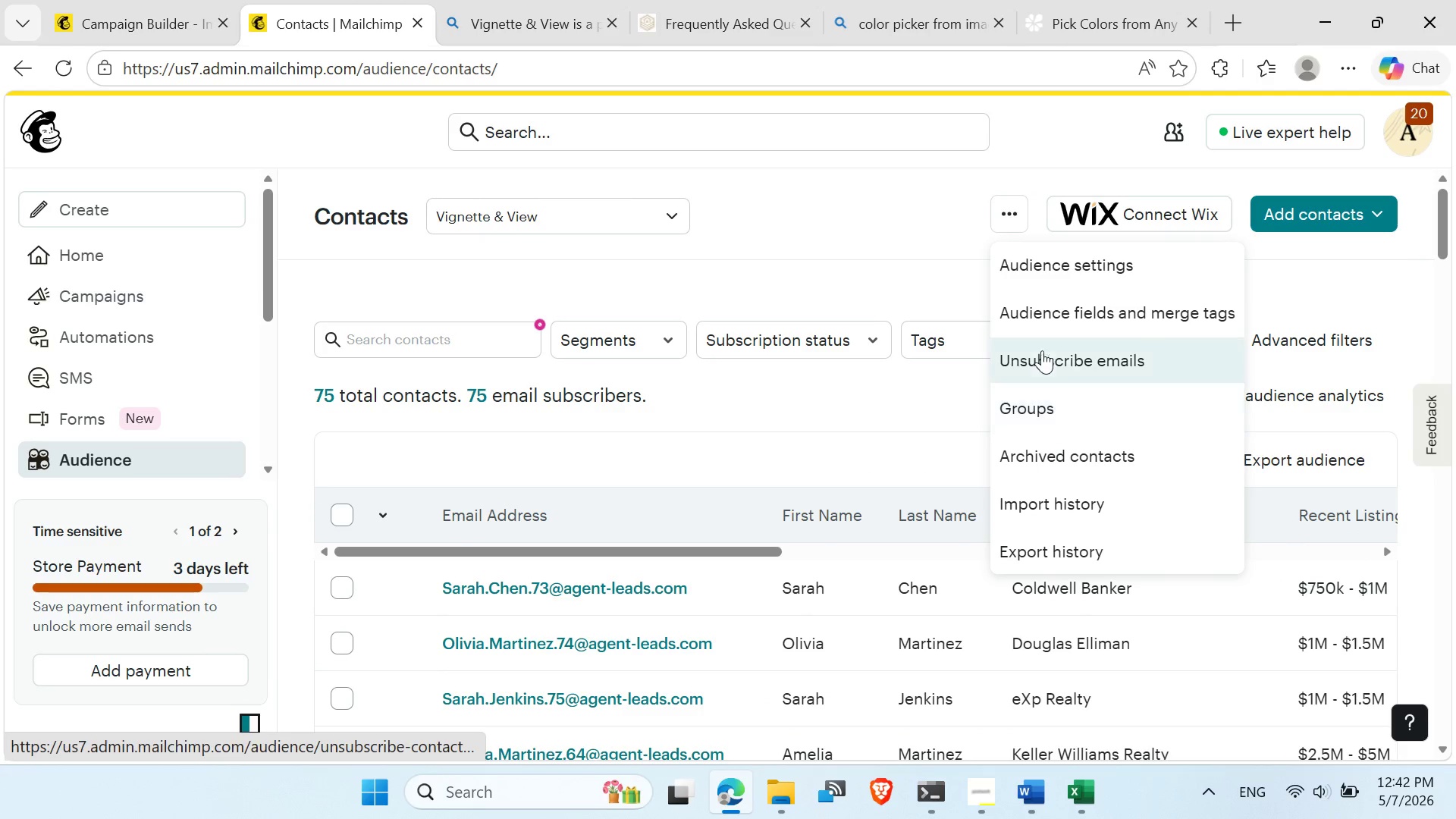 
left_click([1061, 273])
 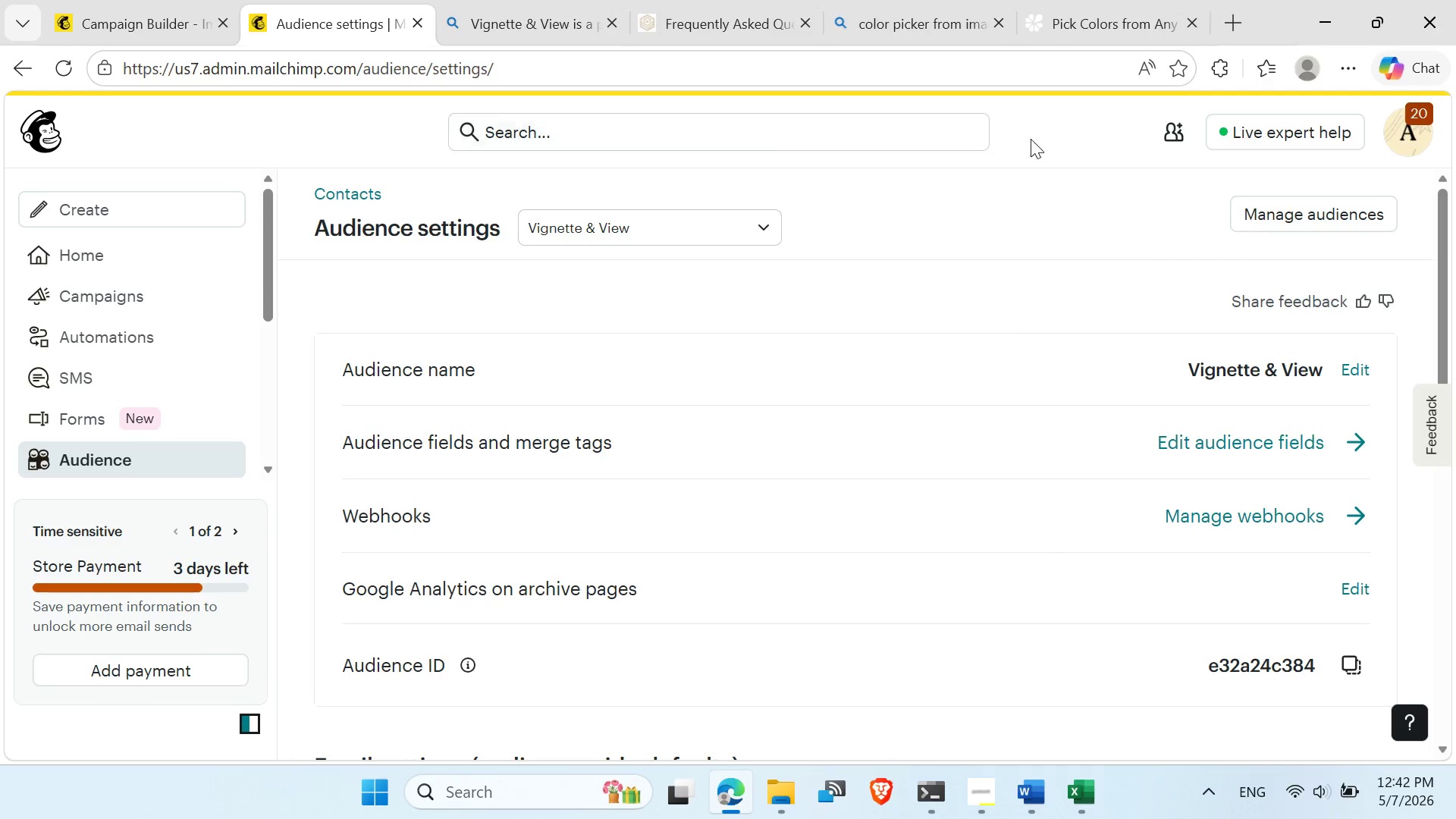 
left_click([15, 74])
 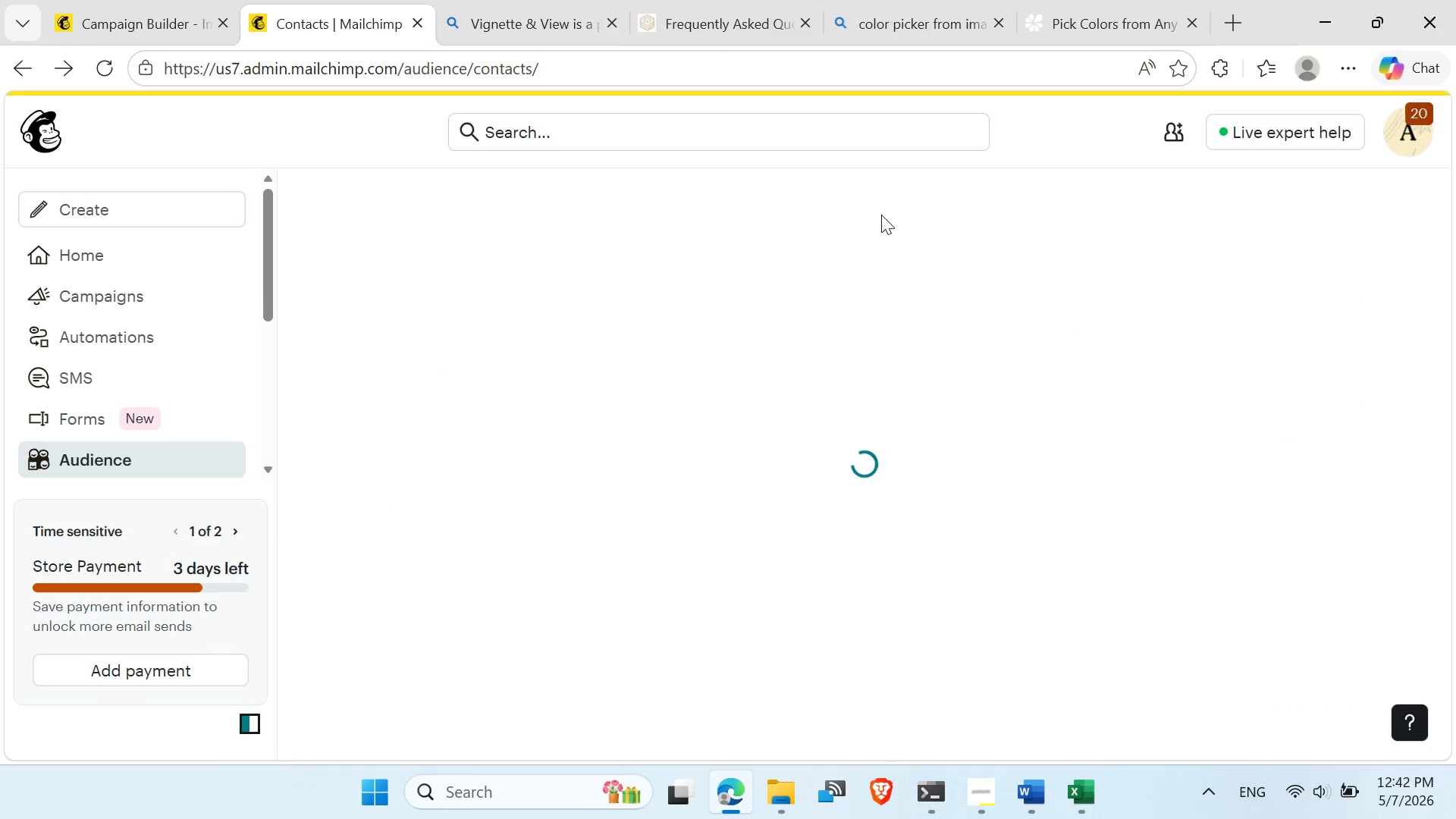 
mouse_move([1078, 224])
 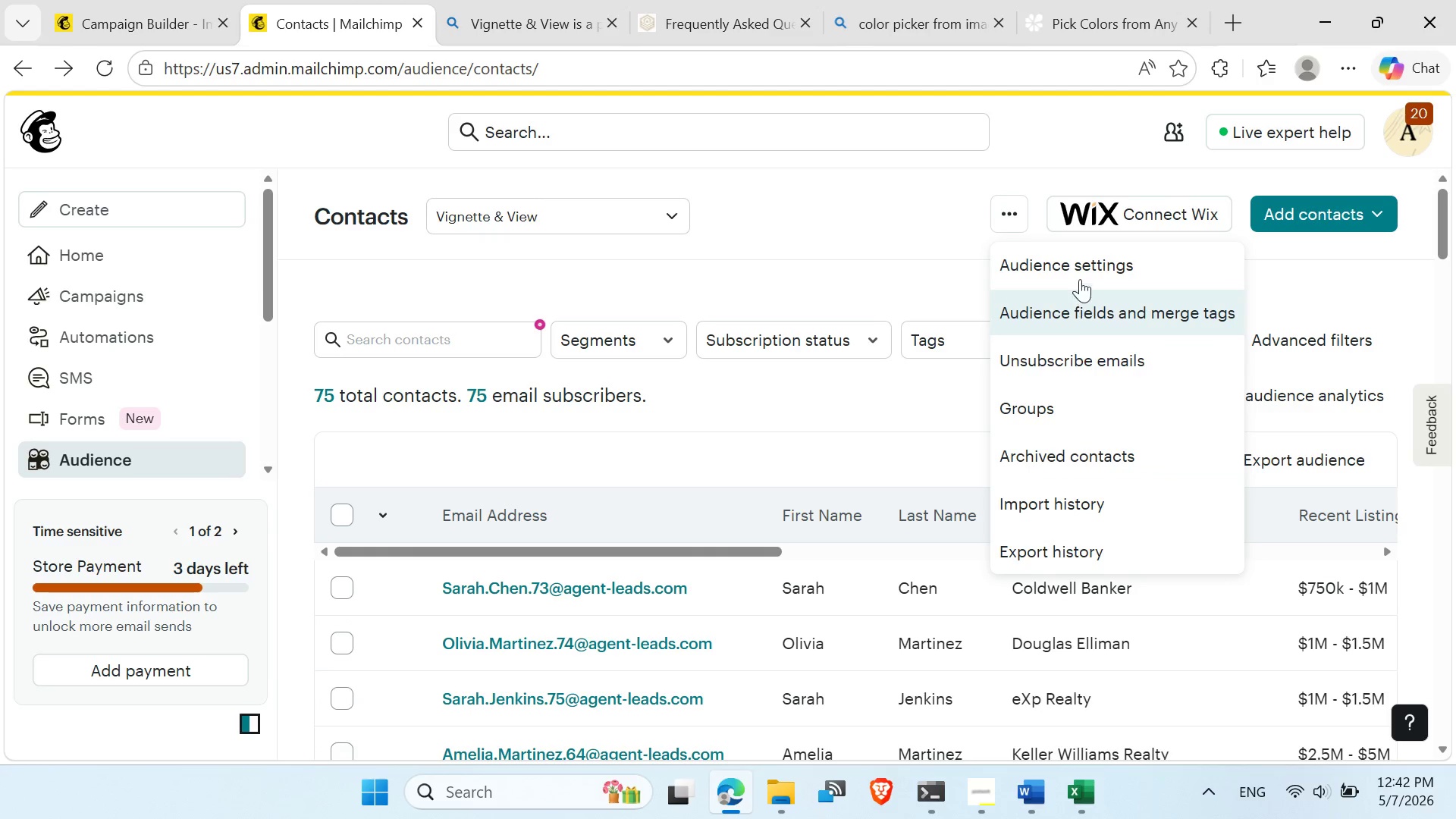 
left_click([1073, 322])
 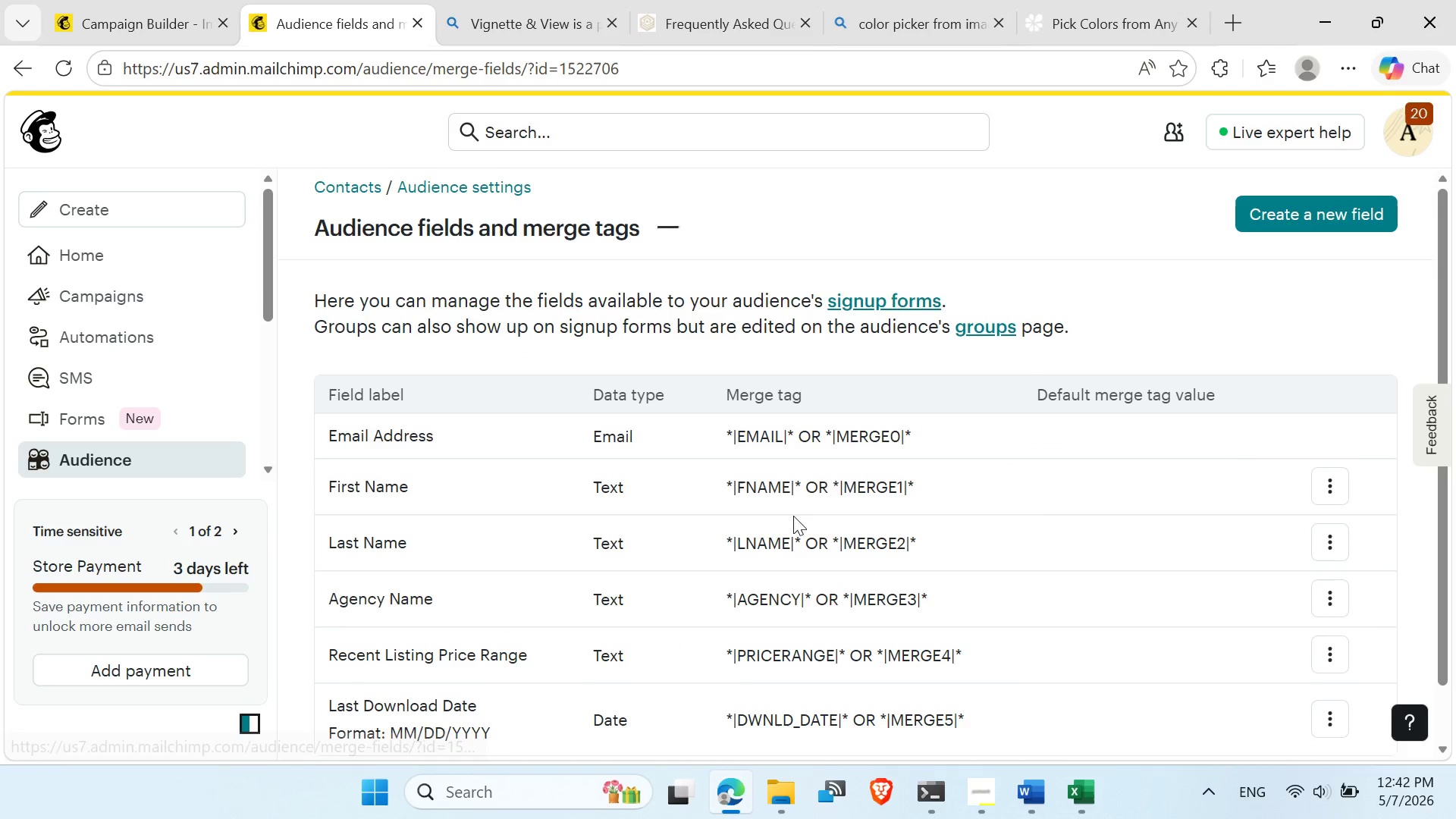 
scroll: coordinate [752, 460], scroll_direction: down, amount: 2.0
 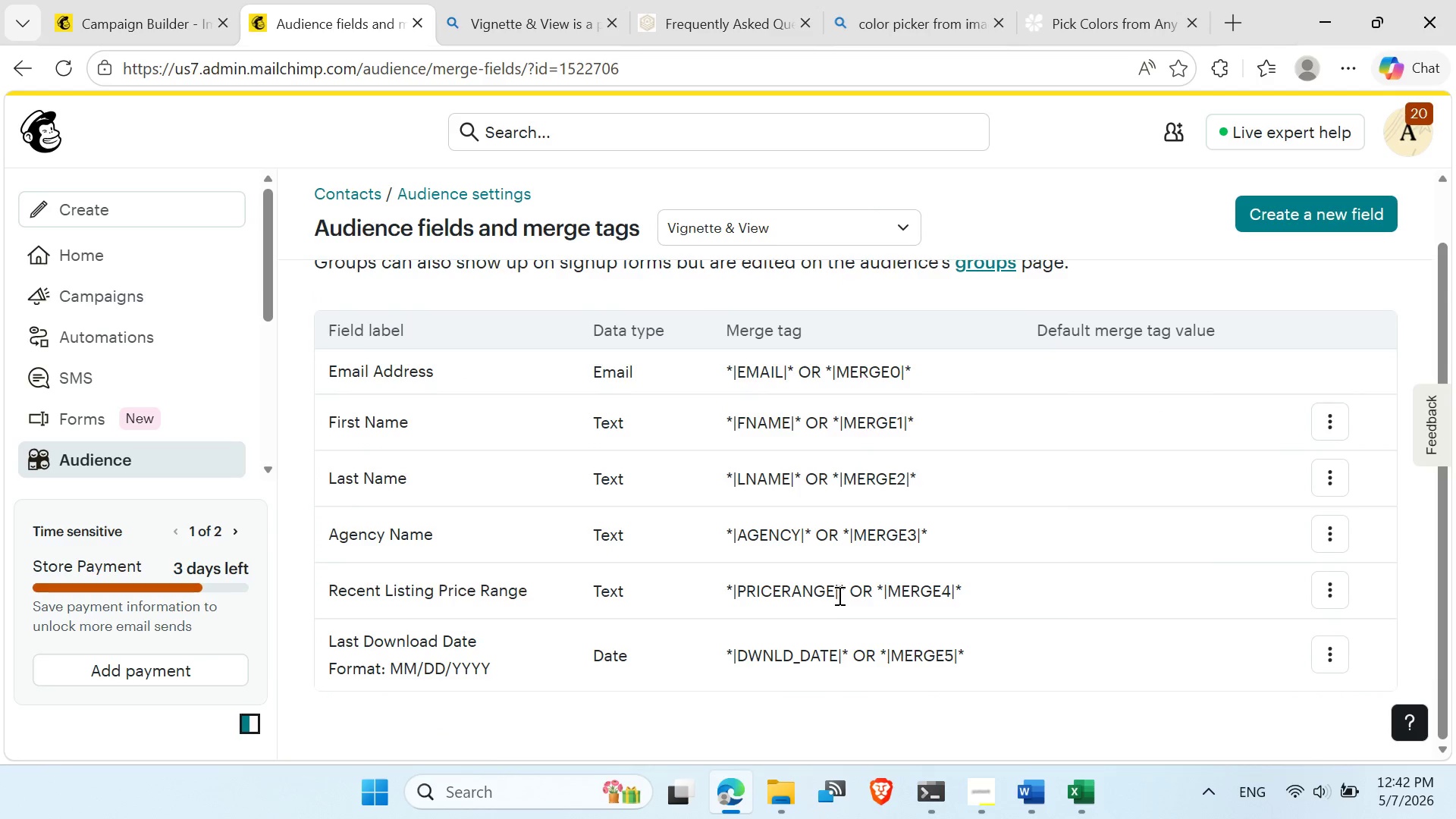 
left_click_drag(start_coordinate=[843, 586], to_coordinate=[729, 579])
 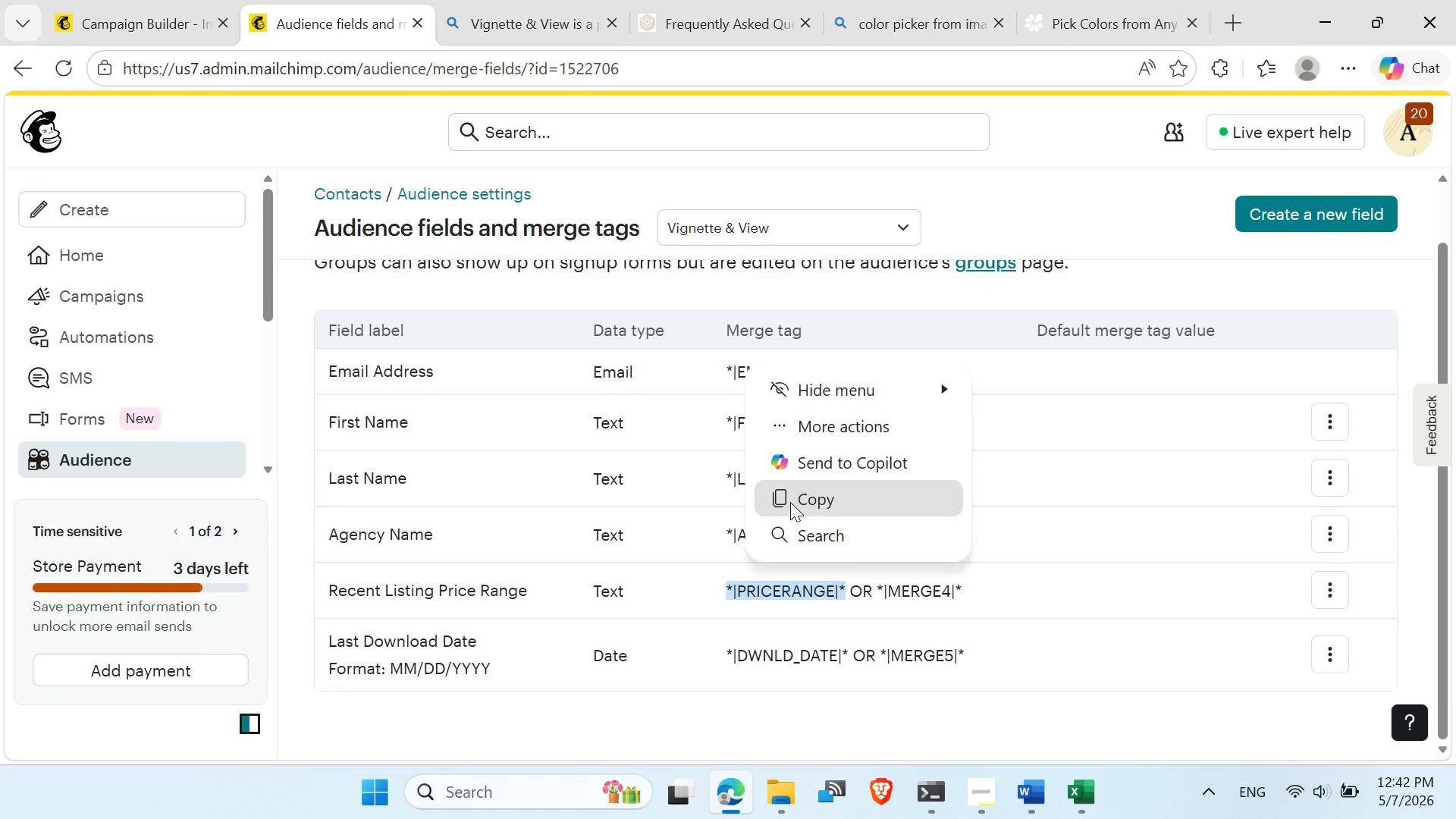 
wait(7.14)
 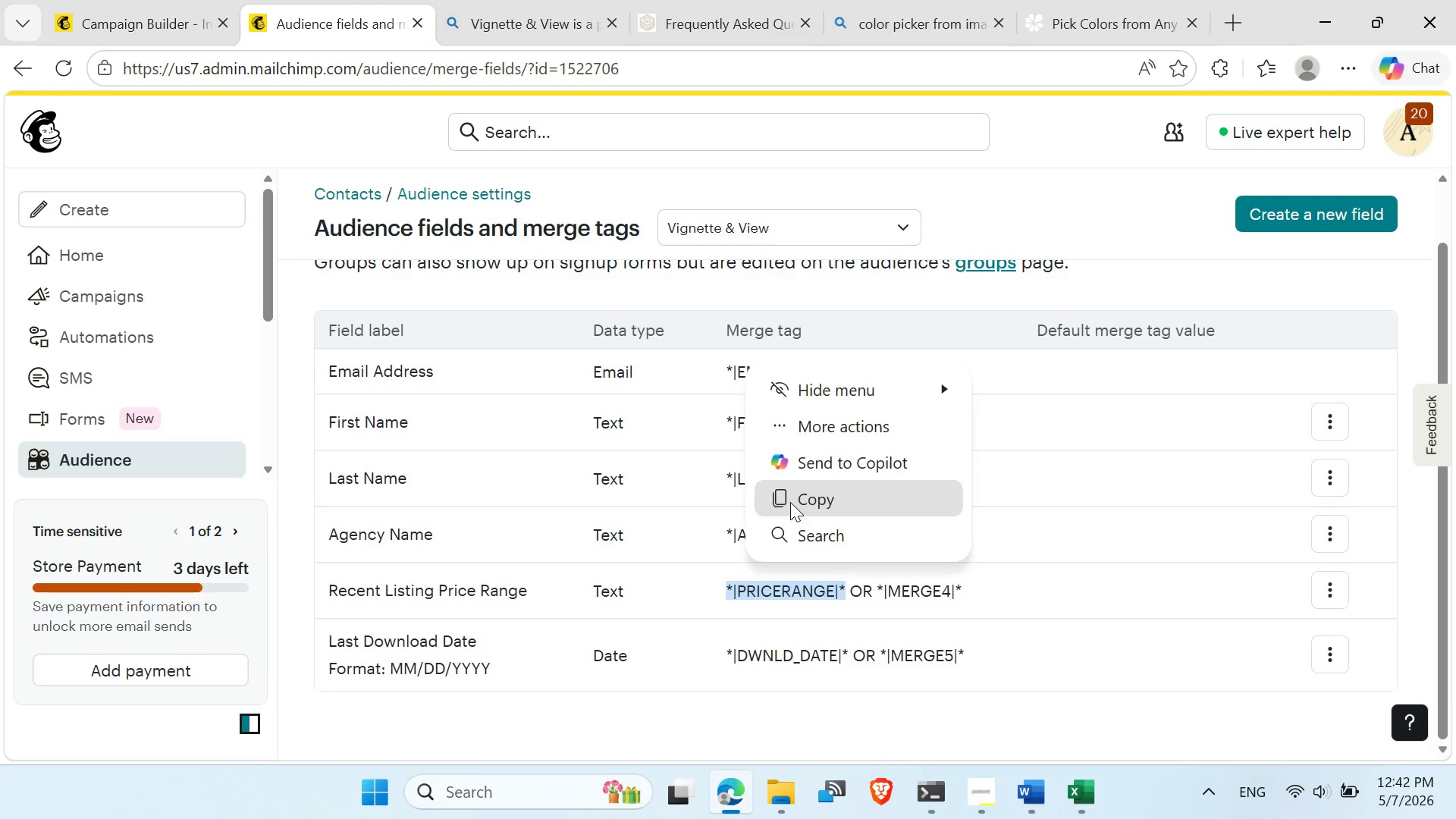 
left_click([790, 502])
 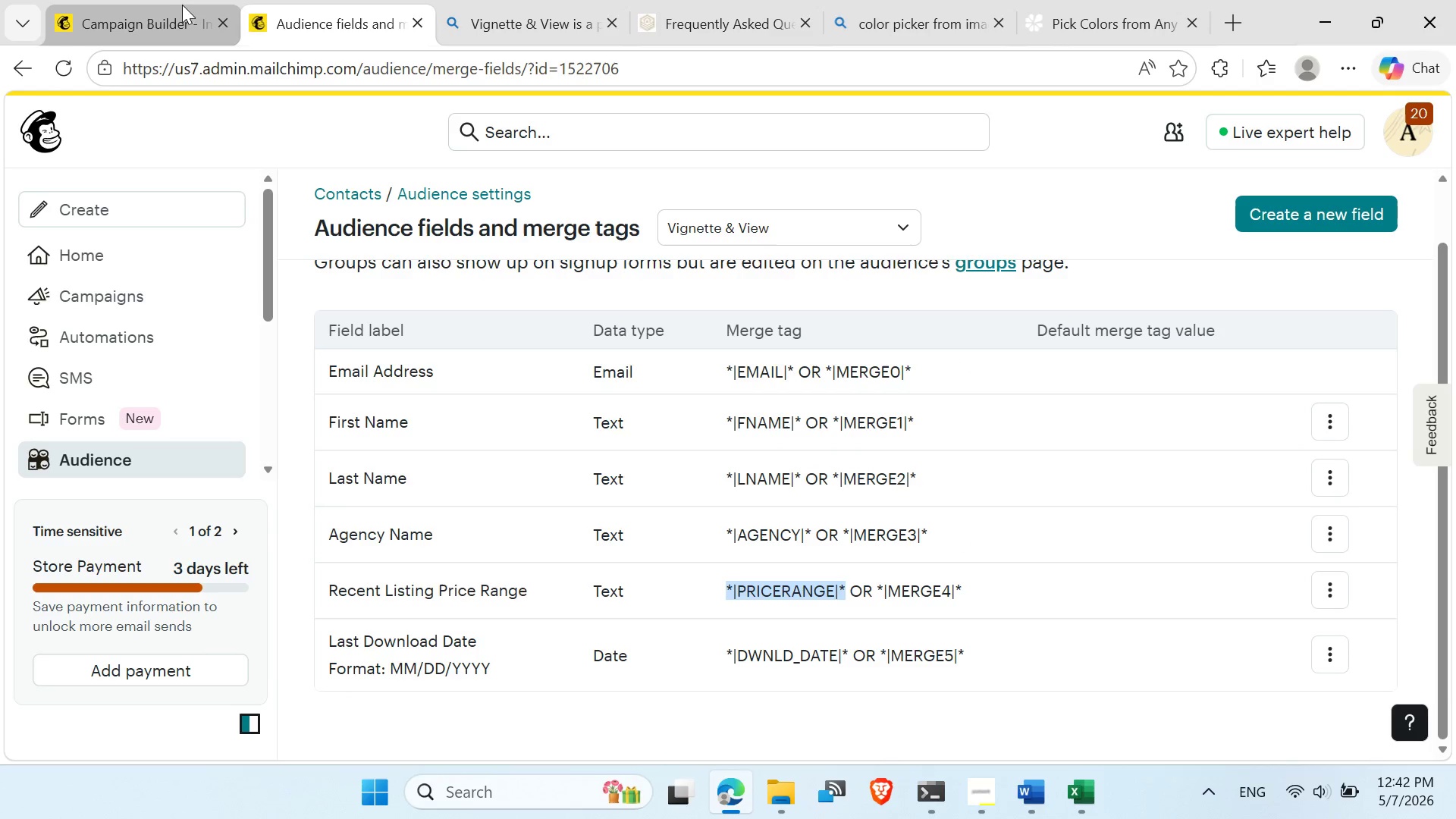 
left_click([165, 0])
 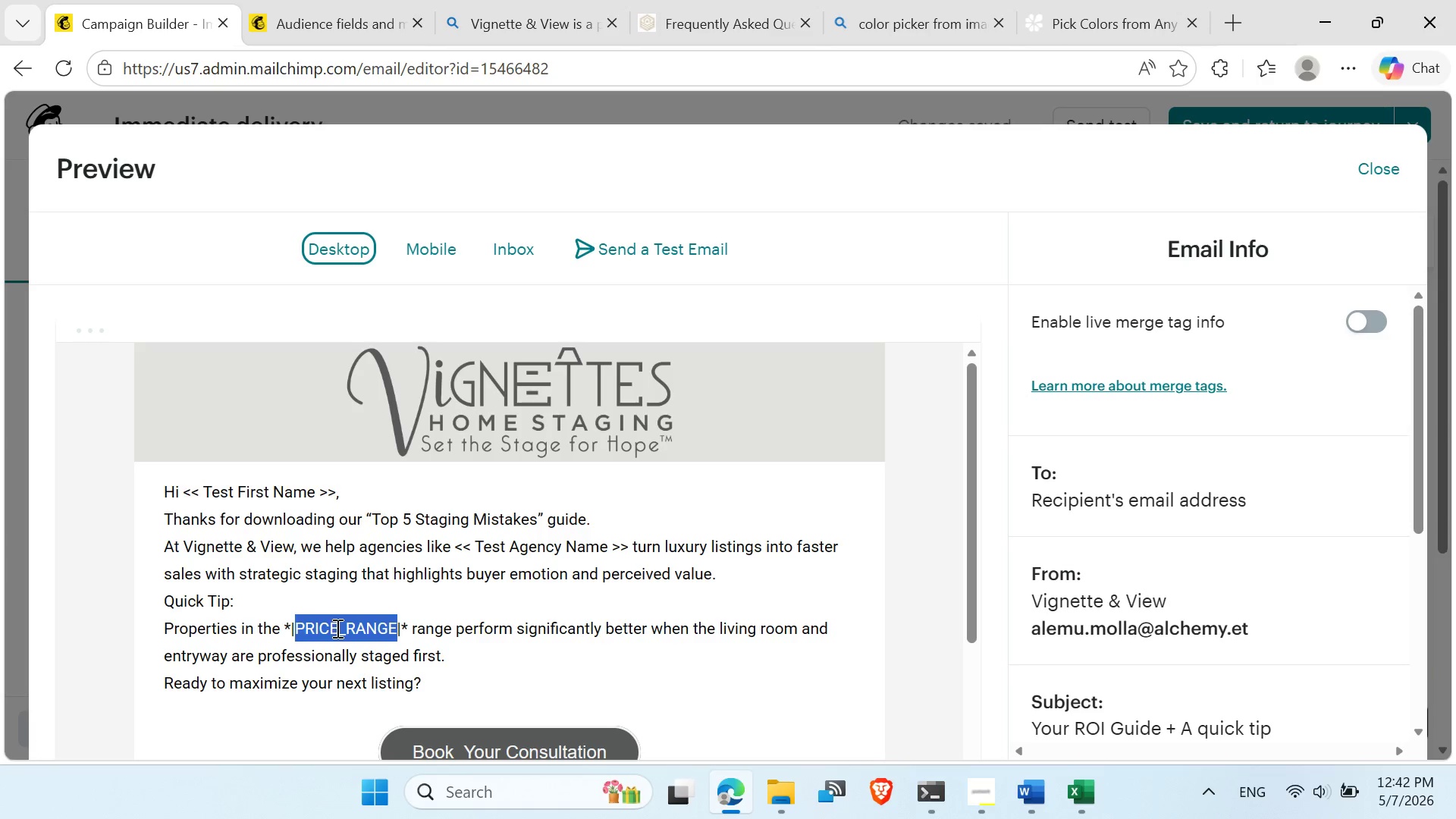 
double_click([336, 626])
 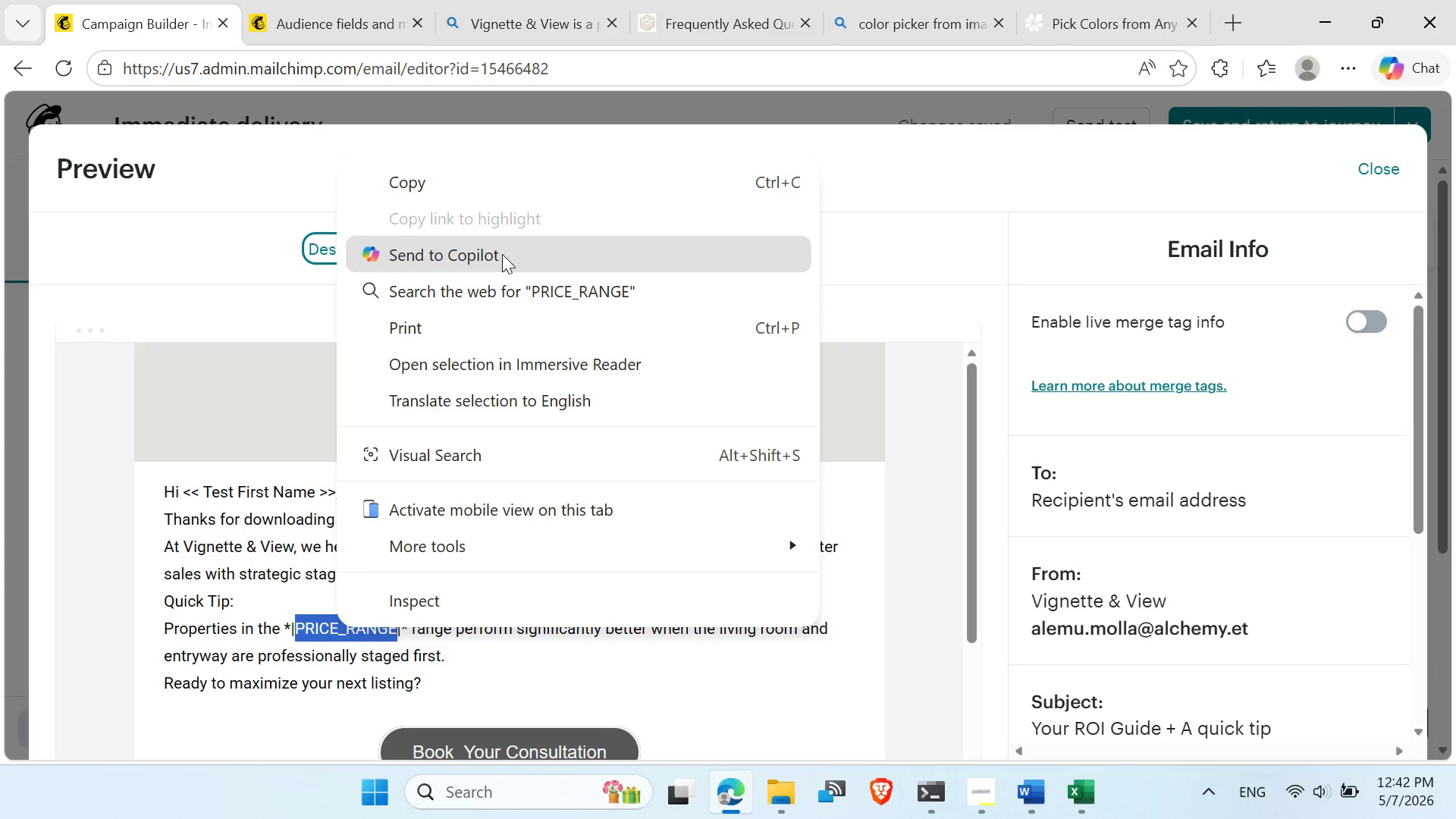 
wait(10.45)
 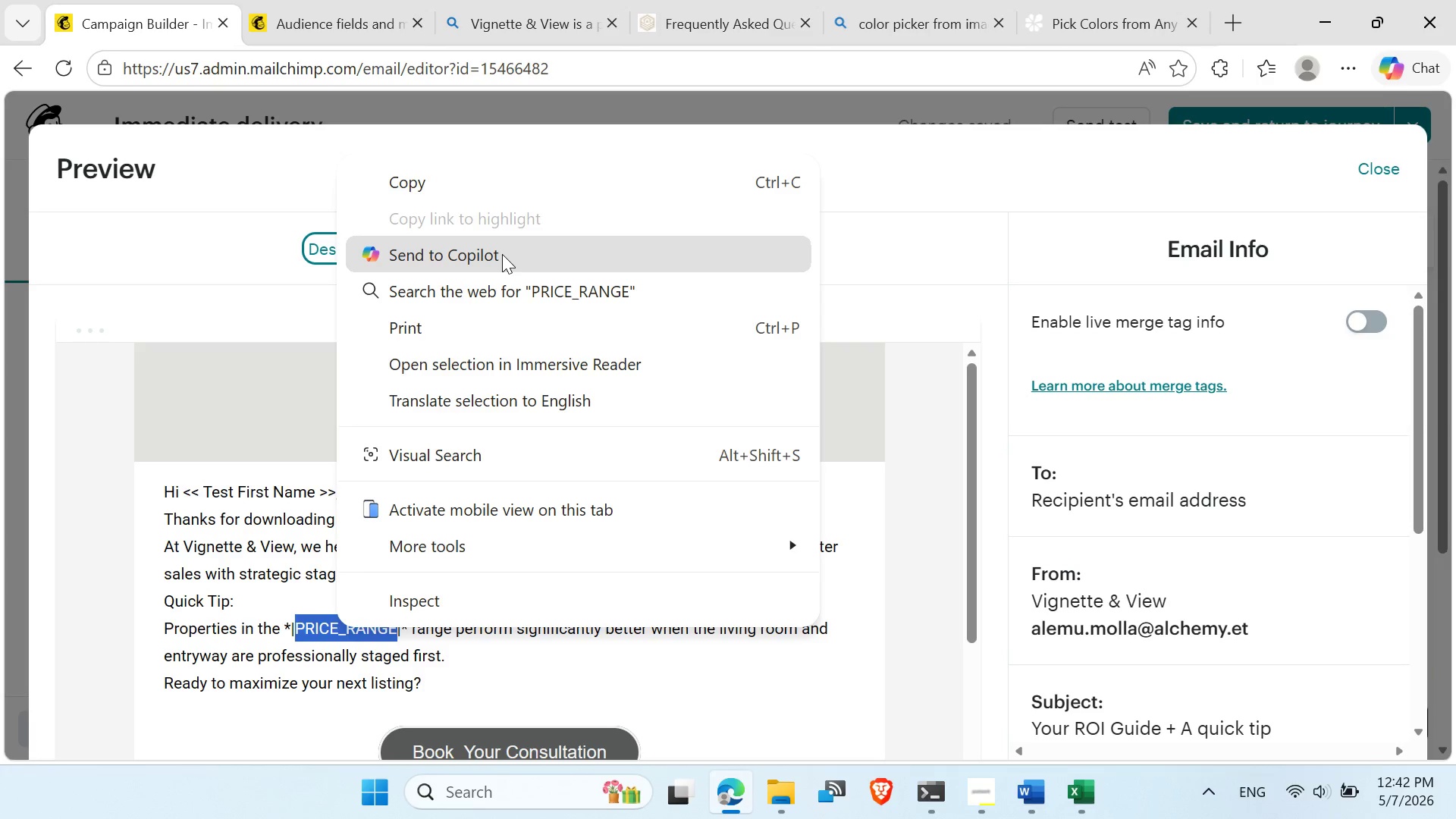 
left_click([227, 414])
 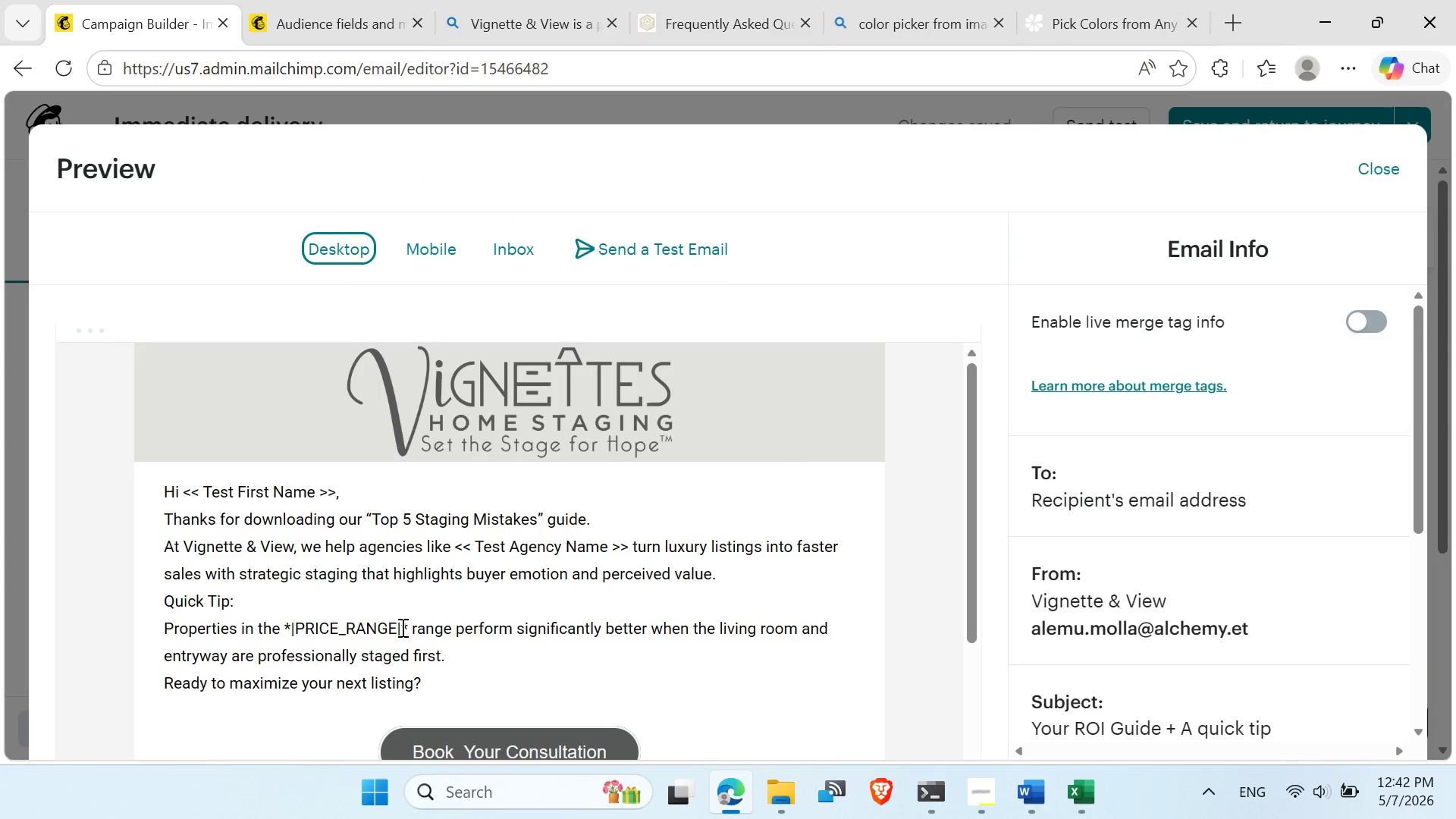 
mouse_move([377, 604])
 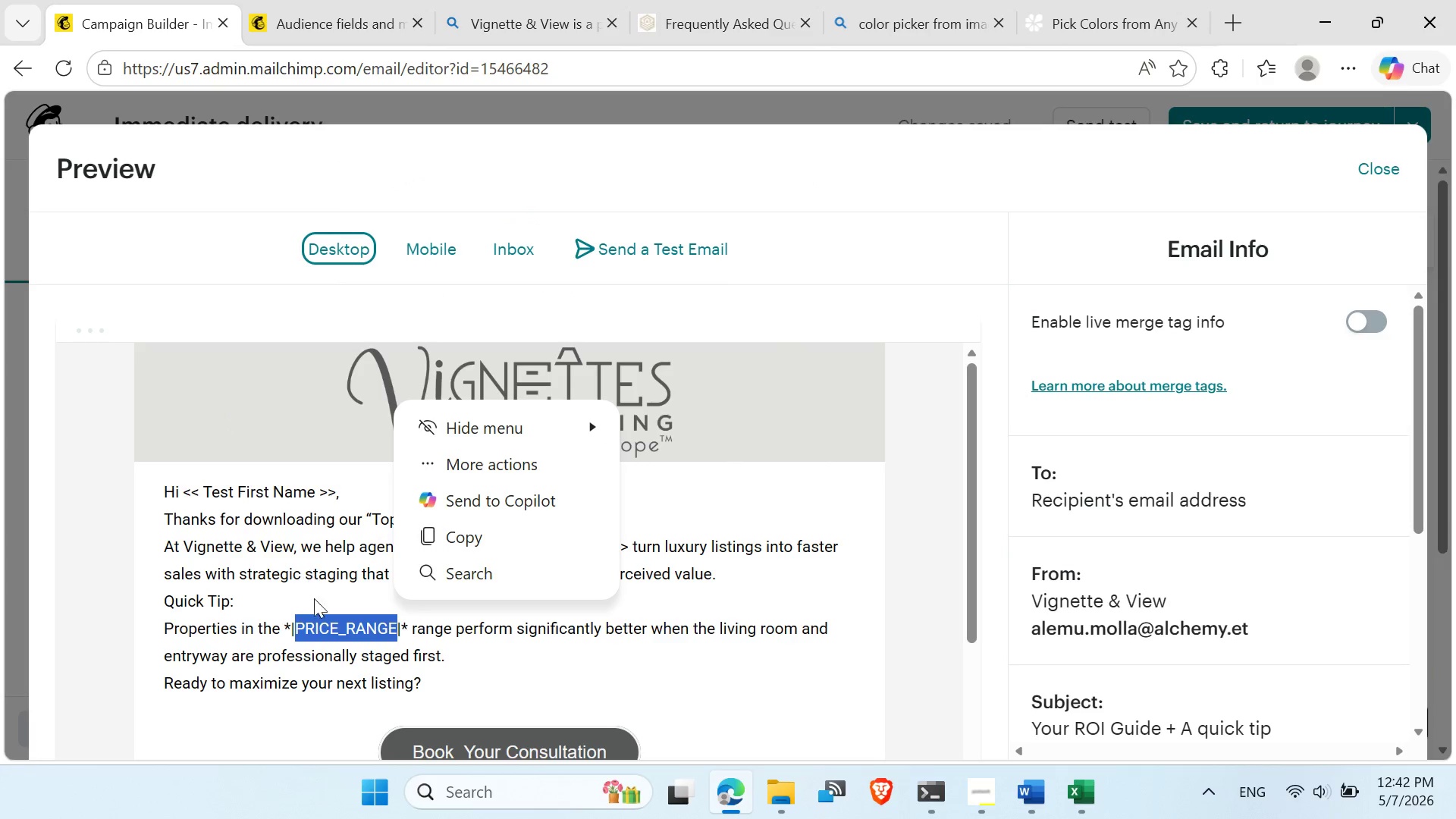 
left_click([329, 629])
 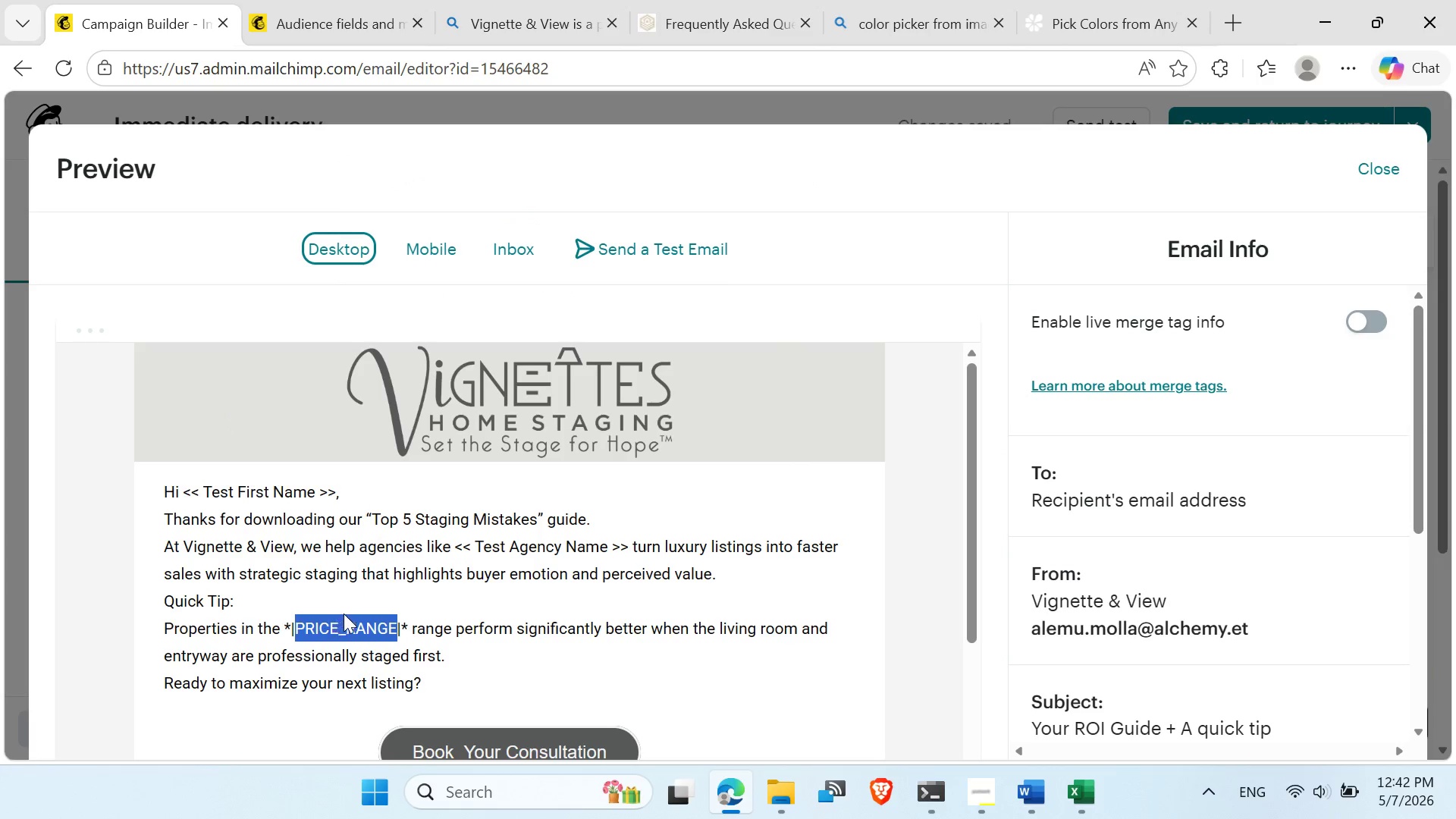 
key(Control+V)
 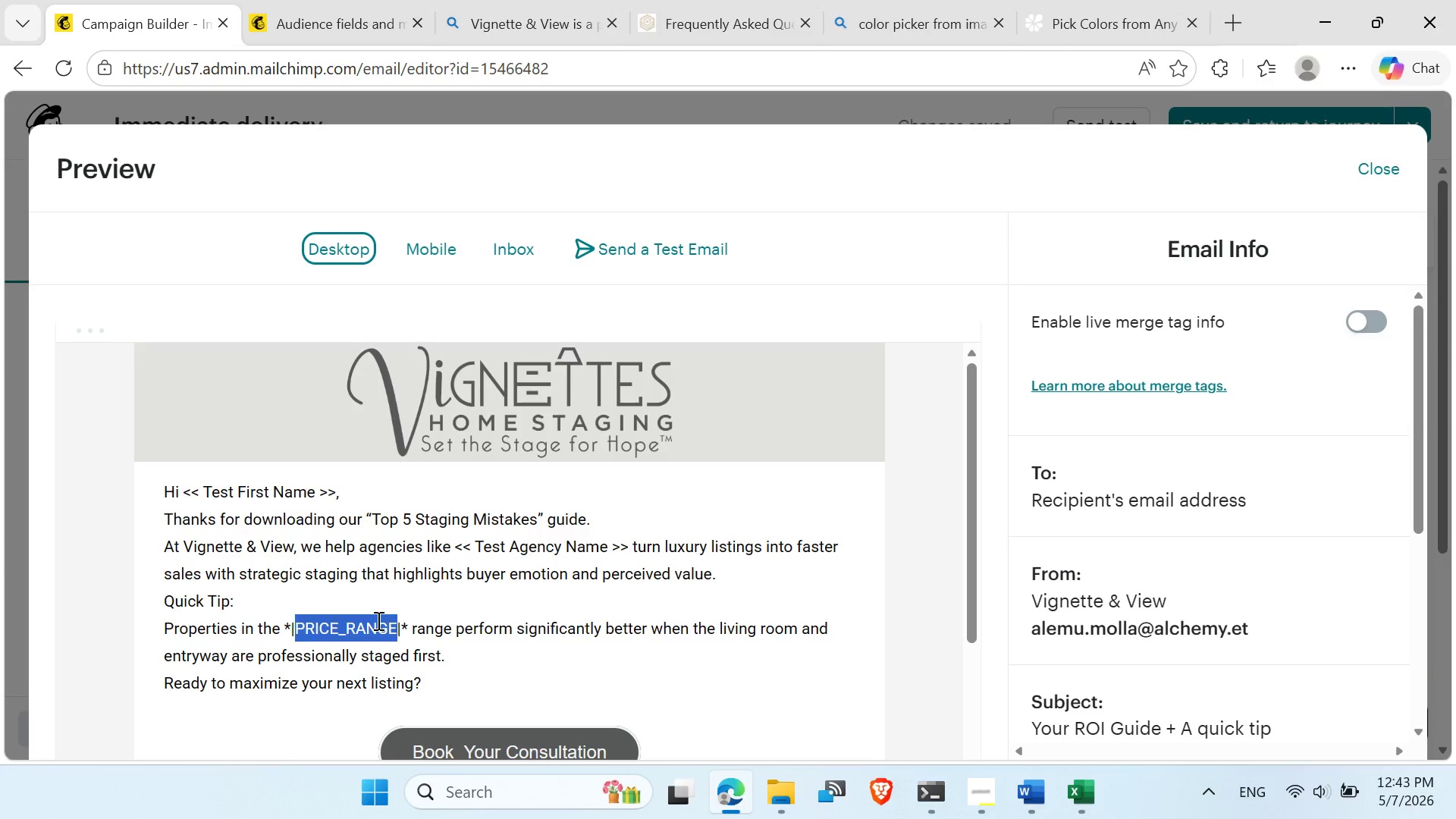 
left_click([377, 623])
 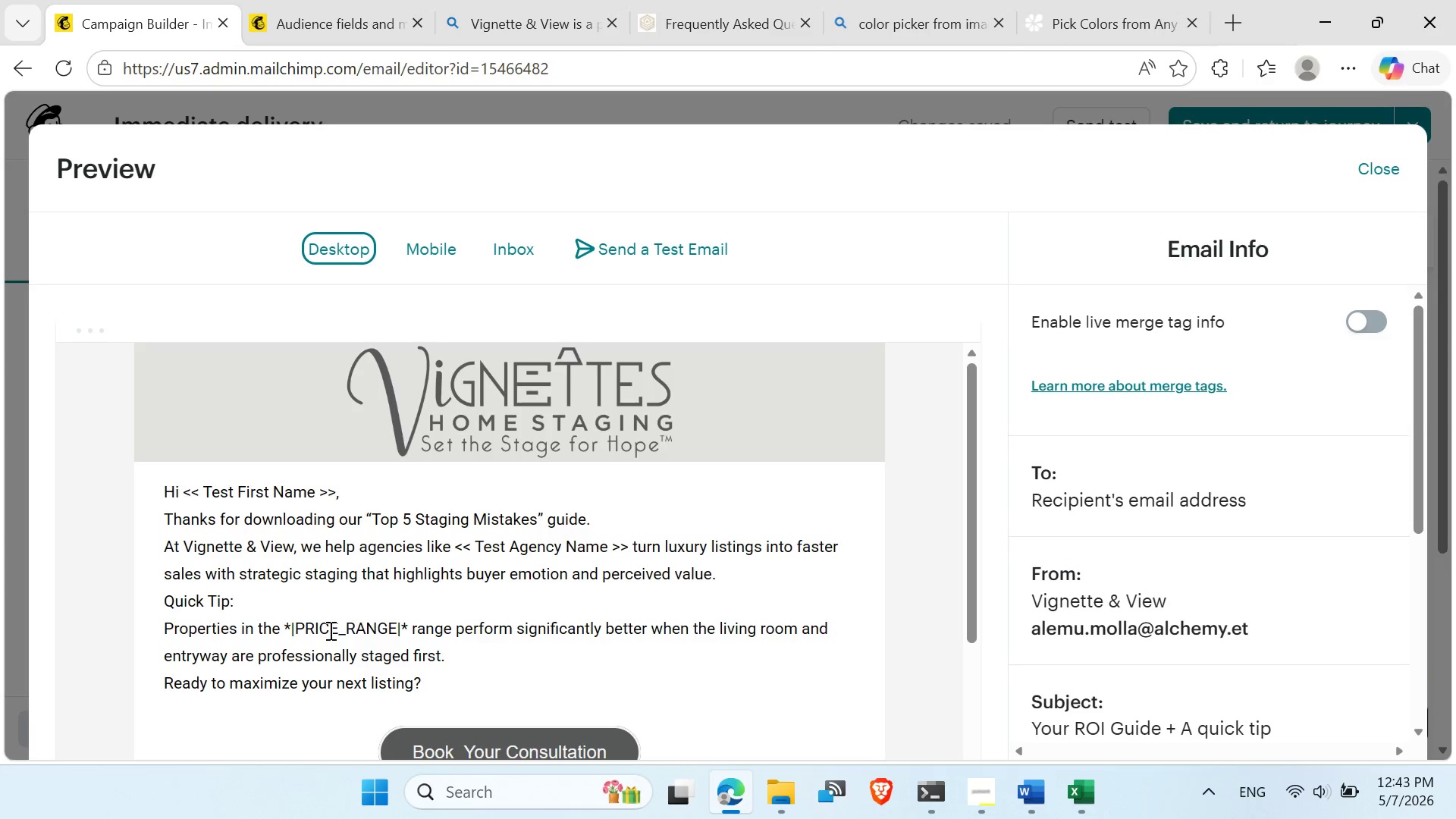 
left_click([356, 628])
 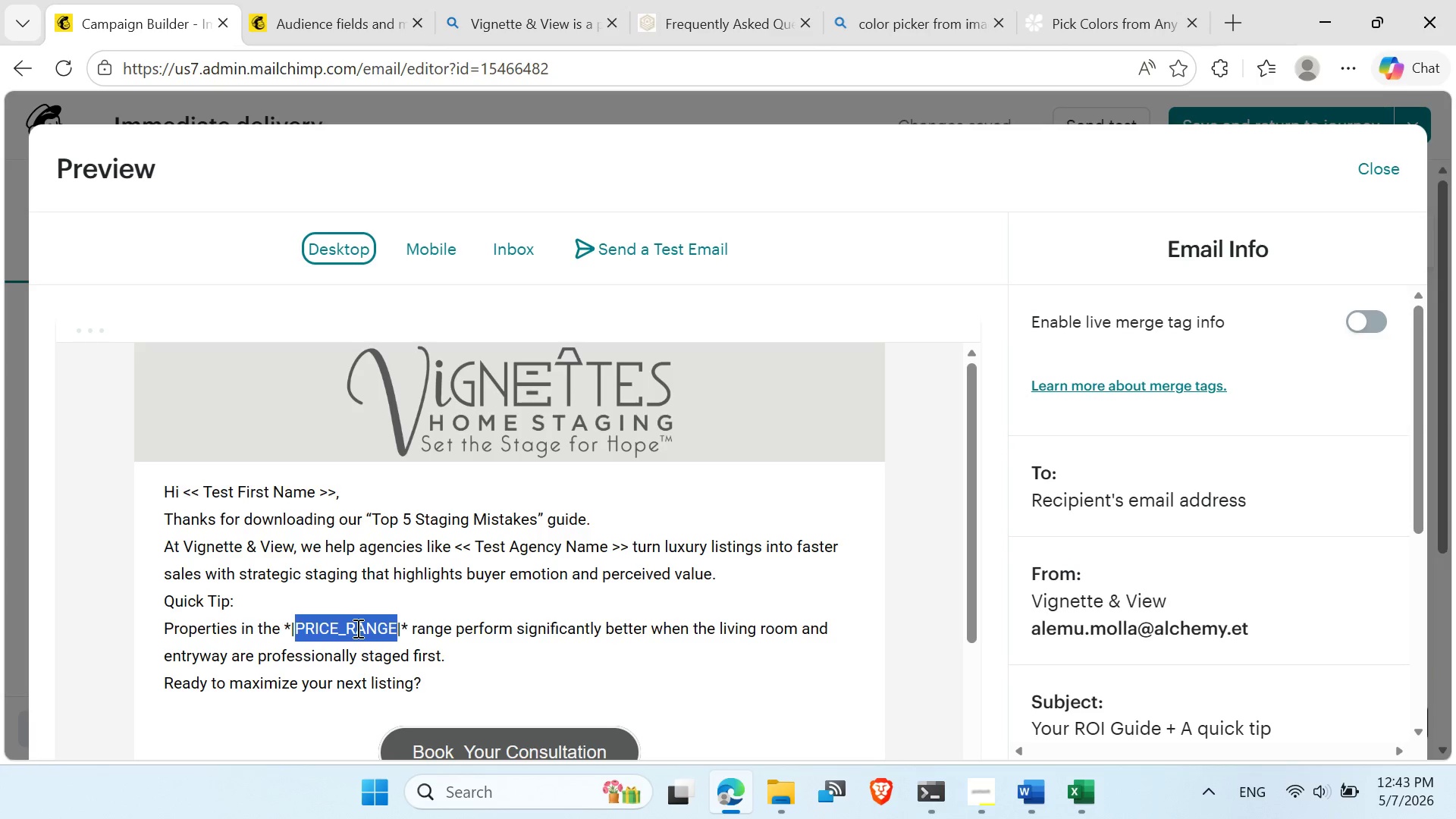 
double_click([356, 628])
 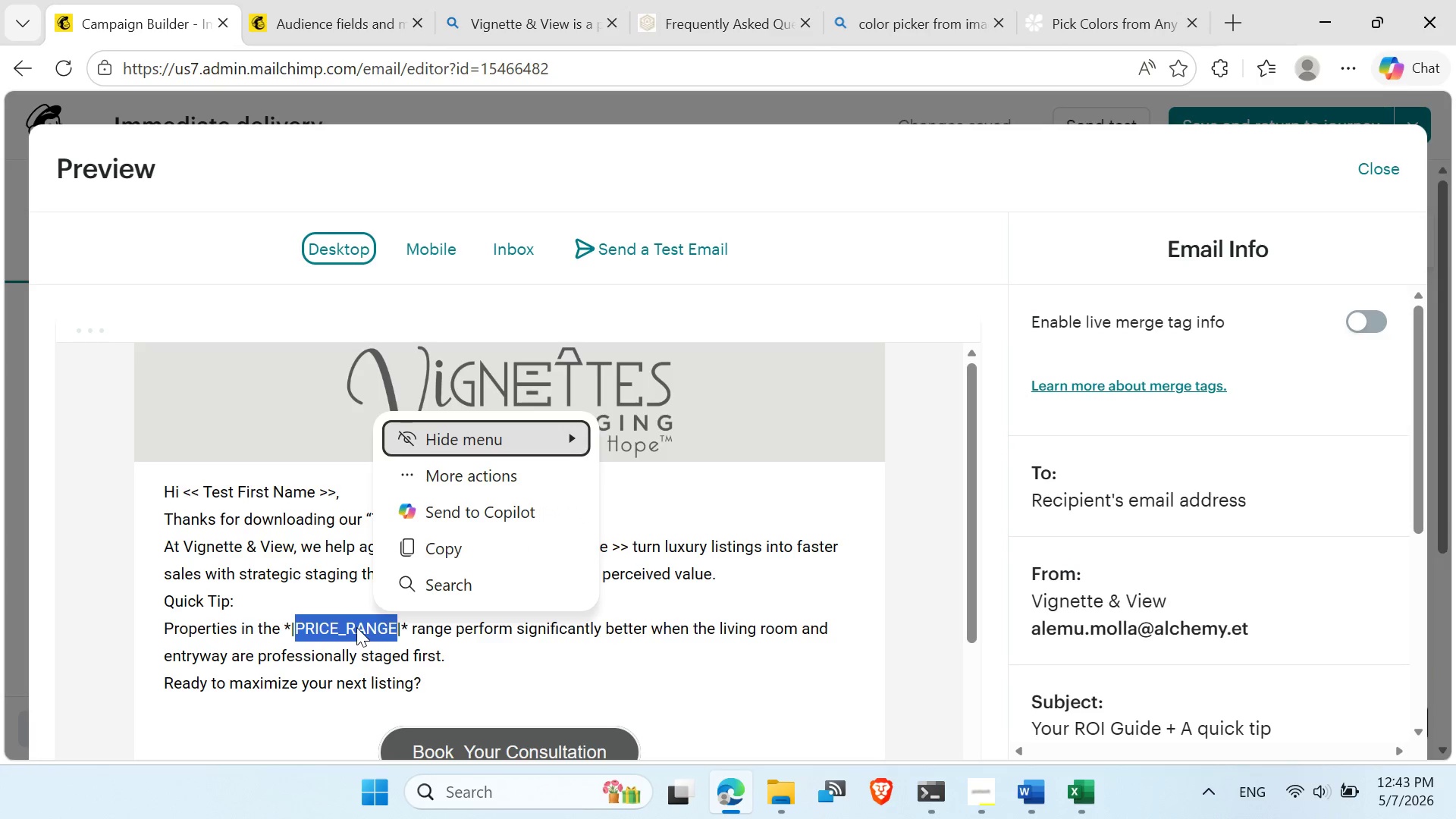 
key(Control+V)
 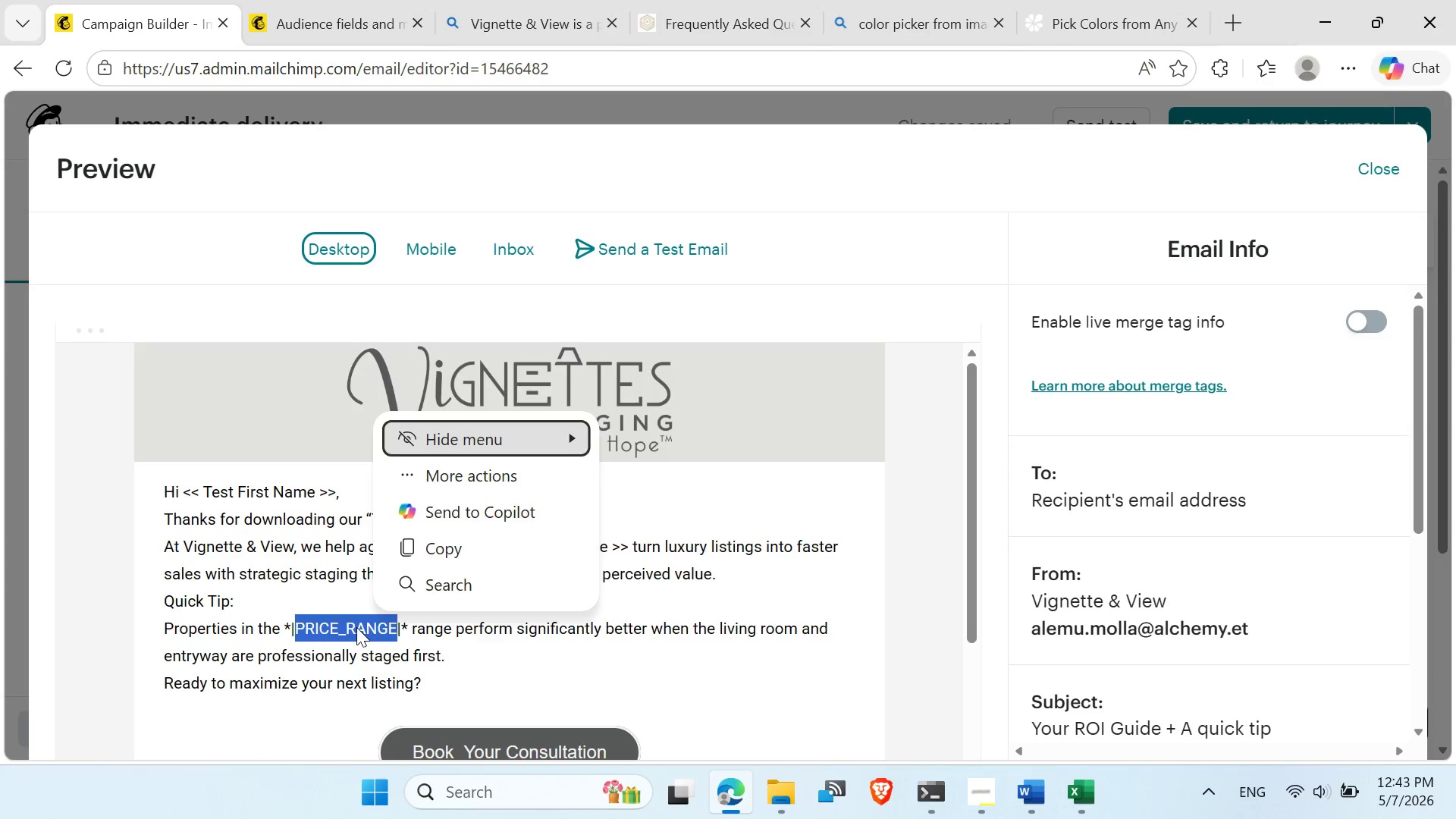 
key(Control+V)
 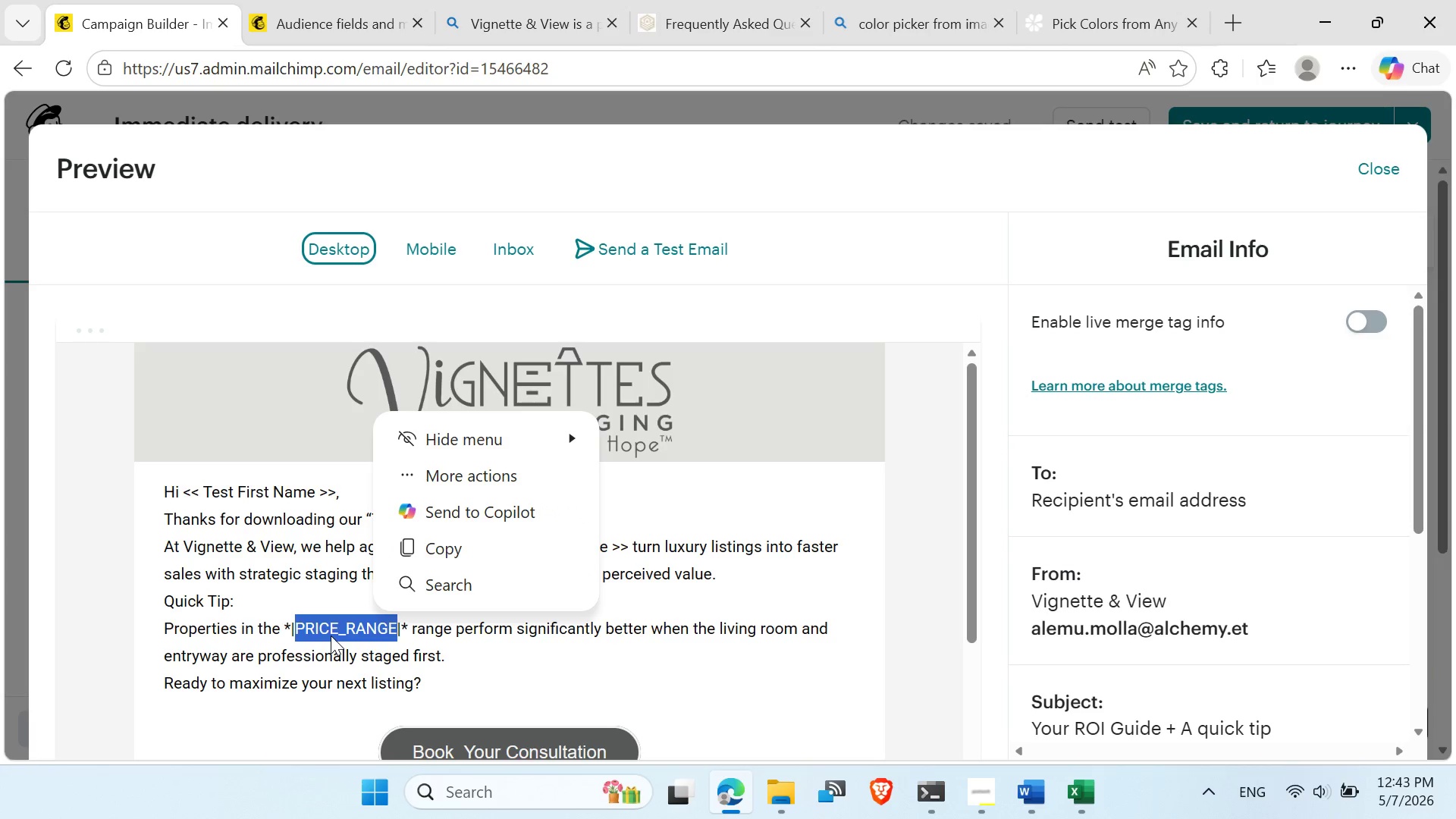 
left_click([341, 618])
 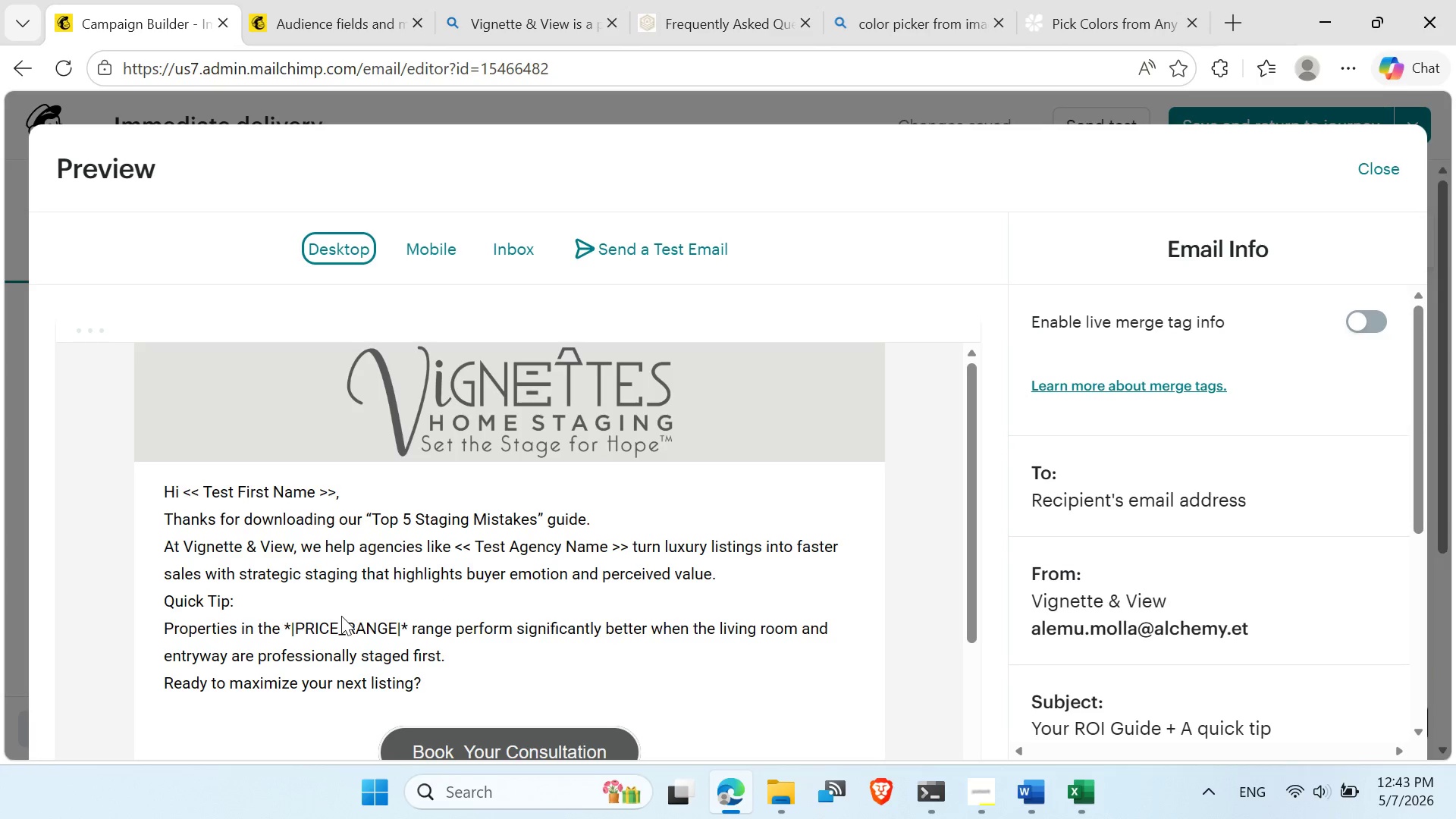 
key(Control+V)
 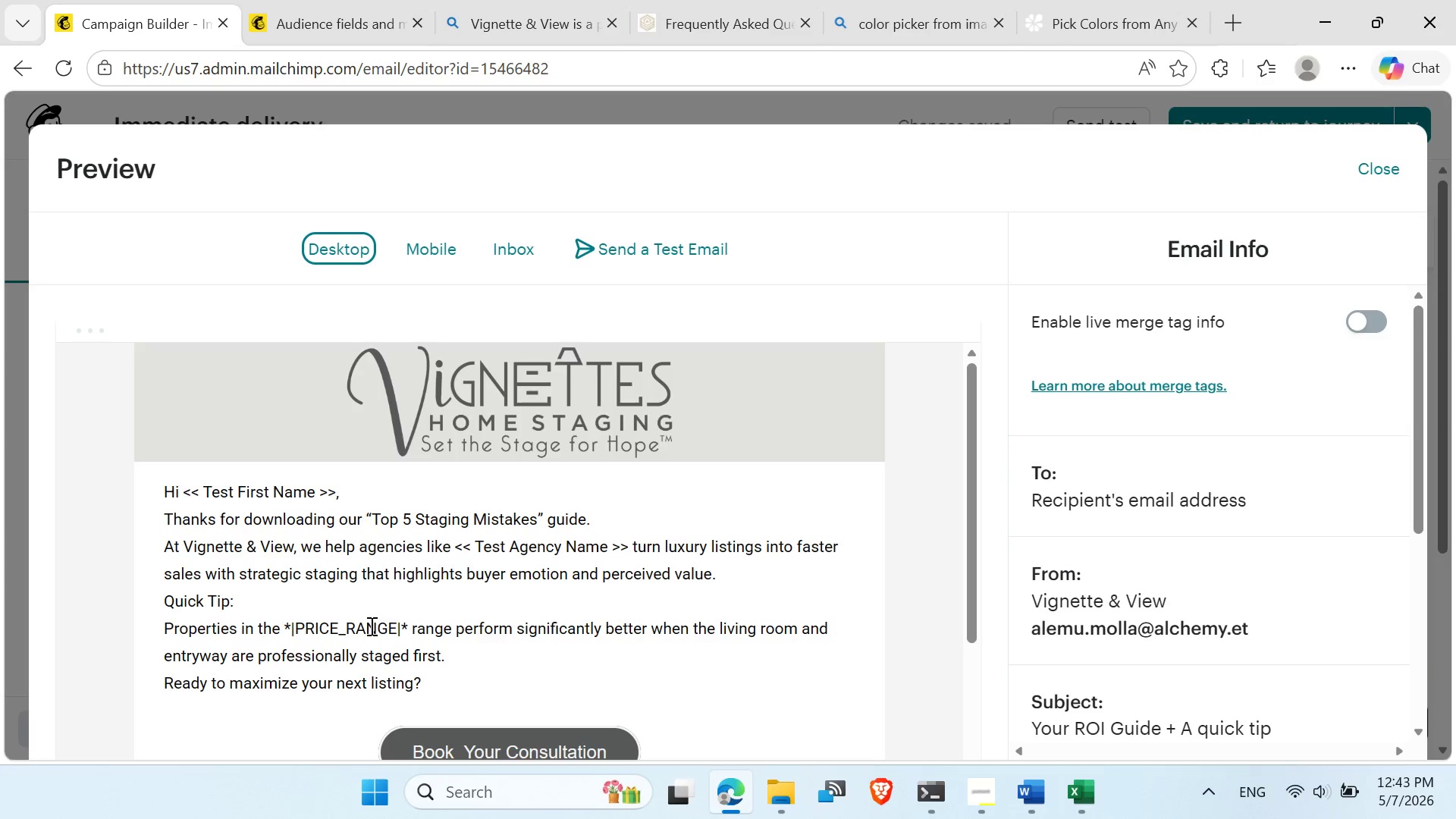 
double_click([370, 626])
 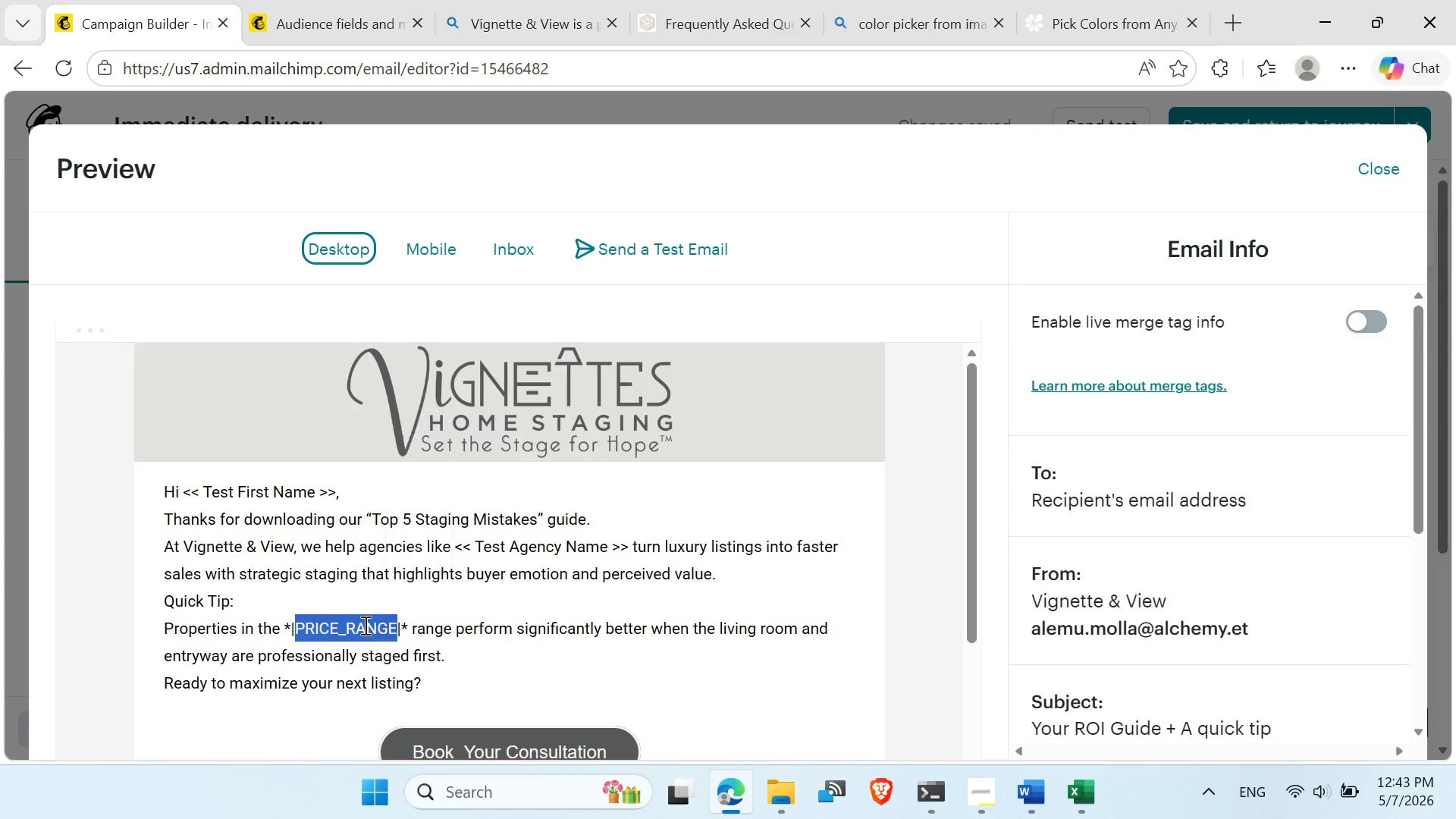 
key(Control+V)
 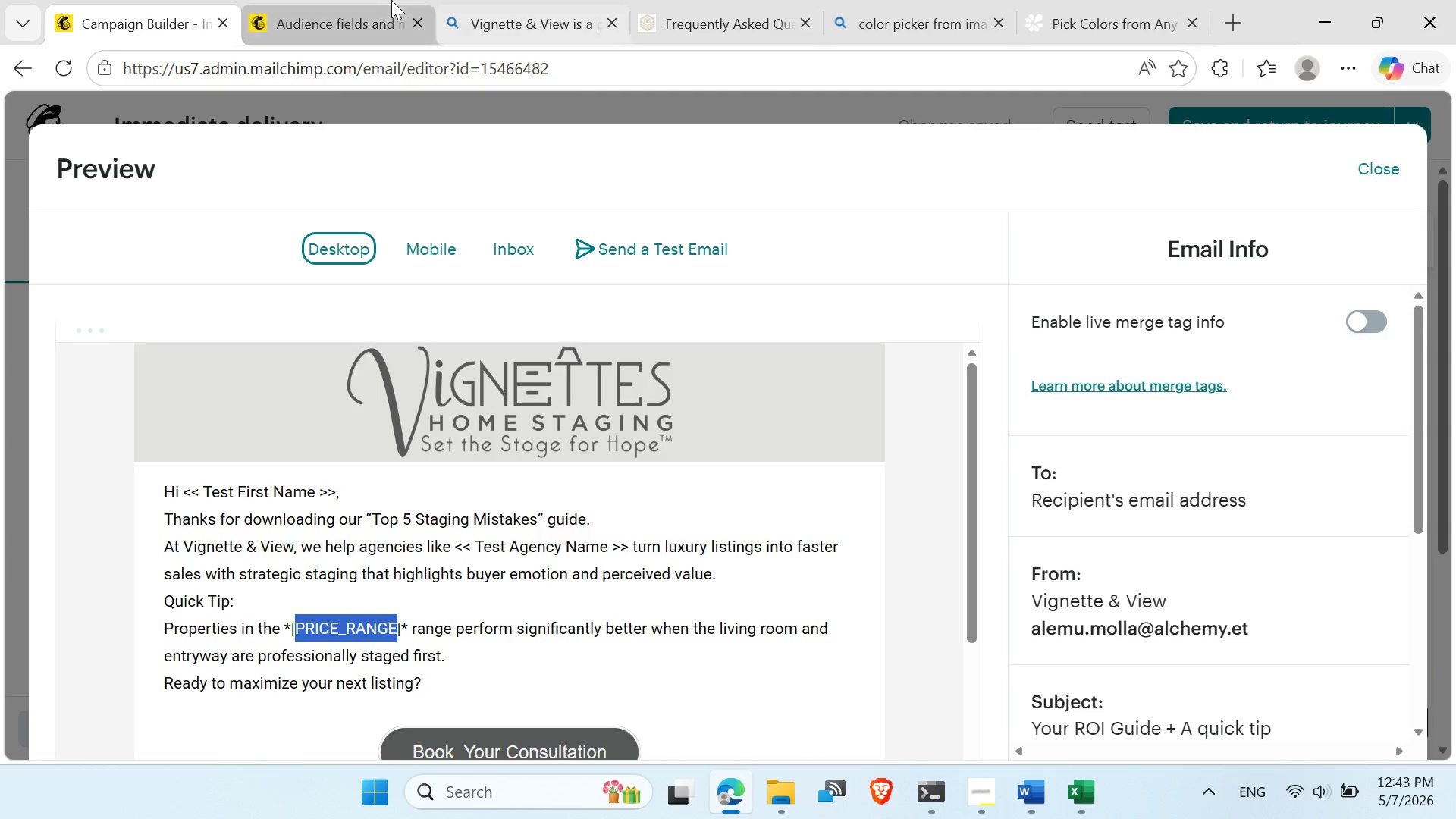 
left_click([357, 0])
 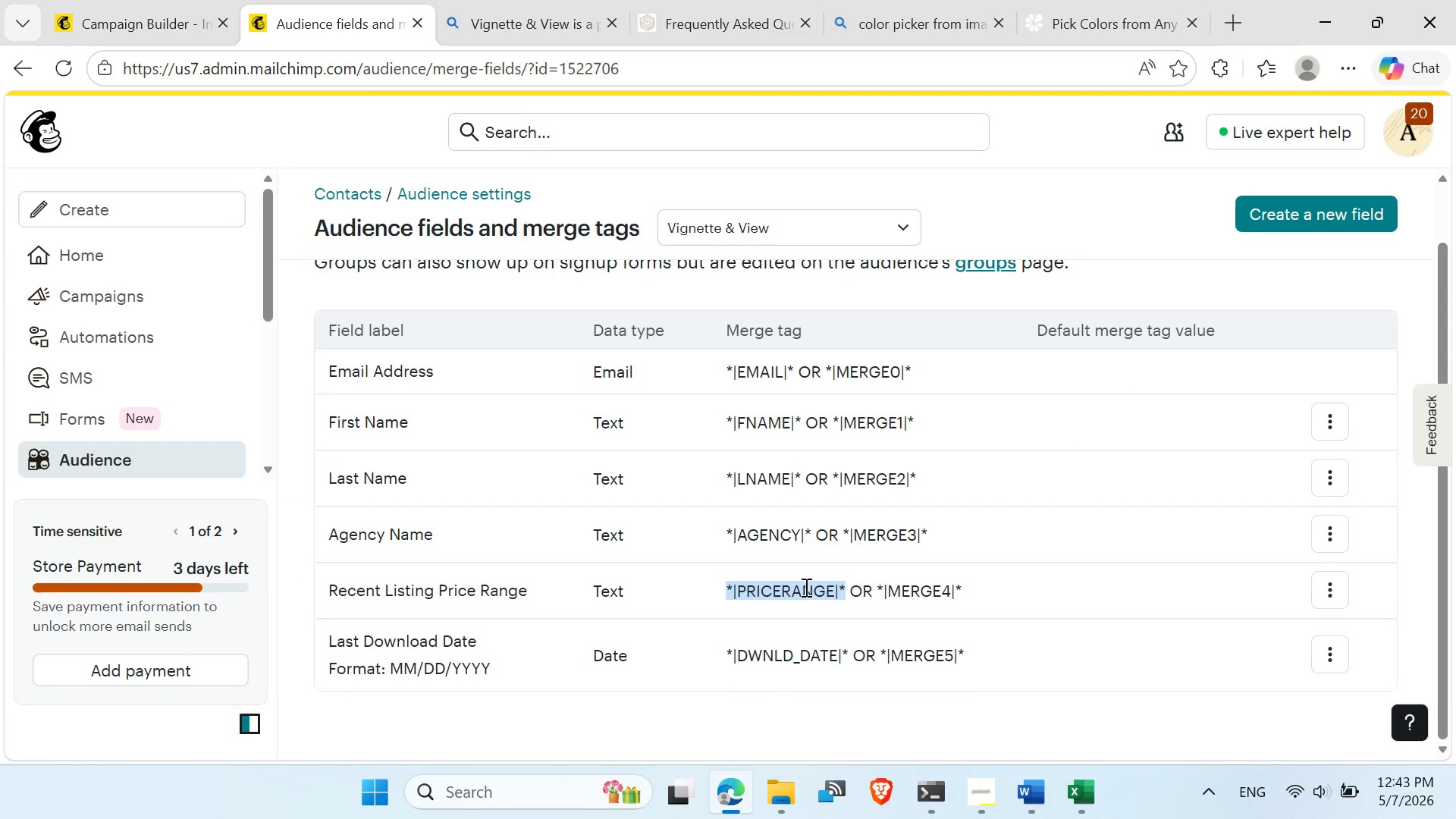 
right_click([805, 587])
 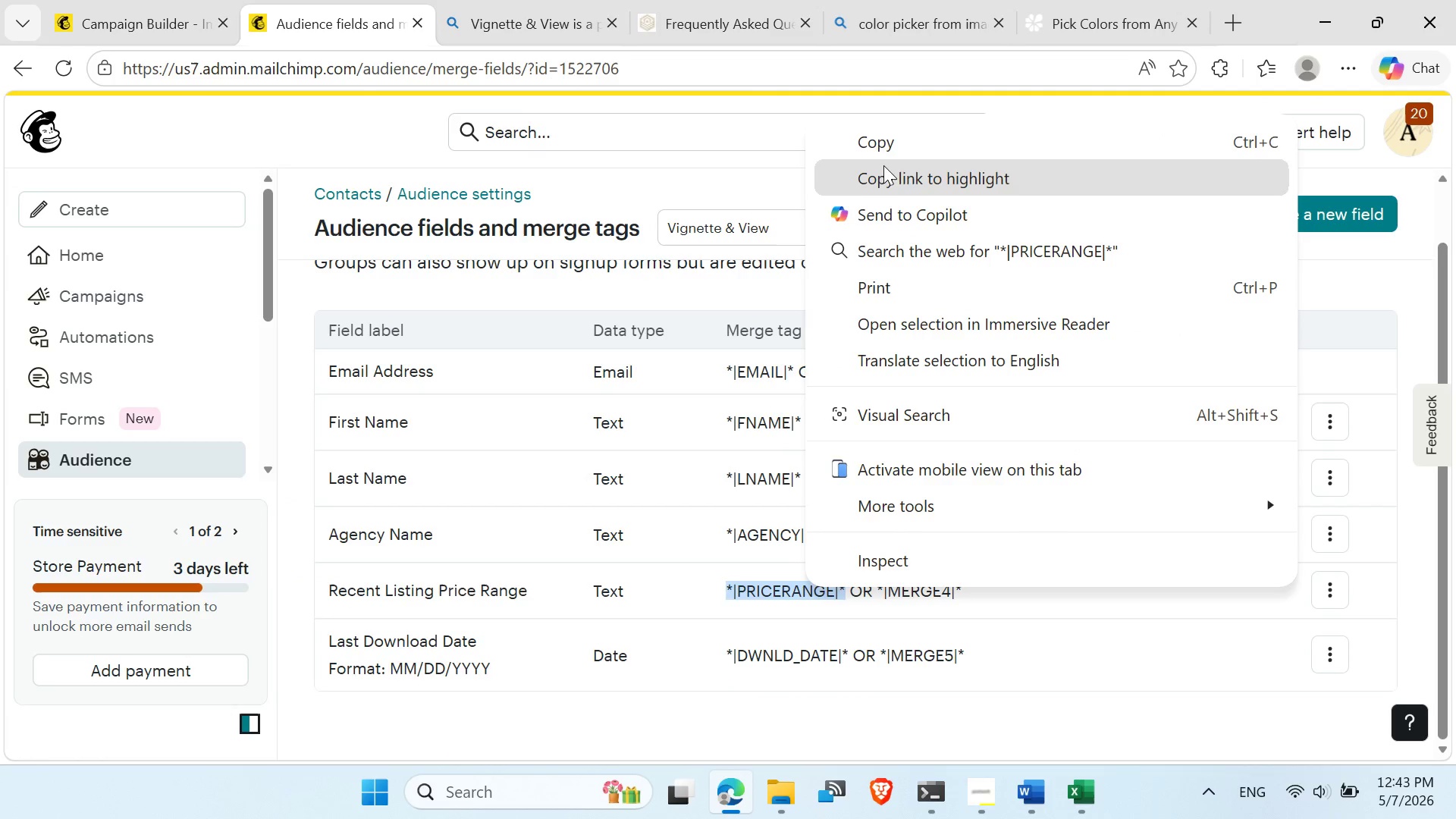 
left_click([882, 149])
 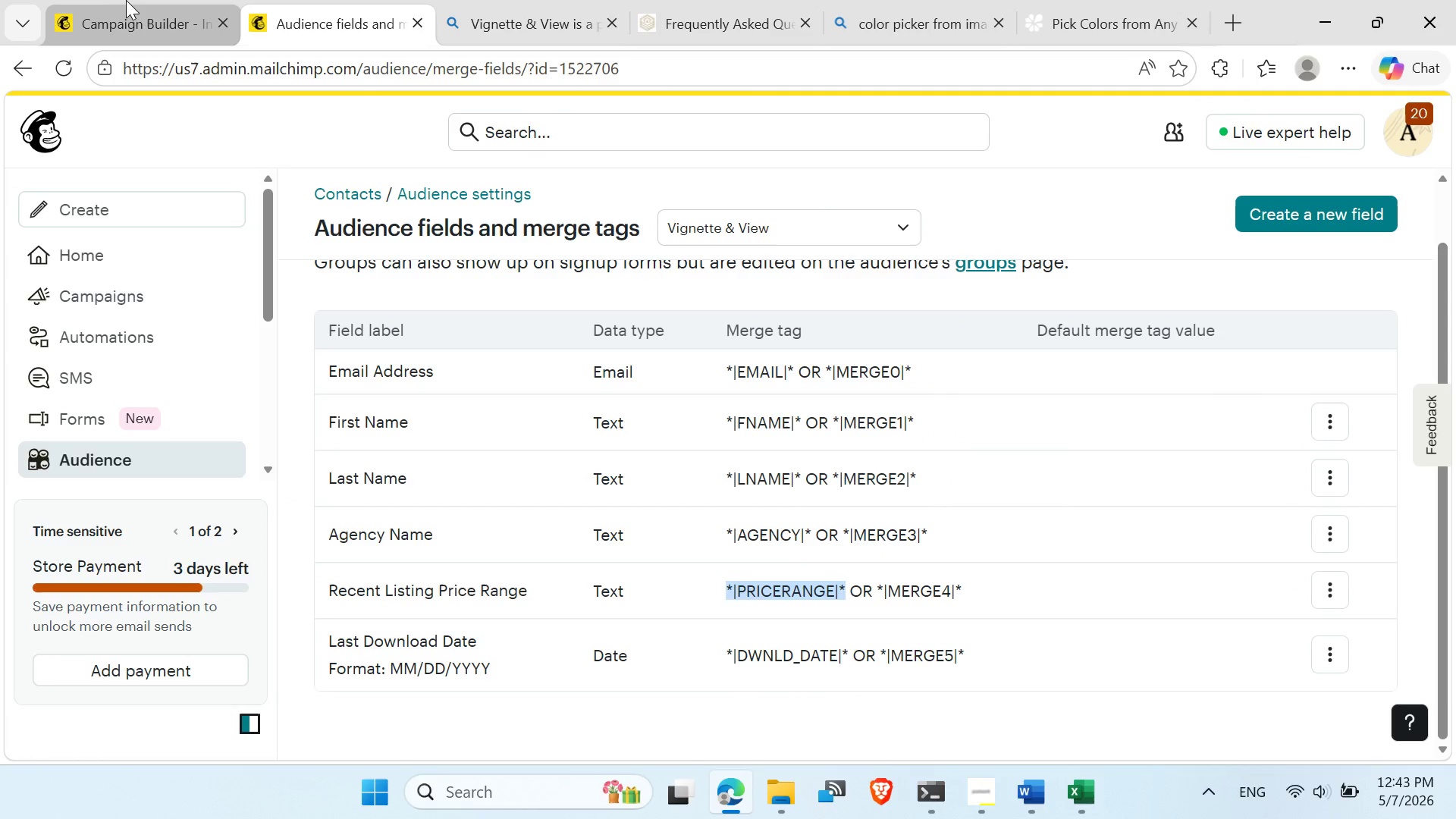 
left_click([119, 0])
 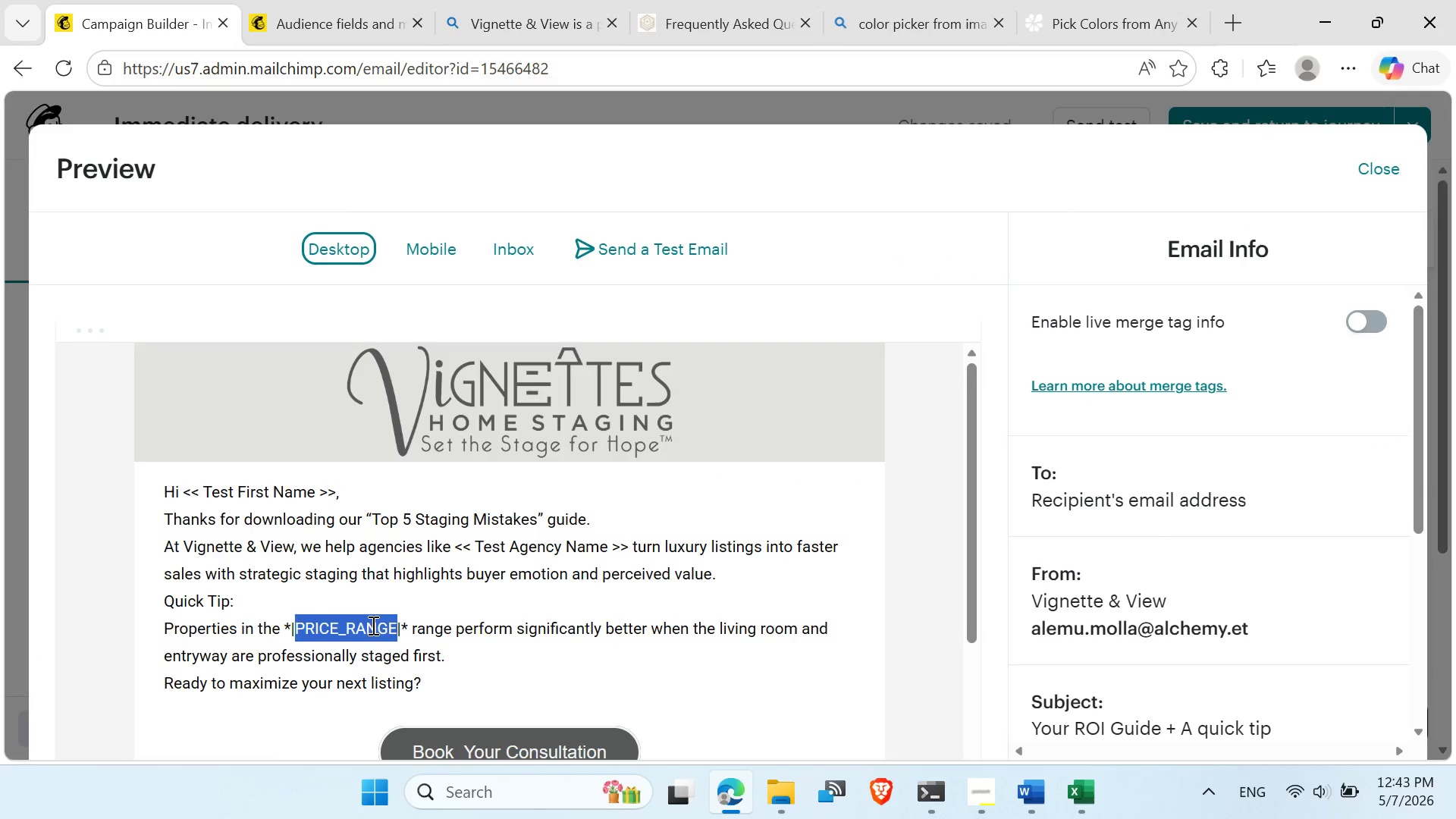 
right_click([371, 625])
 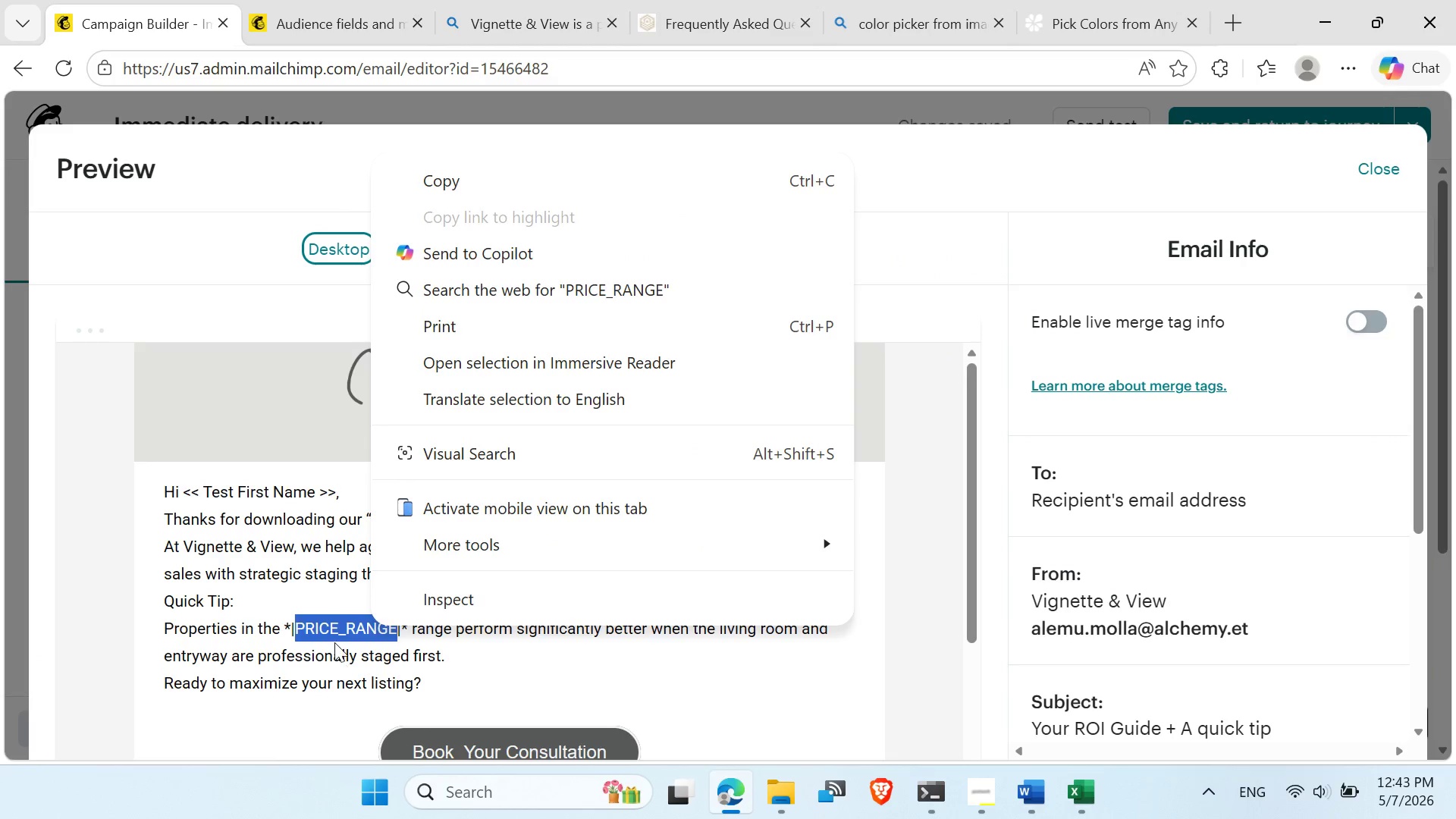 
double_click([336, 625])
 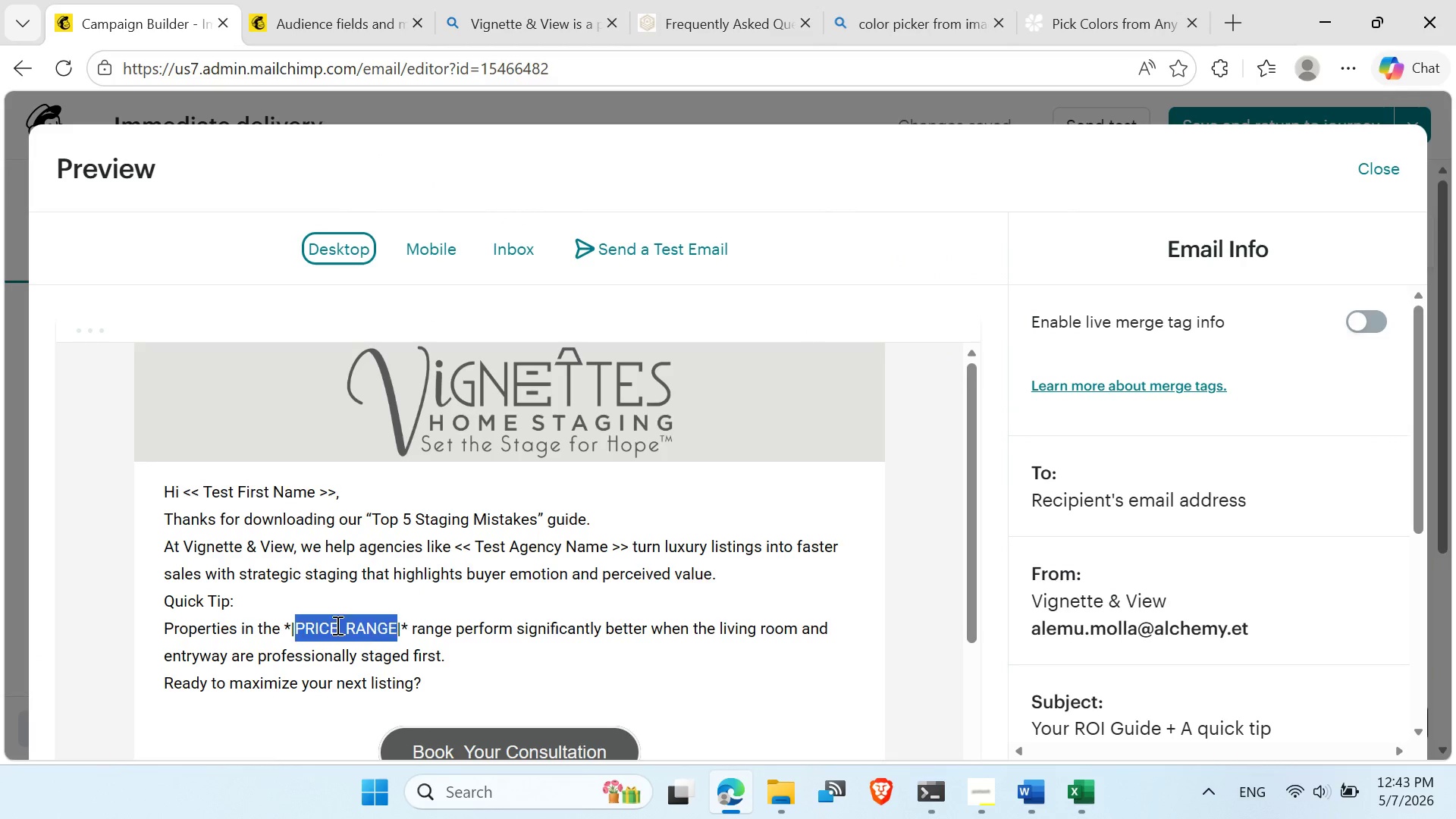 
triple_click([336, 625])
 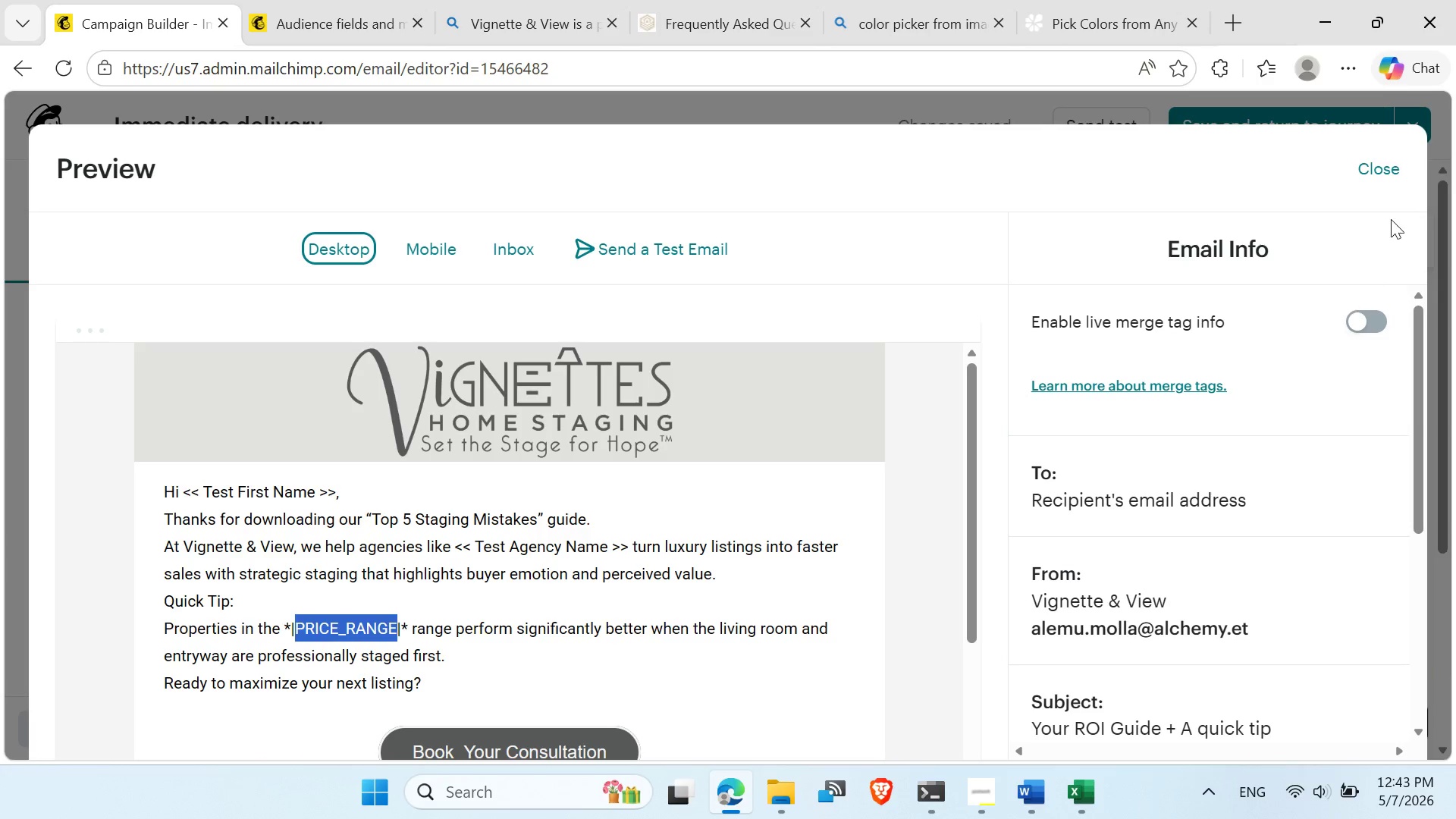 
left_click([1384, 161])
 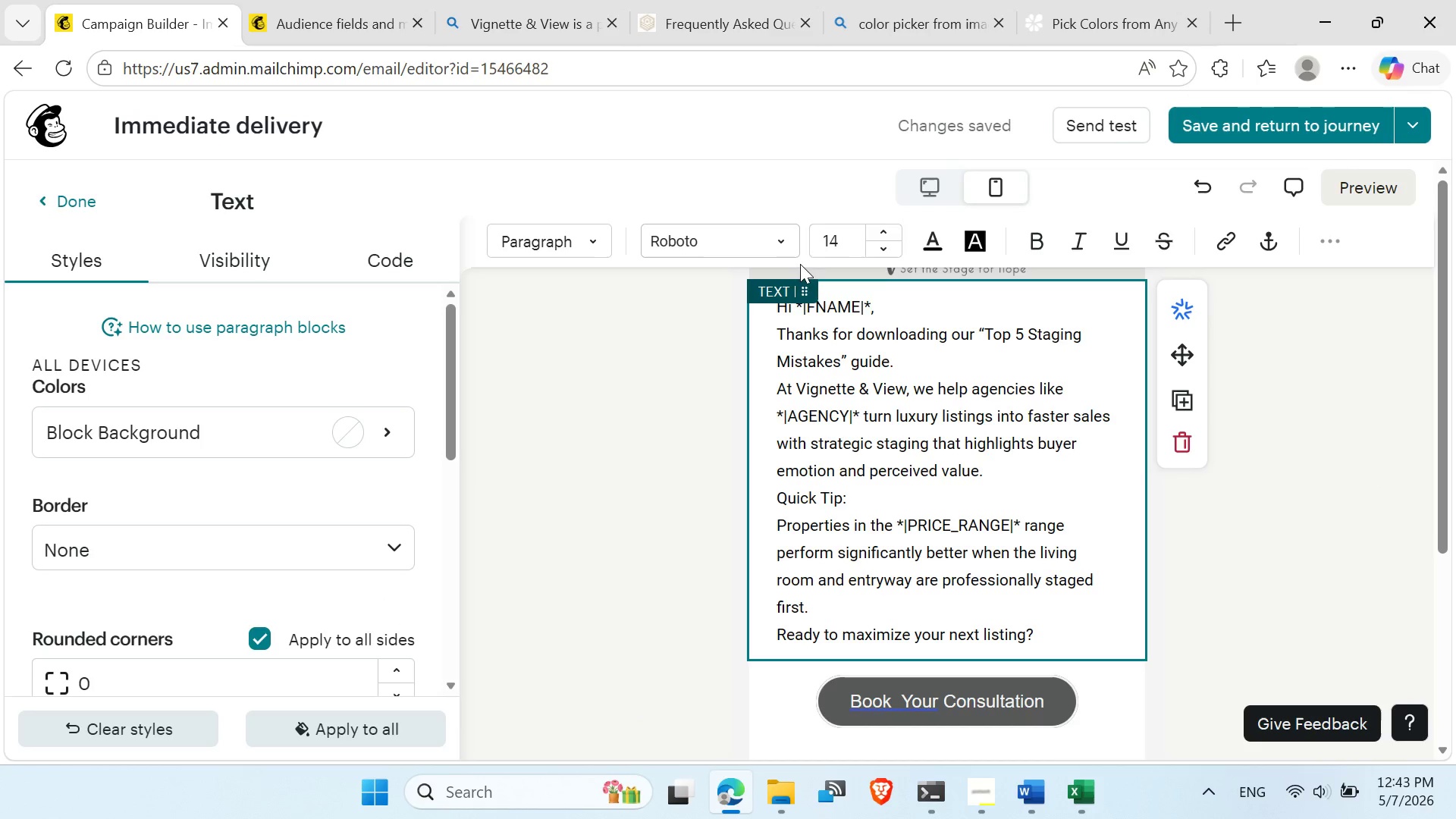 
left_click([939, 190])
 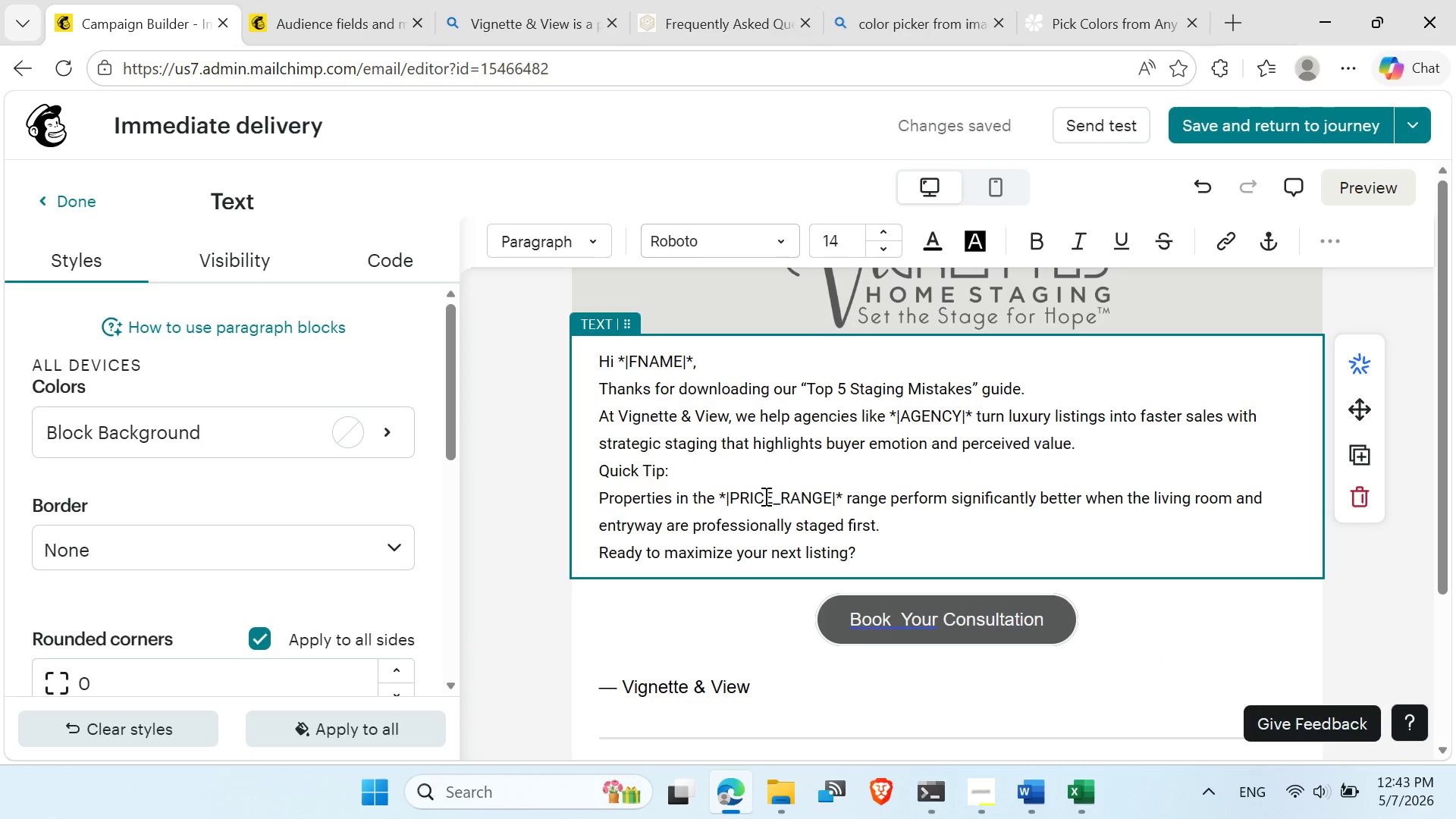 
double_click([764, 497])
 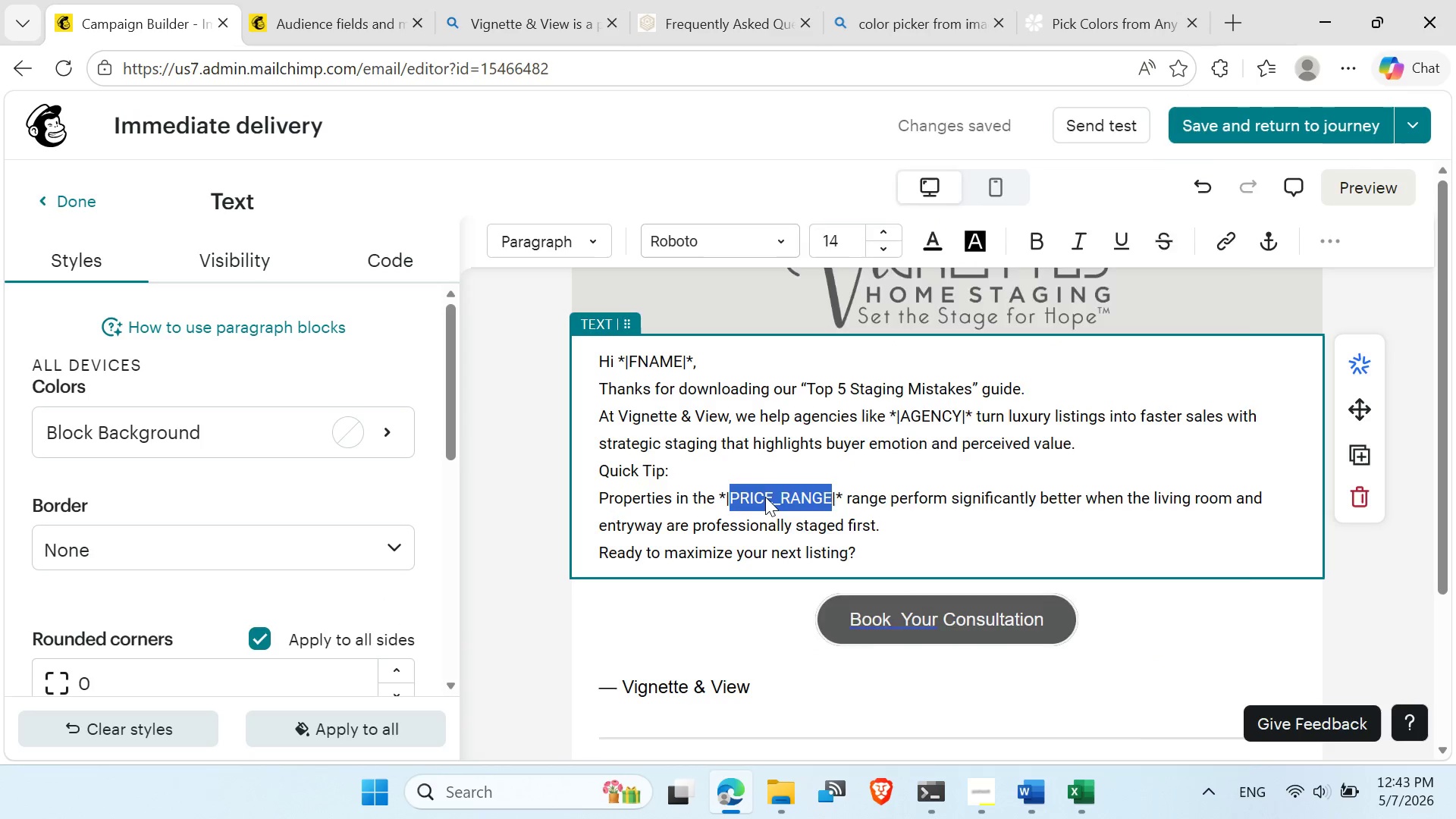 
right_click([765, 497])
 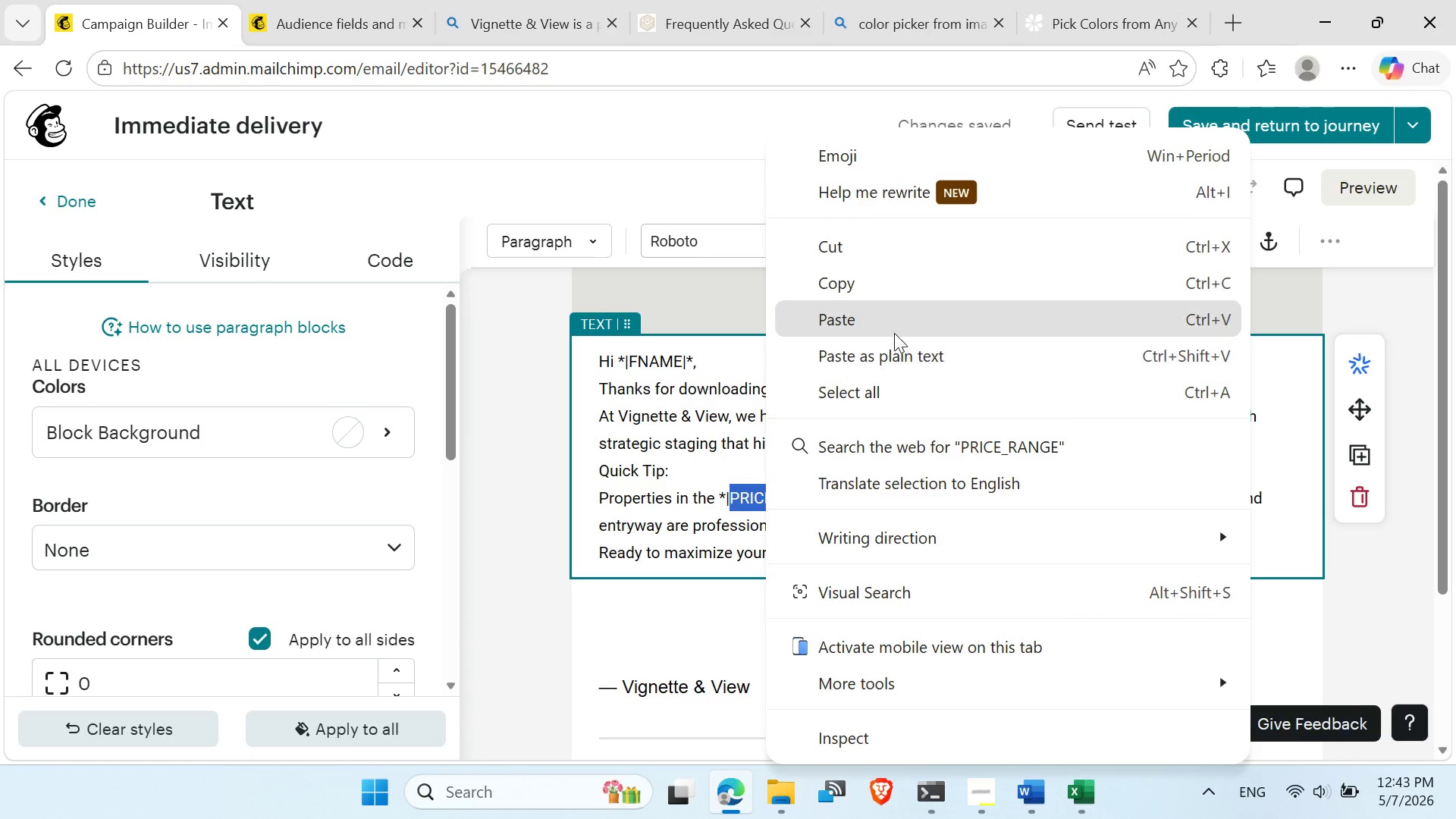 
left_click([894, 333])
 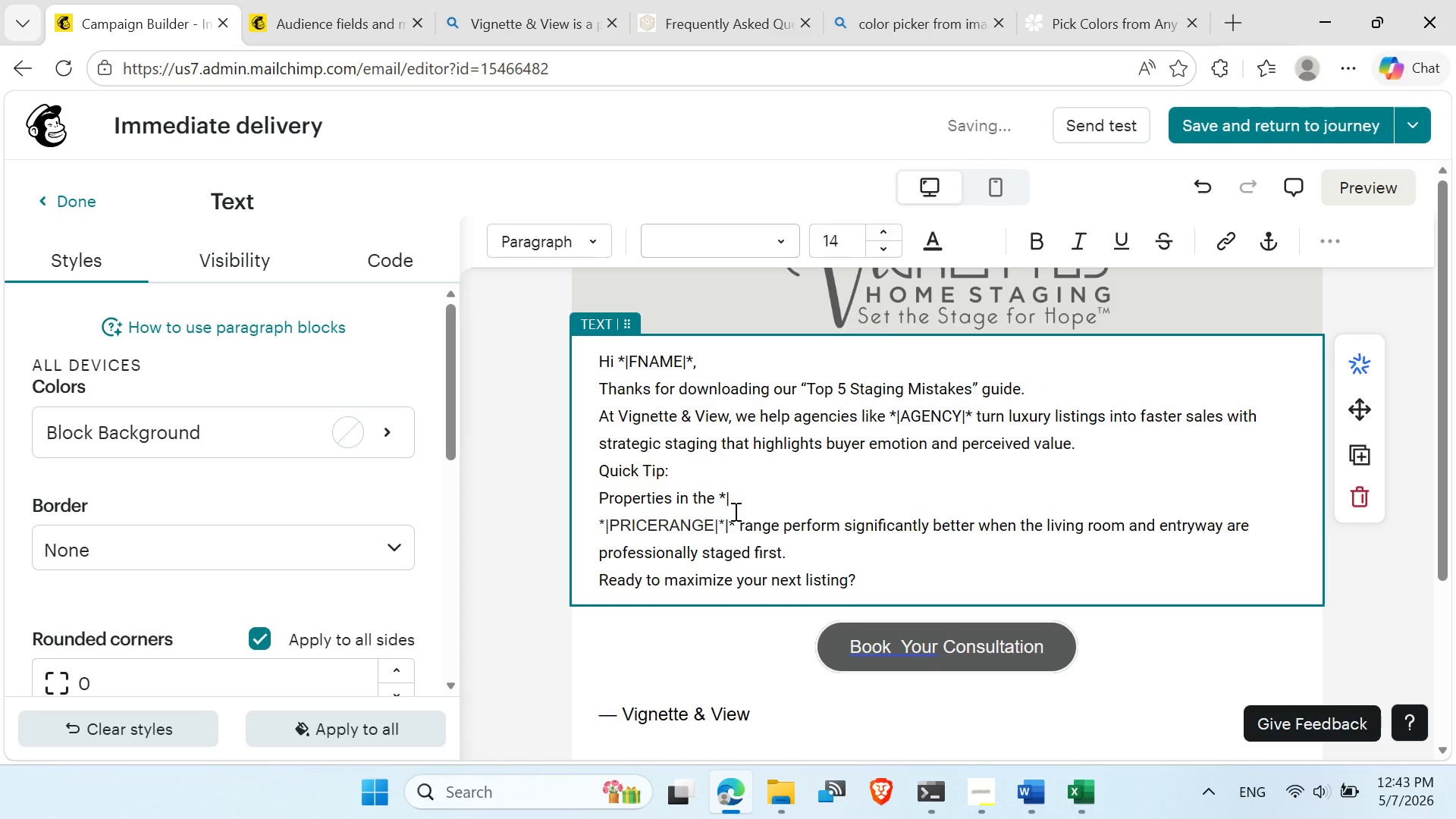 
key(Control+Z)
 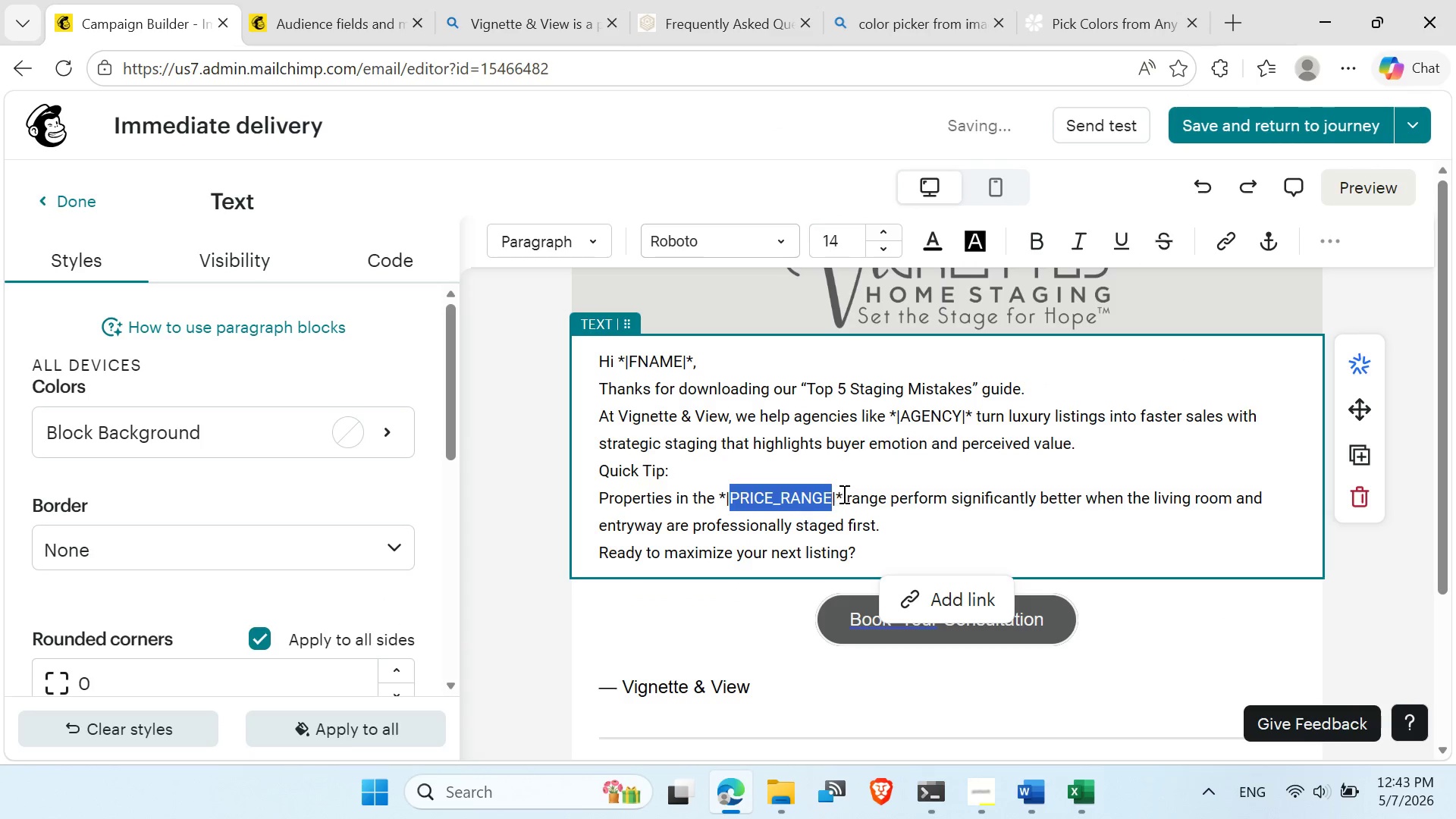 
left_click_drag(start_coordinate=[843, 494], to_coordinate=[720, 497])
 